 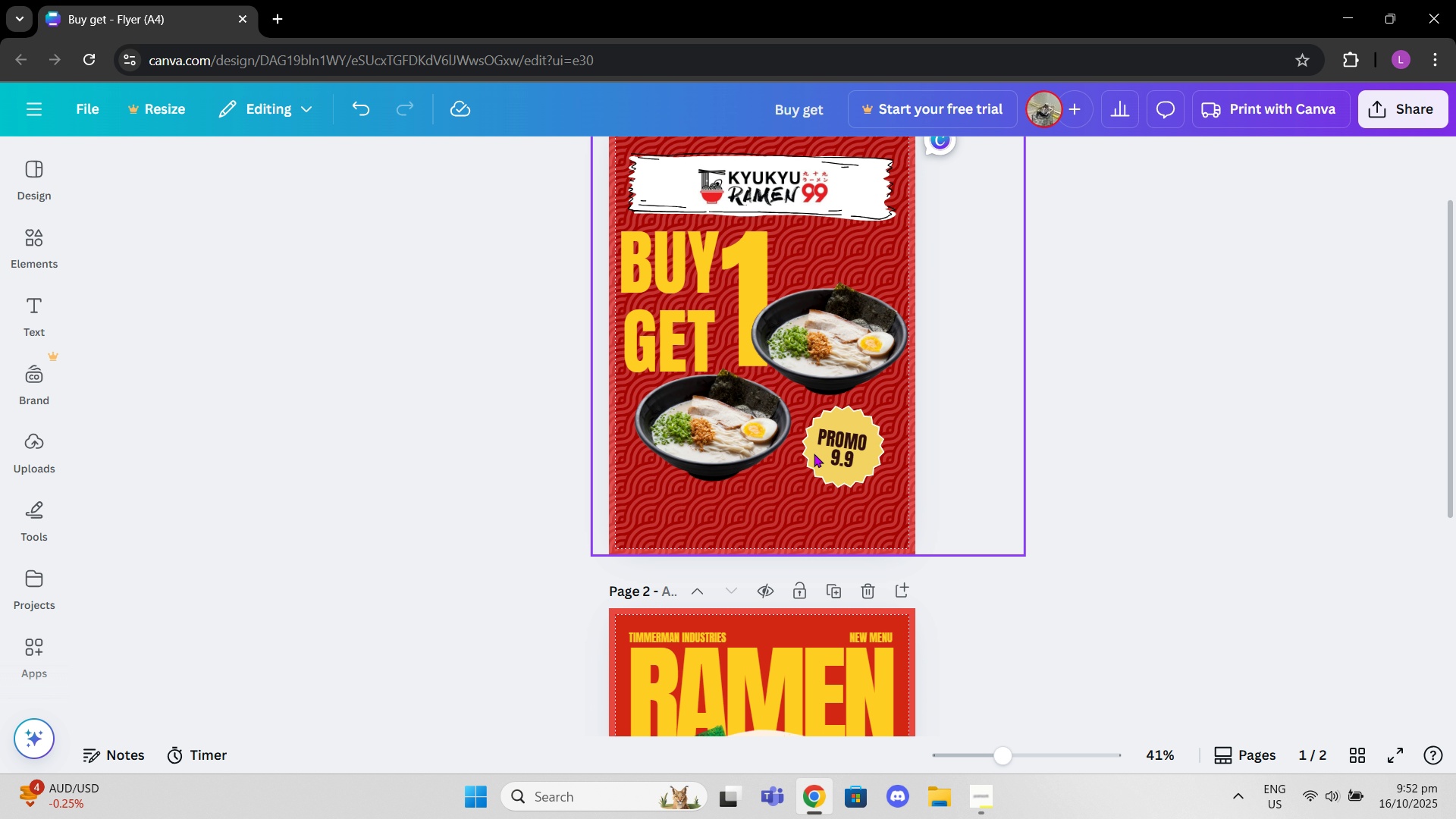 
scroll: coordinate [780, 390], scroll_direction: down, amount: 2.0
 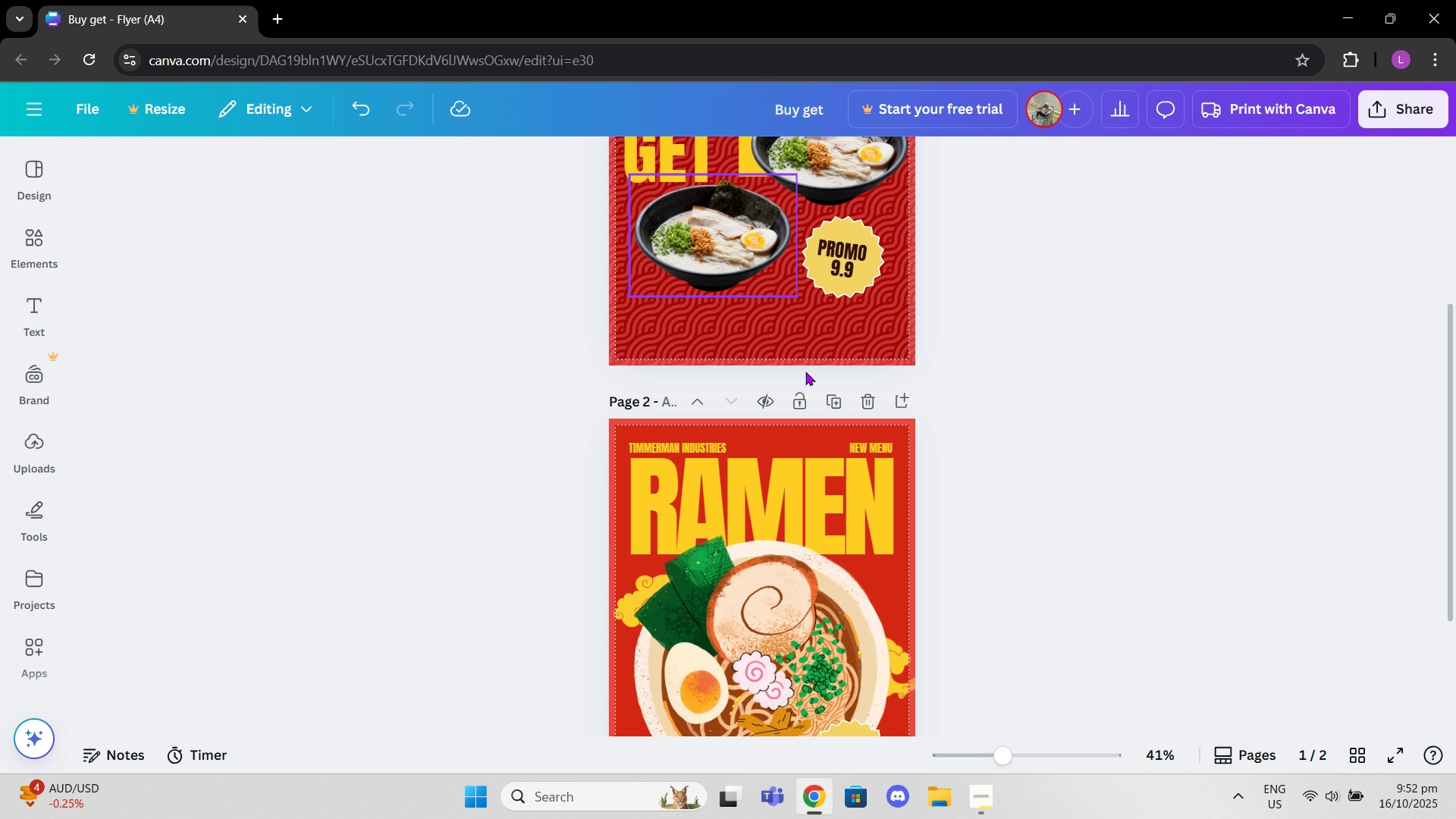 
scroll: coordinate [814, 372], scroll_direction: up, amount: 3.0
 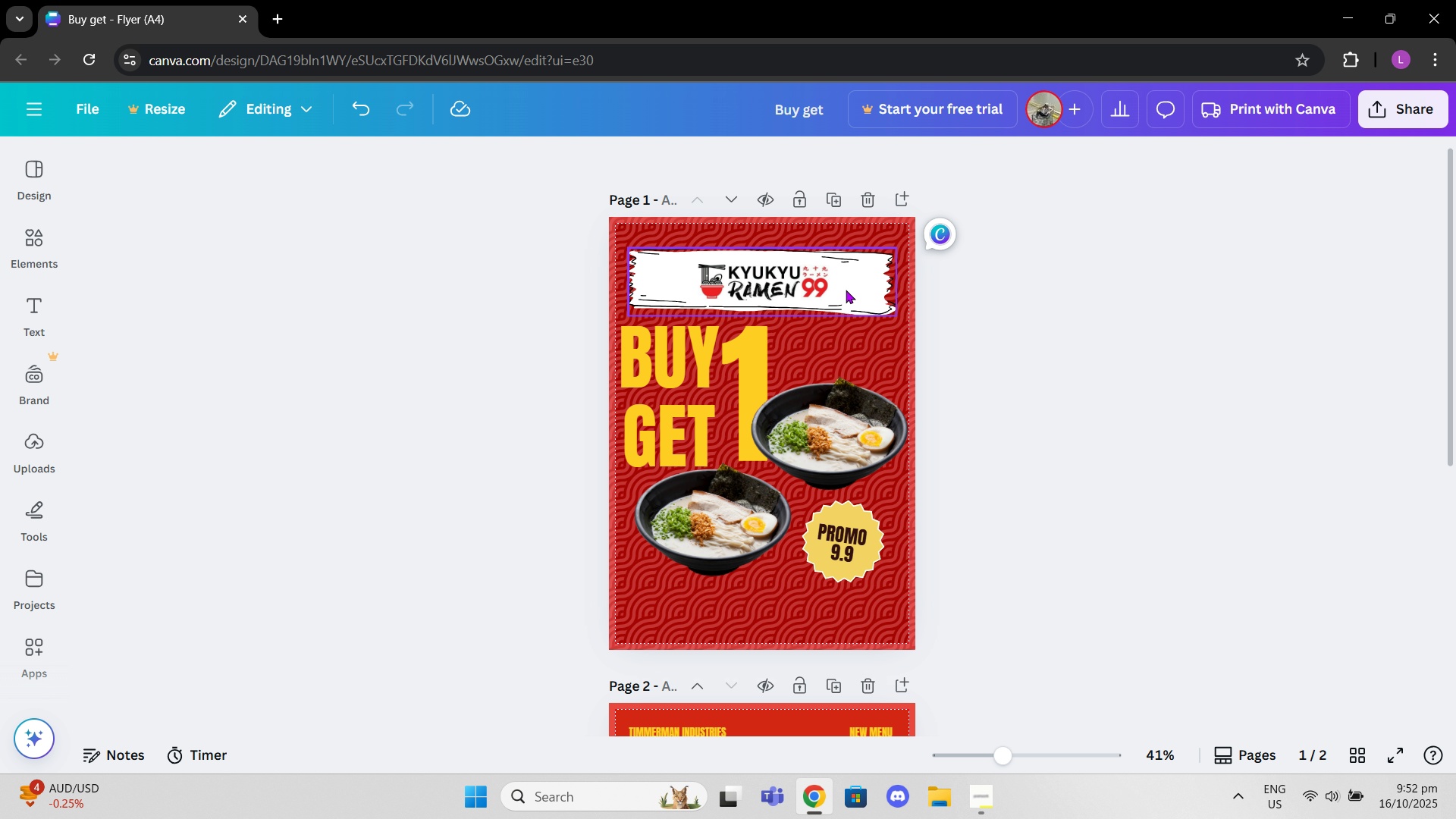 
left_click_drag(start_coordinate=[858, 290], to_coordinate=[861, 282])
 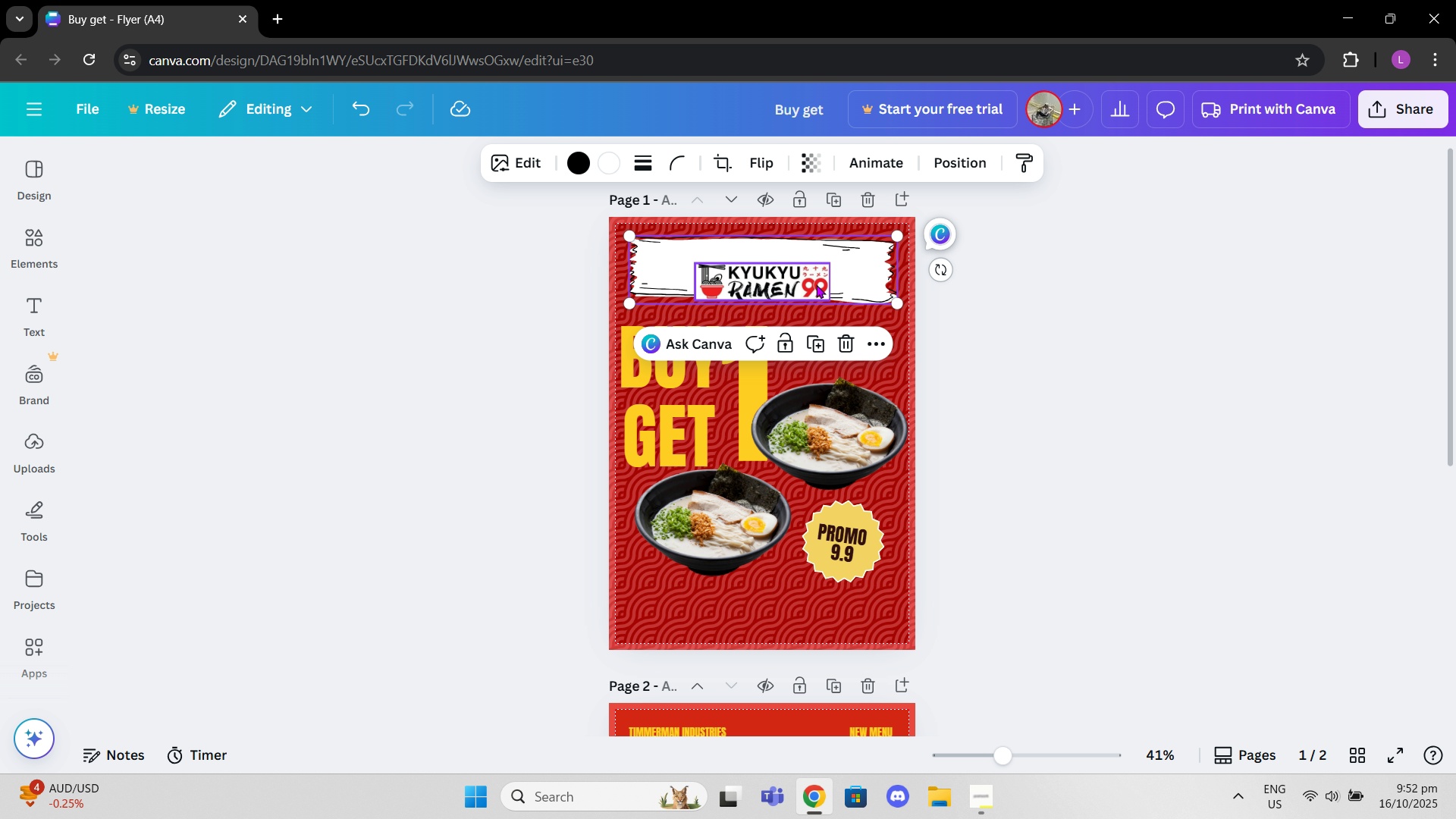 
left_click_drag(start_coordinate=[812, 286], to_coordinate=[812, 274])
 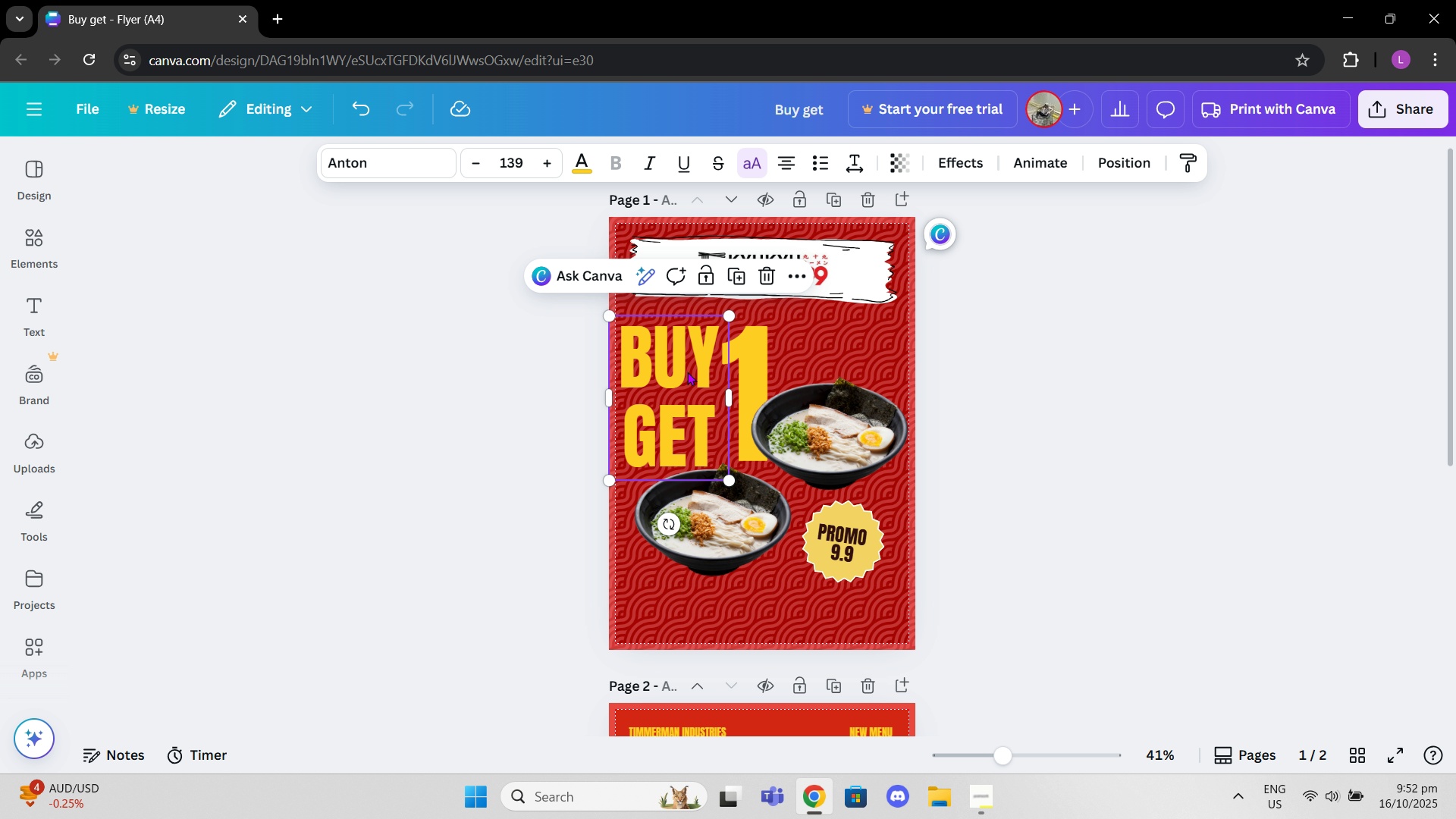 
left_click_drag(start_coordinate=[685, 372], to_coordinate=[692, 362])
 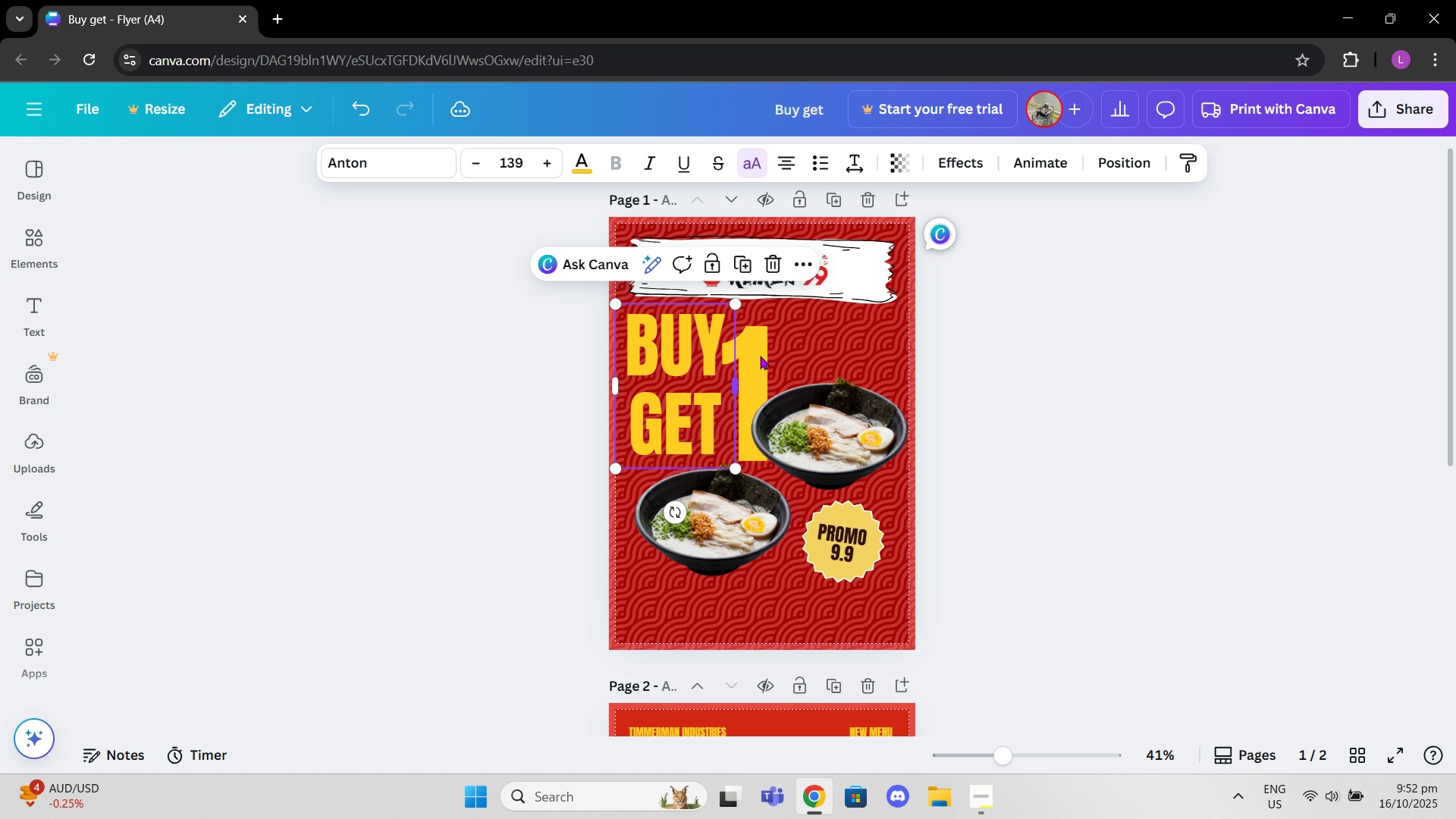 
left_click_drag(start_coordinate=[760, 356], to_coordinate=[764, 350])
 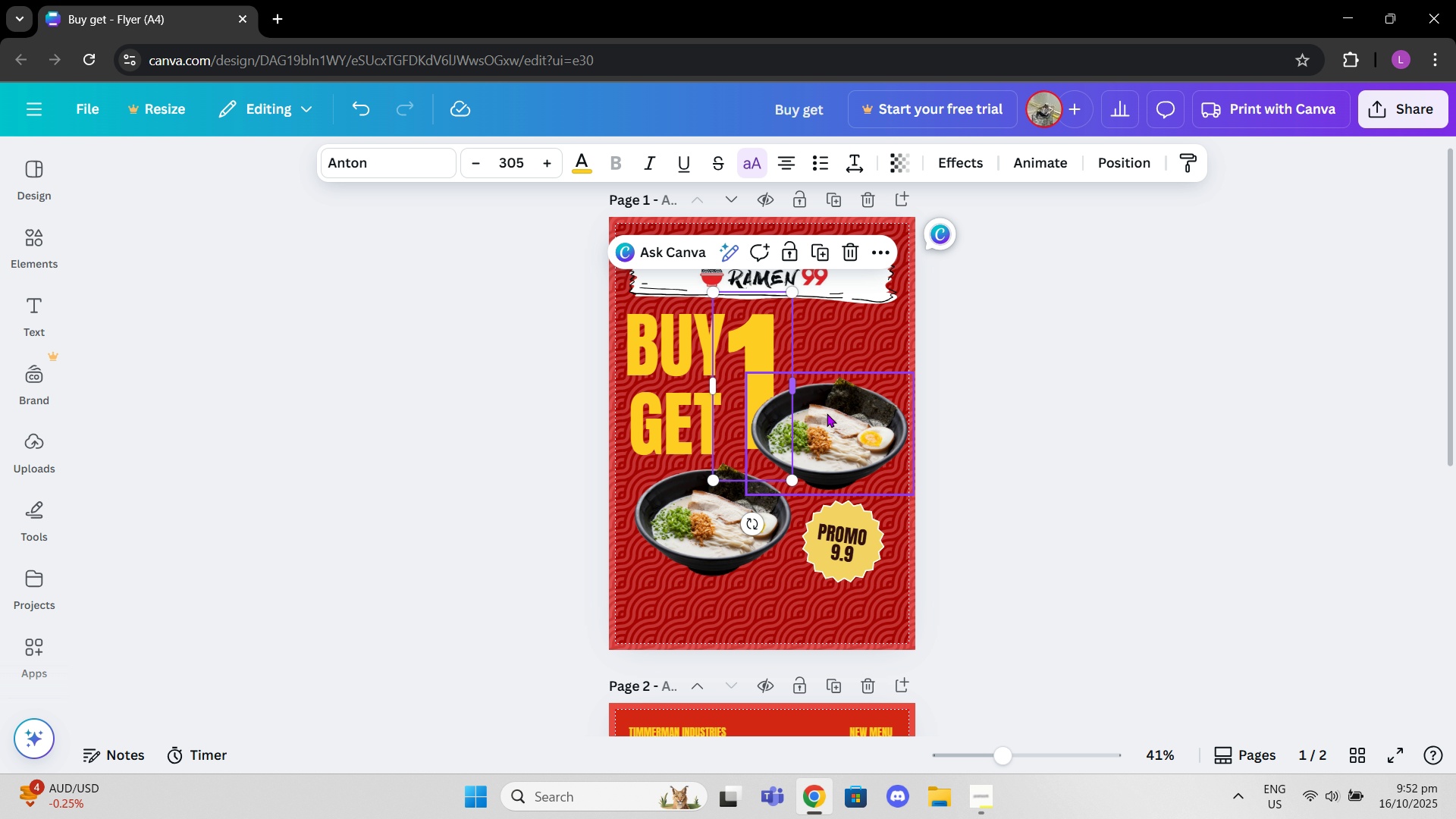 
left_click_drag(start_coordinate=[830, 416], to_coordinate=[827, 401])
 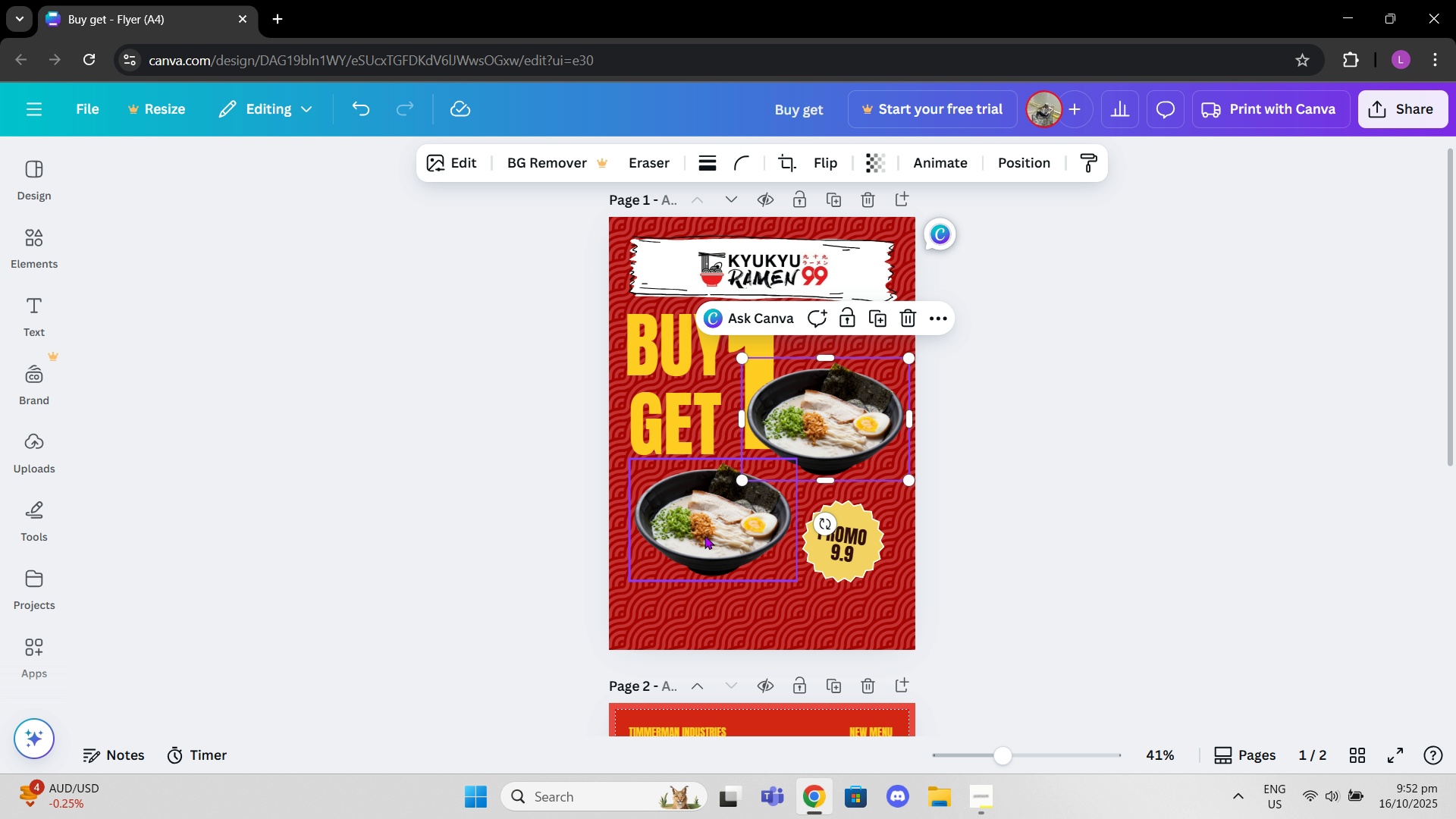 
left_click_drag(start_coordinate=[704, 535], to_coordinate=[695, 530])
 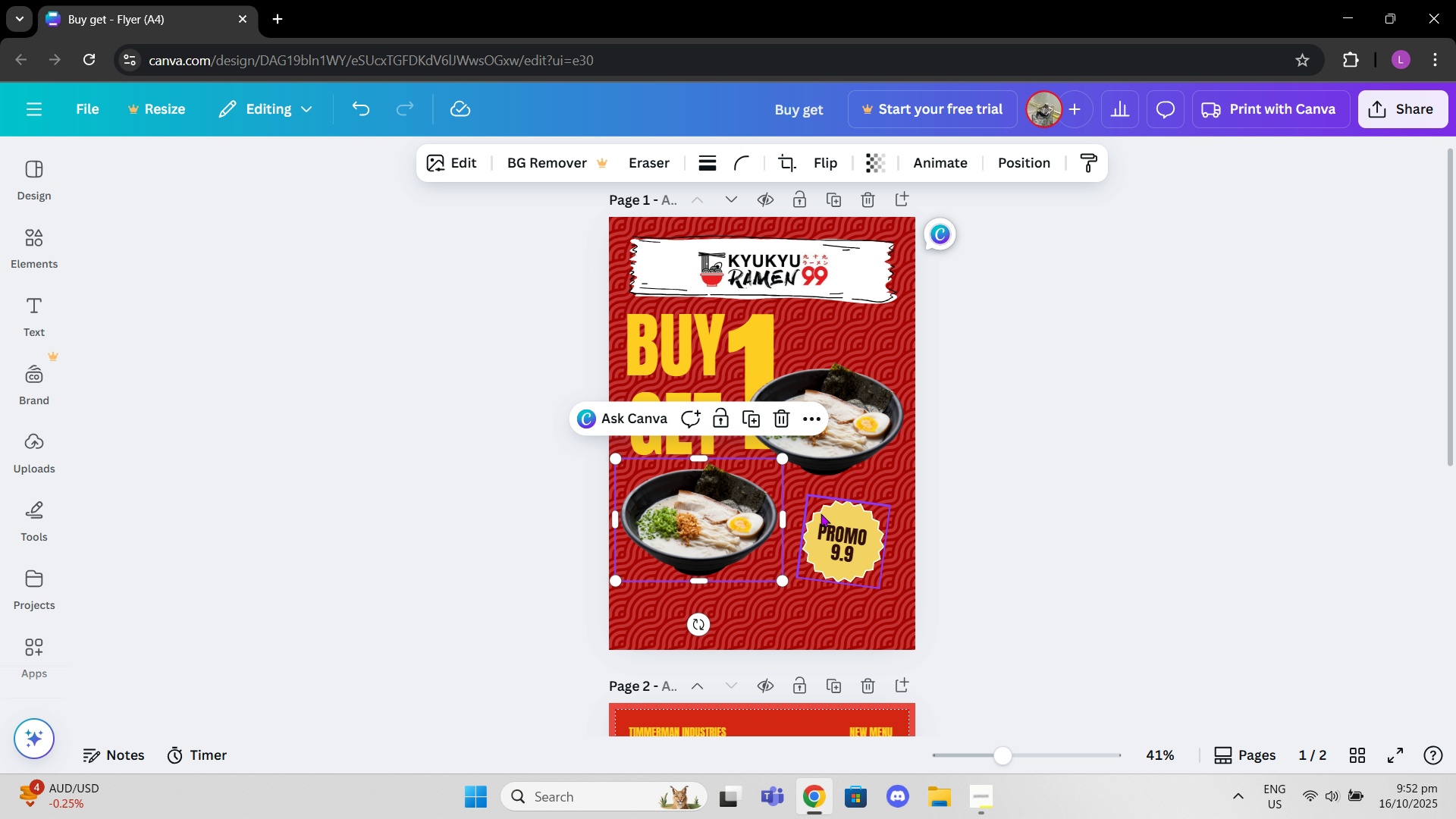 
left_click_drag(start_coordinate=[826, 513], to_coordinate=[826, 497])
 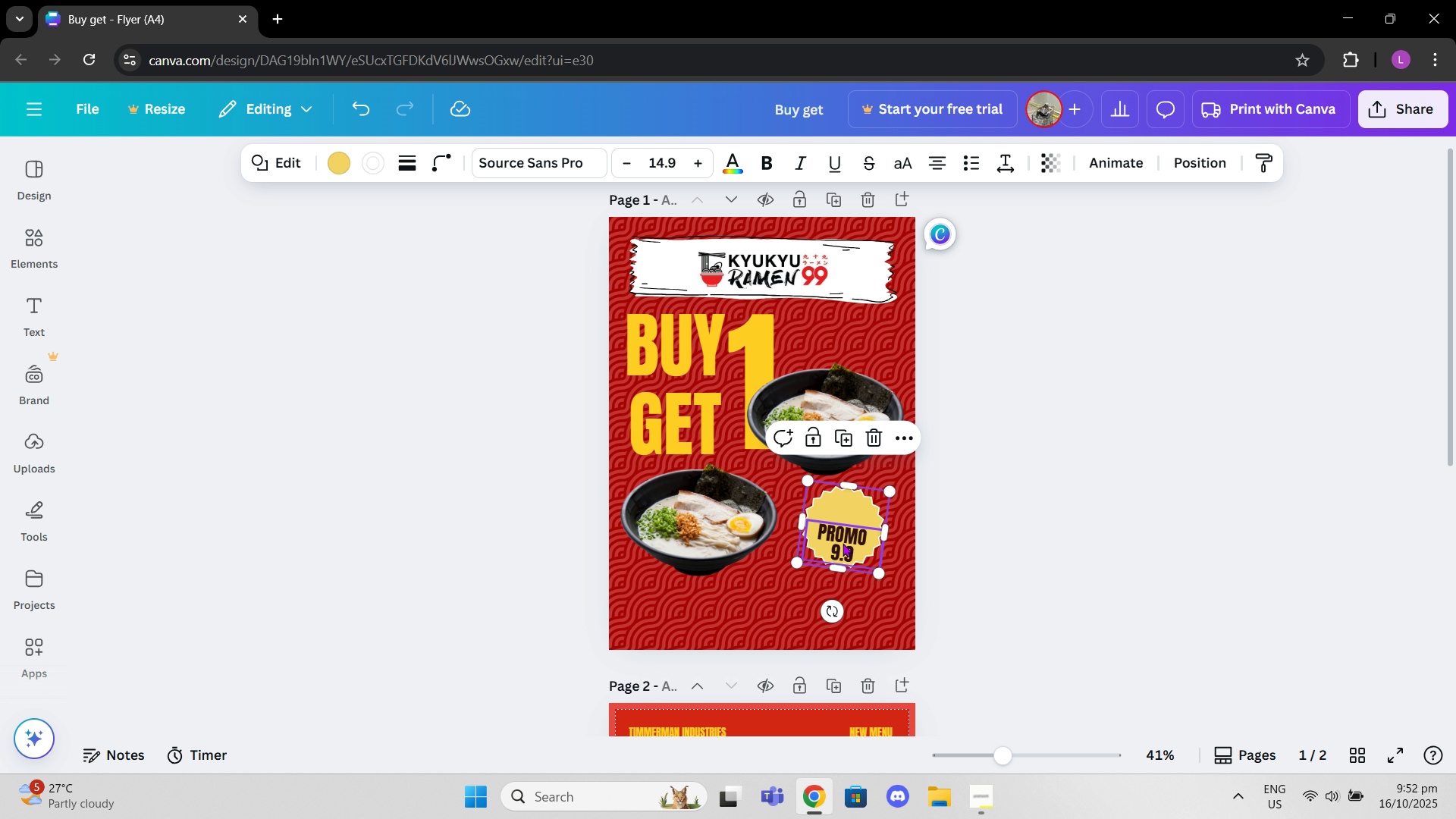 
left_click_drag(start_coordinate=[843, 543], to_coordinate=[843, 529])
 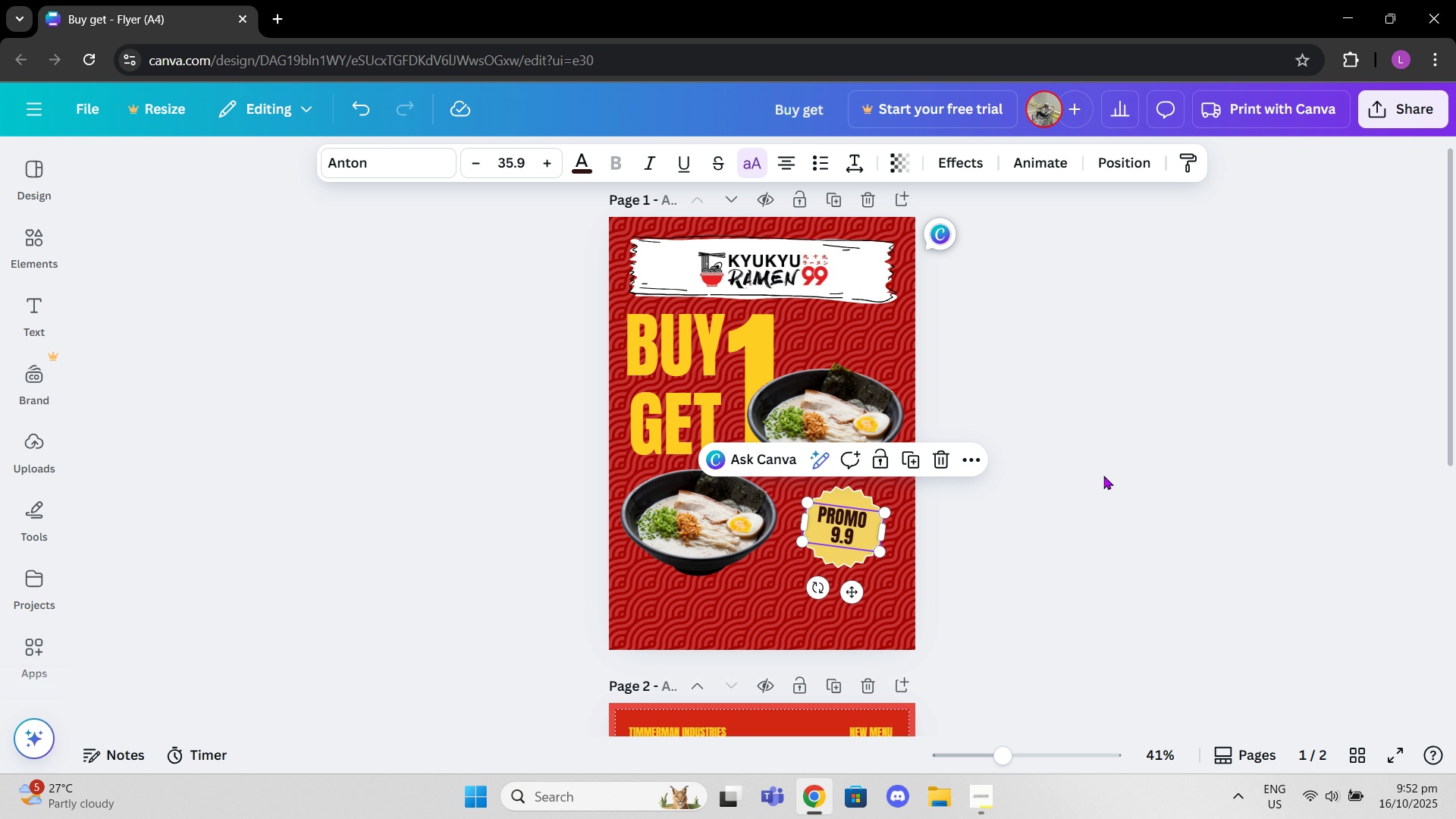 
left_click([1103, 475])
 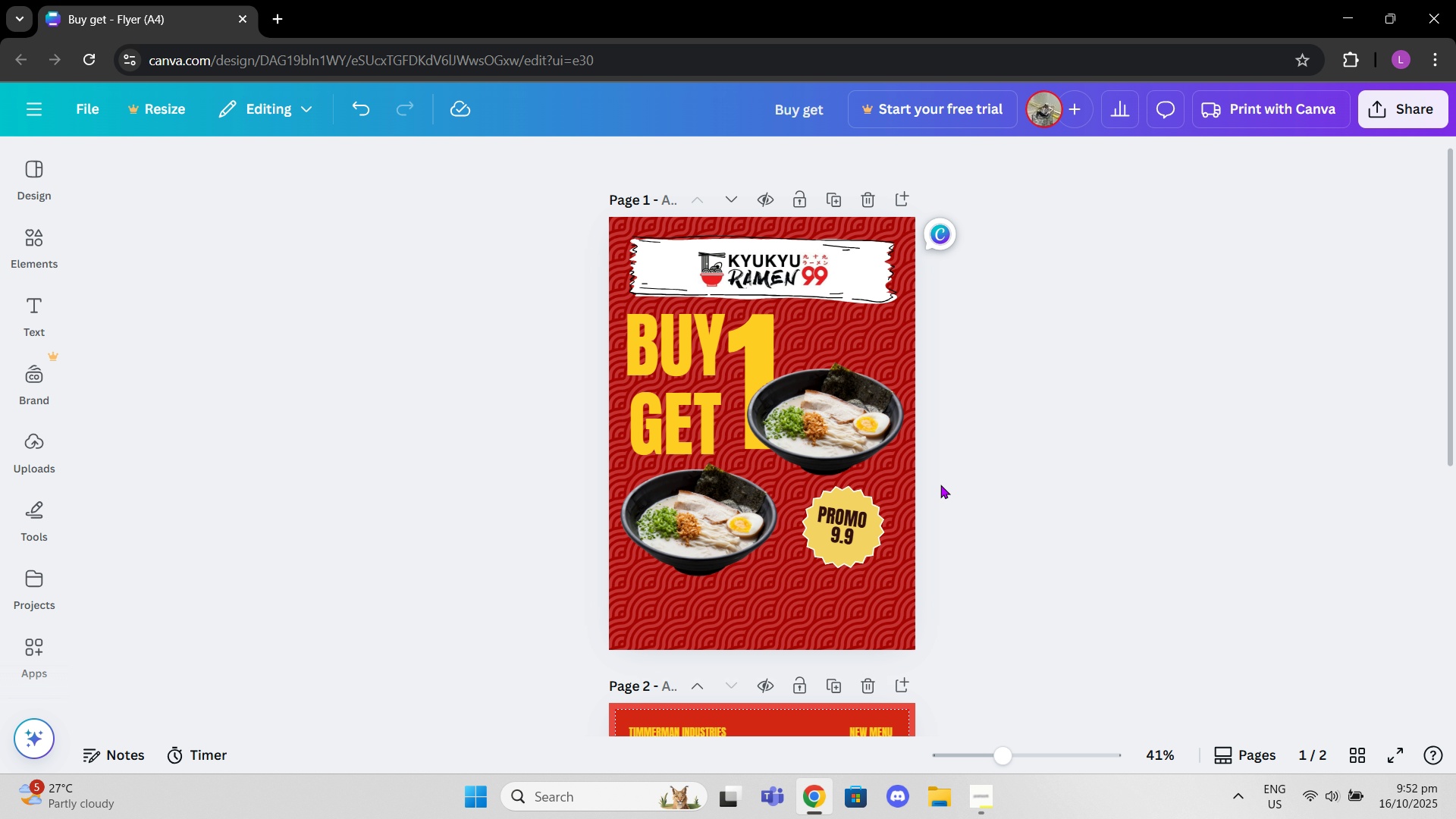 
scroll: coordinate [807, 496], scroll_direction: down, amount: 5.0
 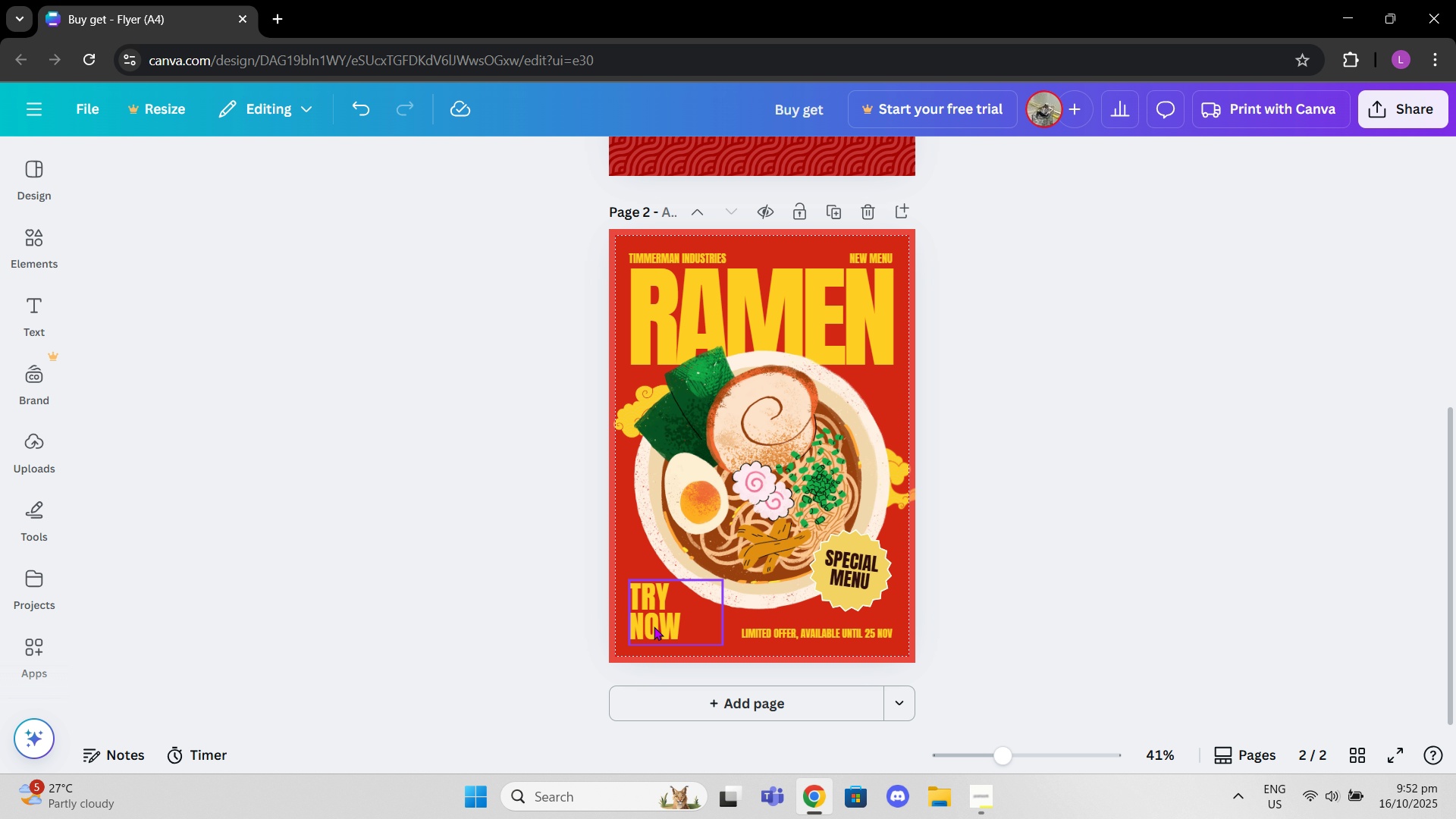 
left_click([654, 626])
 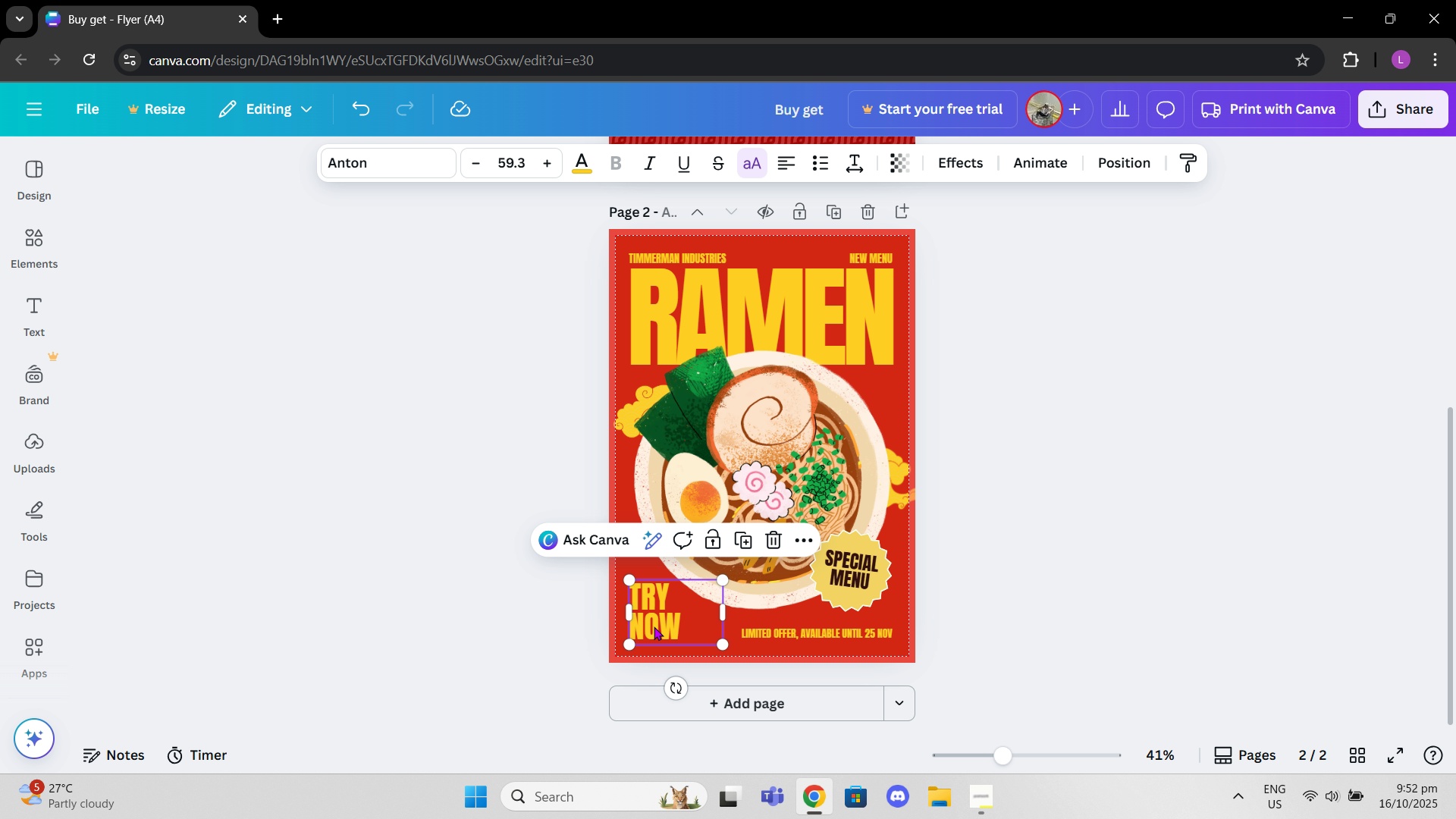 
key(Control+C)
 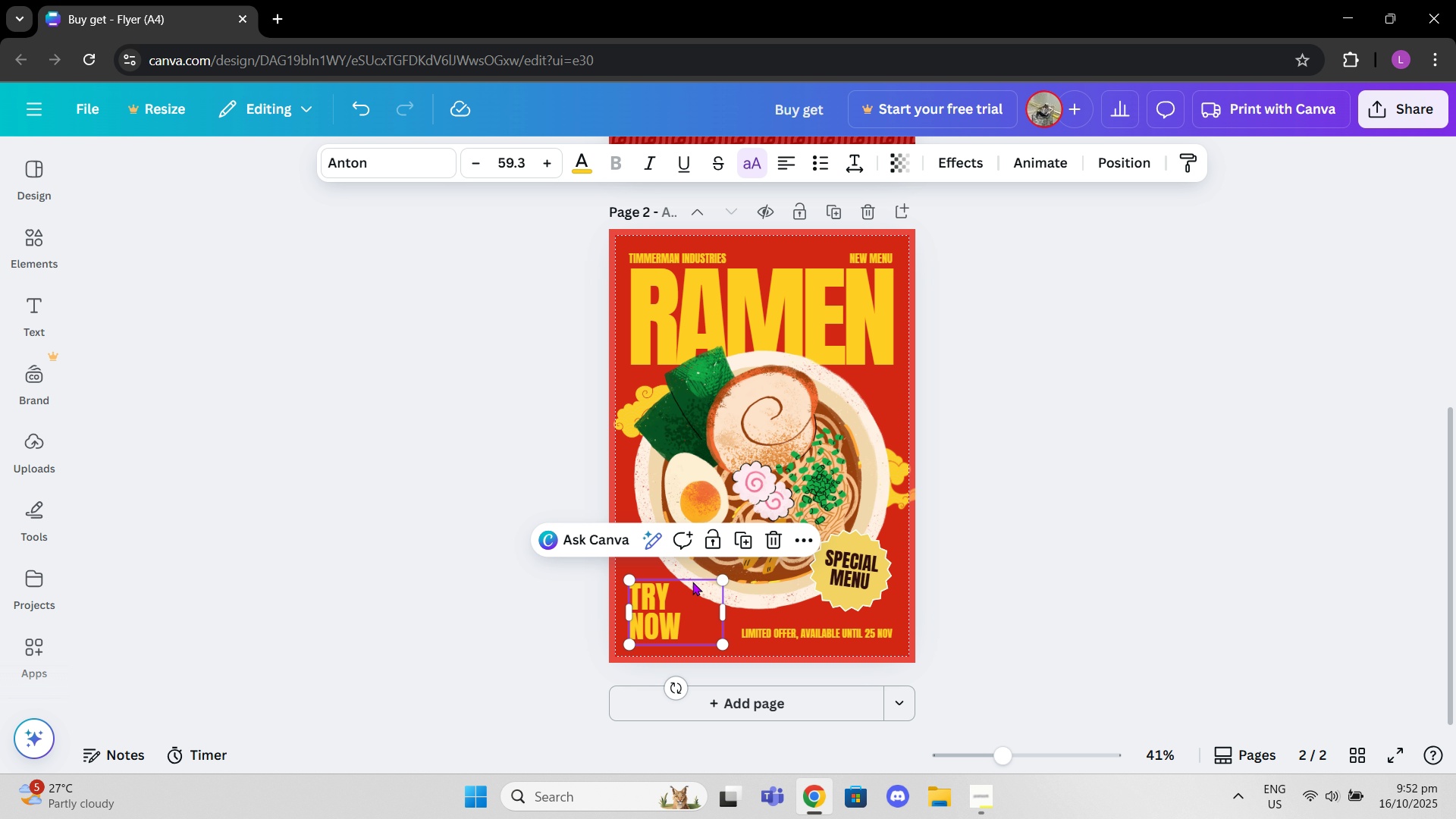 
scroll: coordinate [736, 447], scroll_direction: up, amount: 6.0
 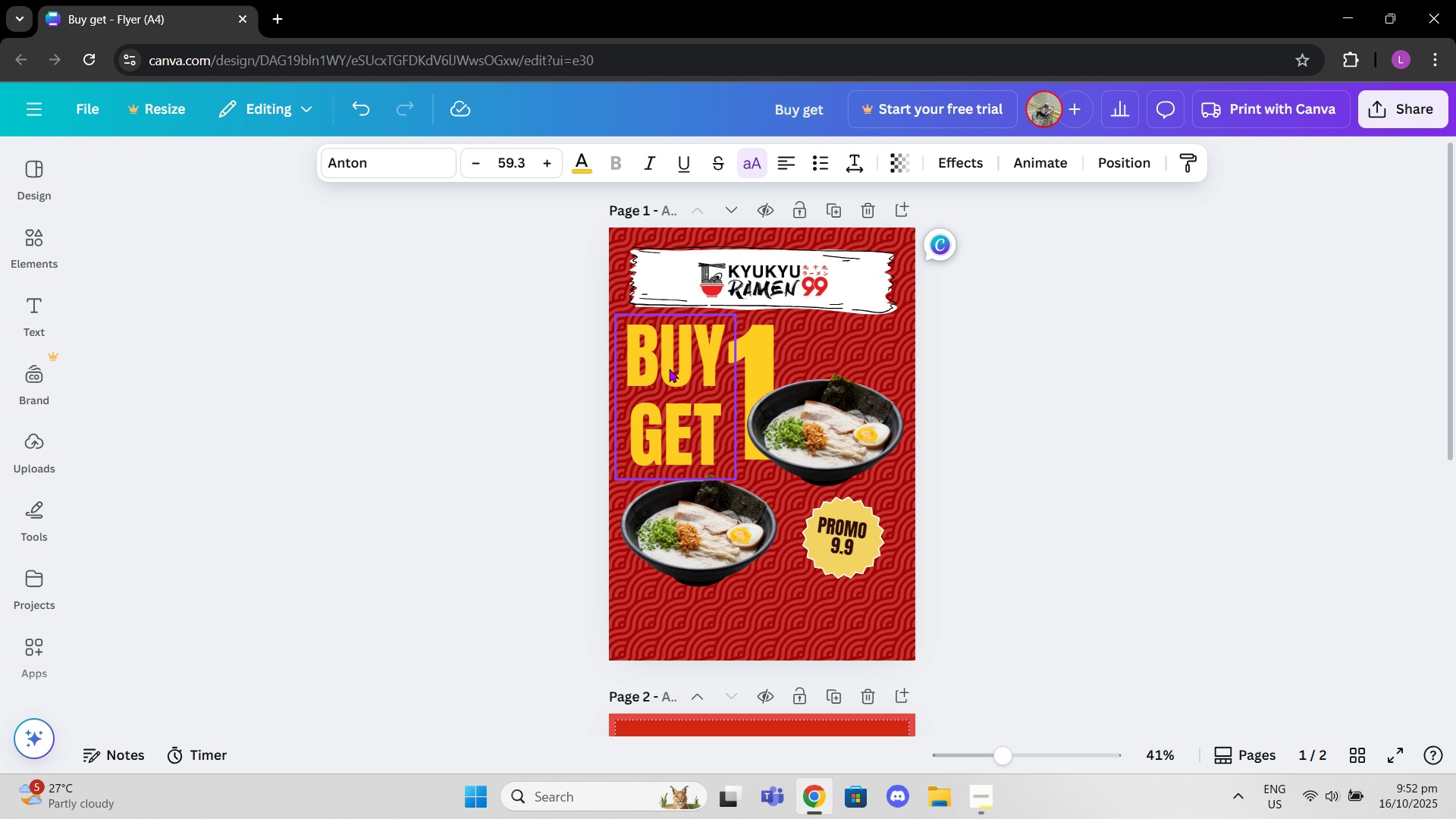 
left_click([669, 369])
 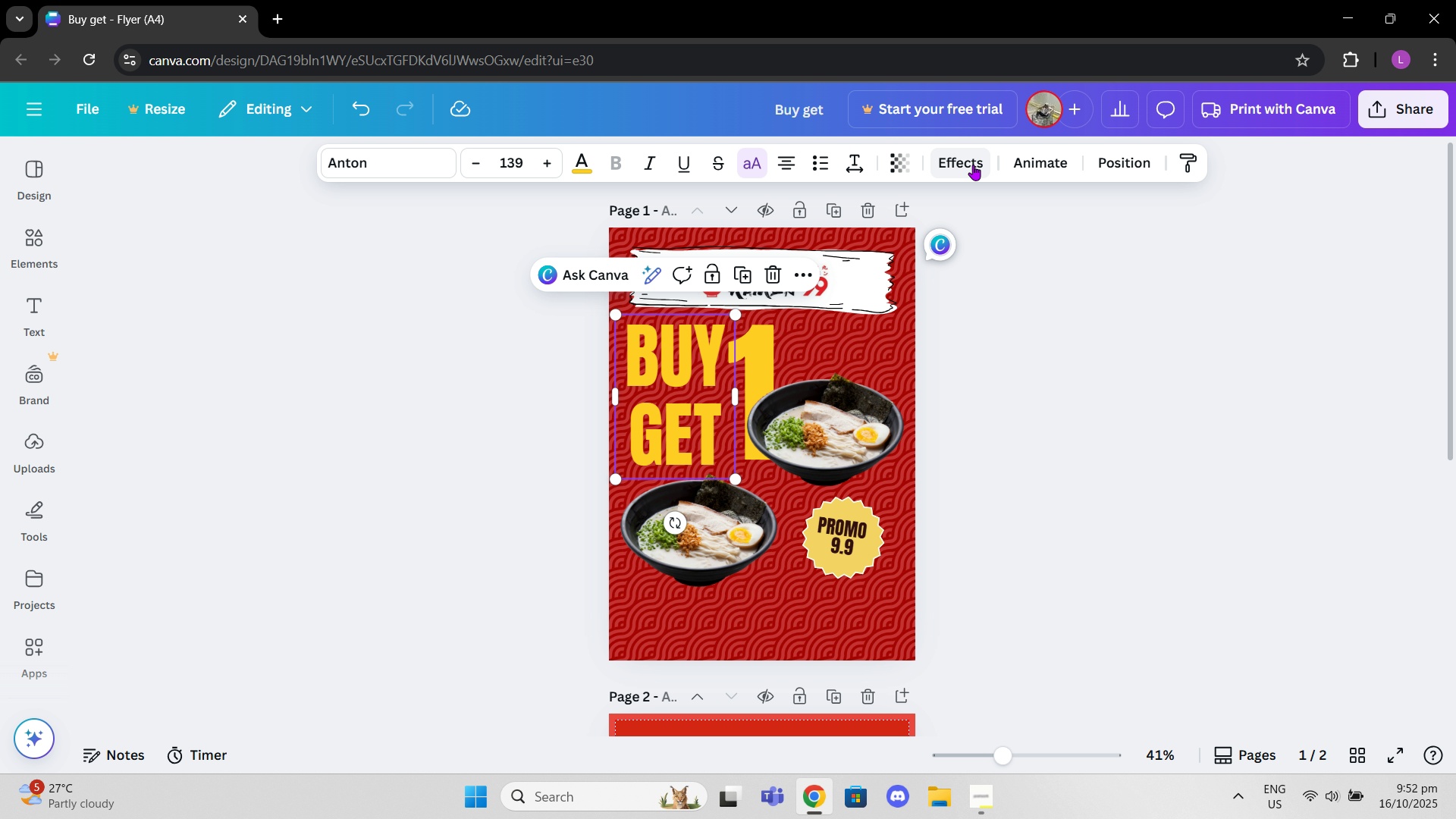 
left_click([973, 165])
 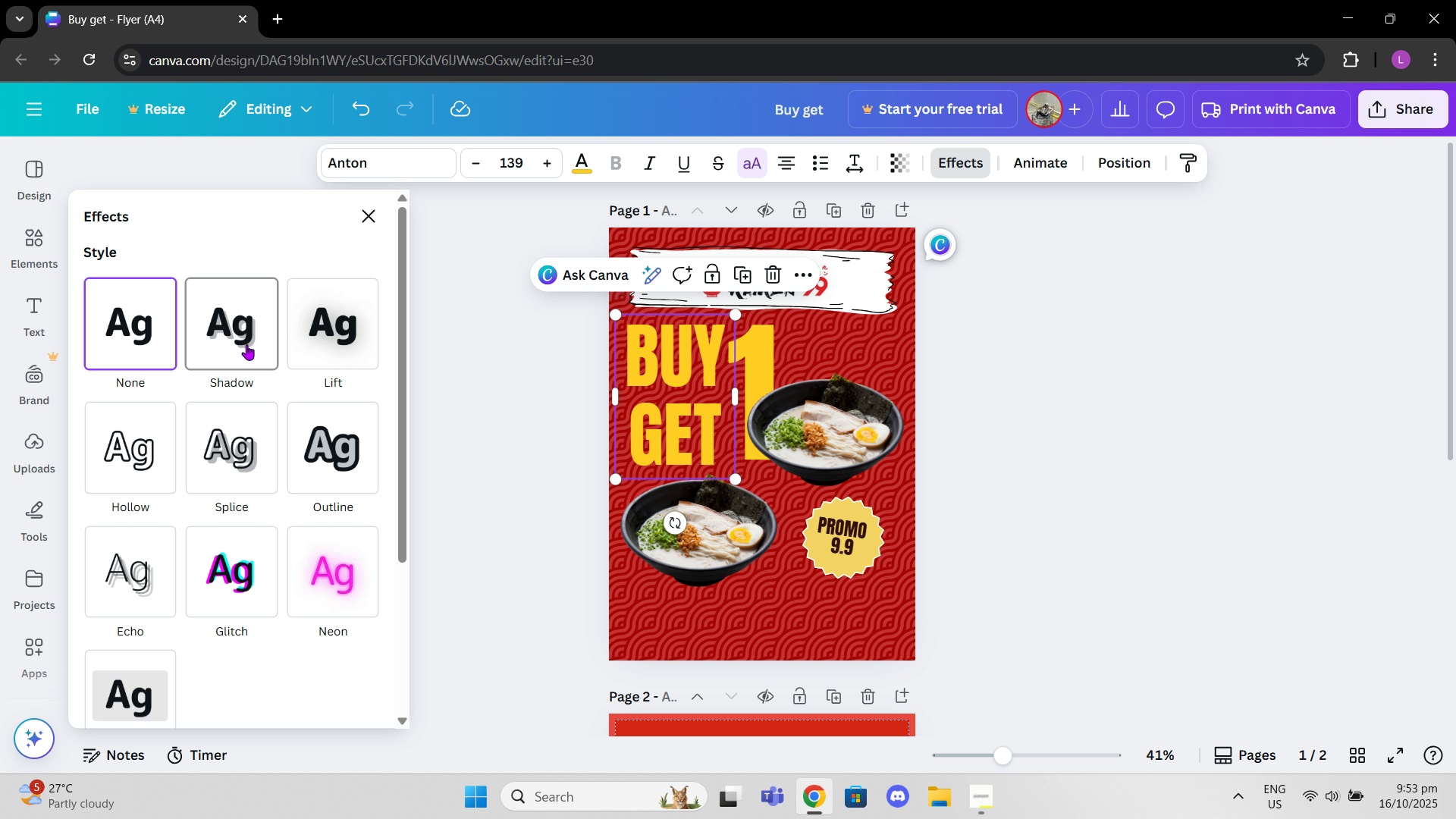 
left_click([209, 345])
 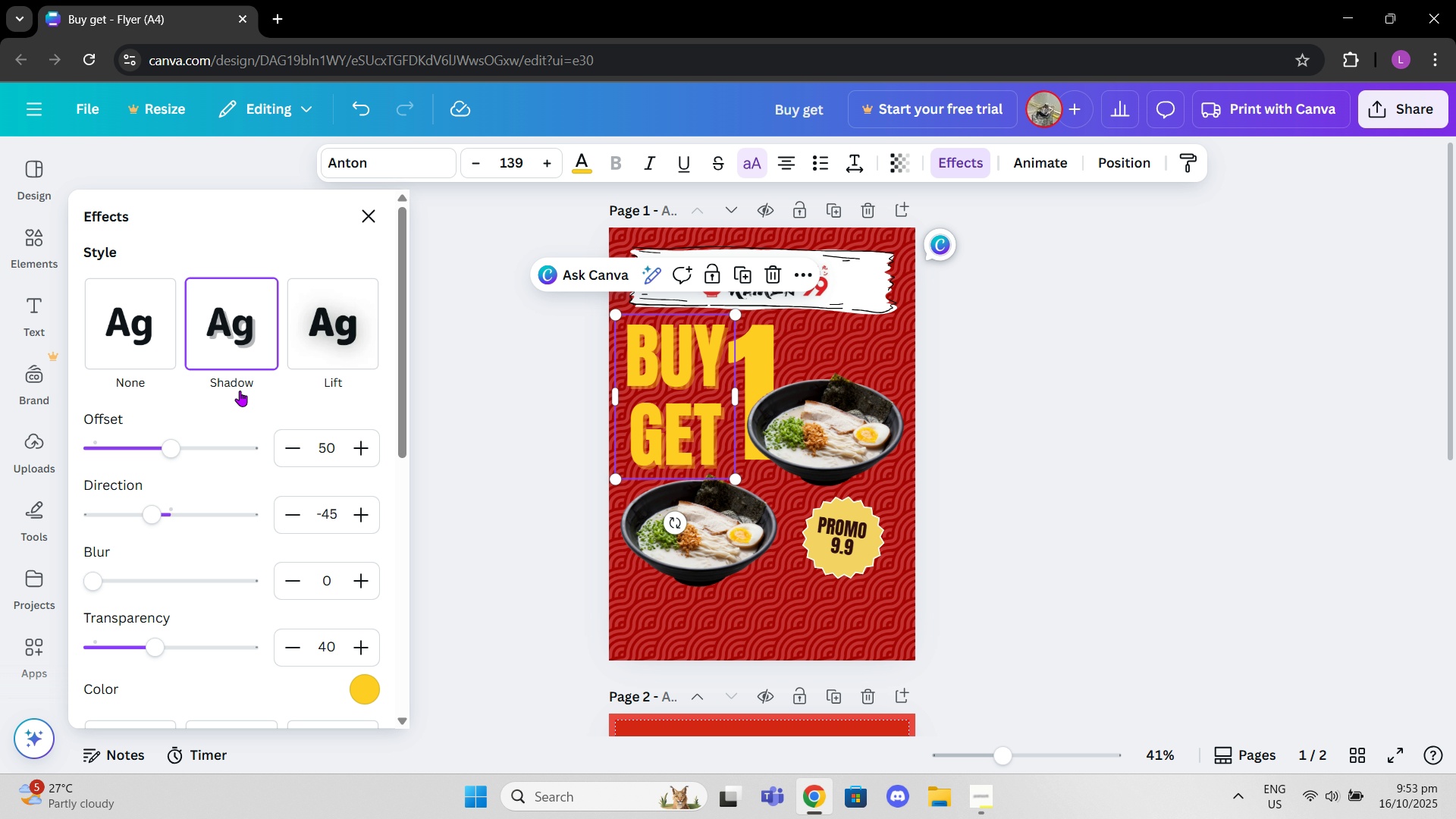 
left_click([338, 312])
 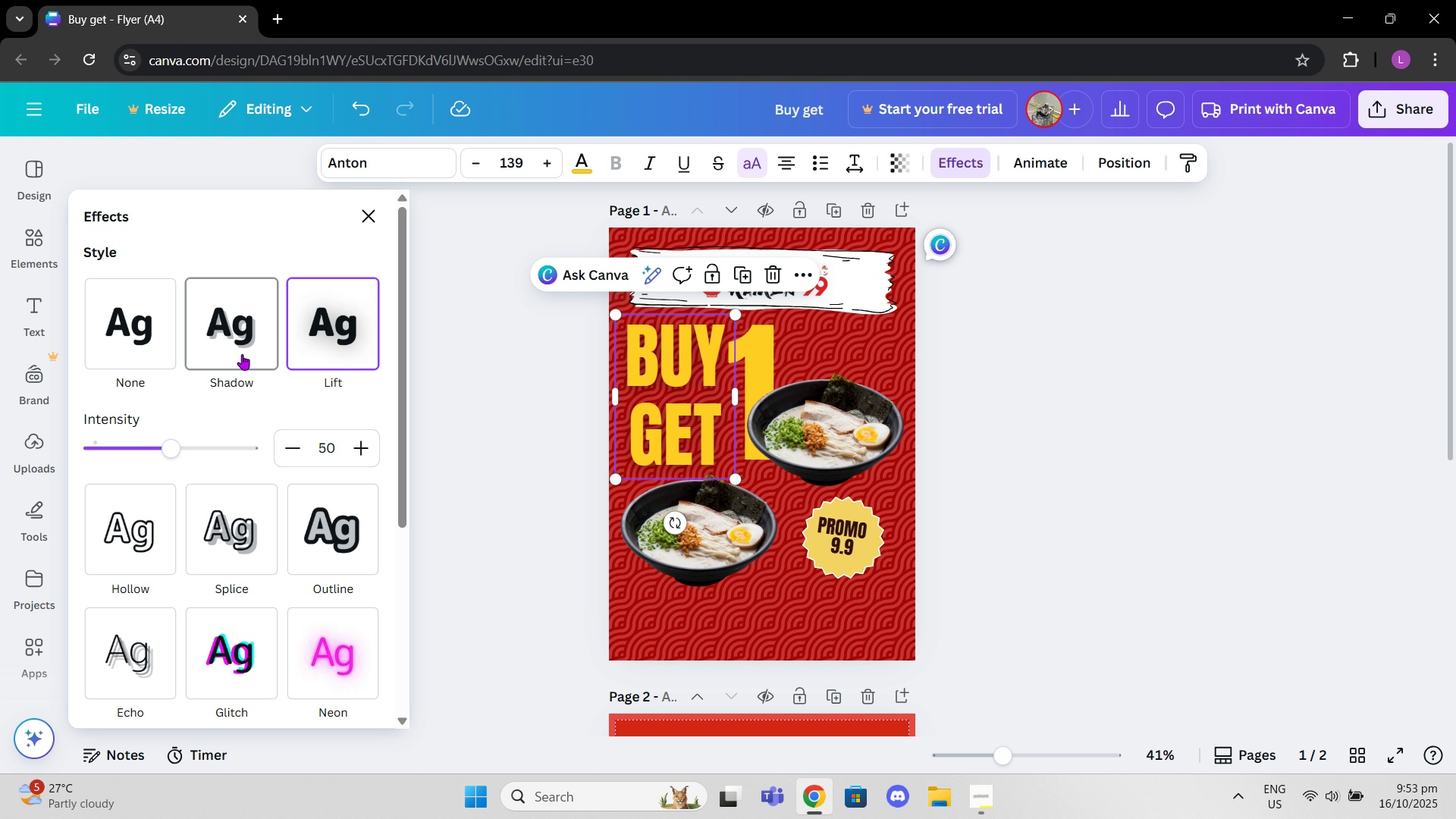 
left_click([242, 354])
 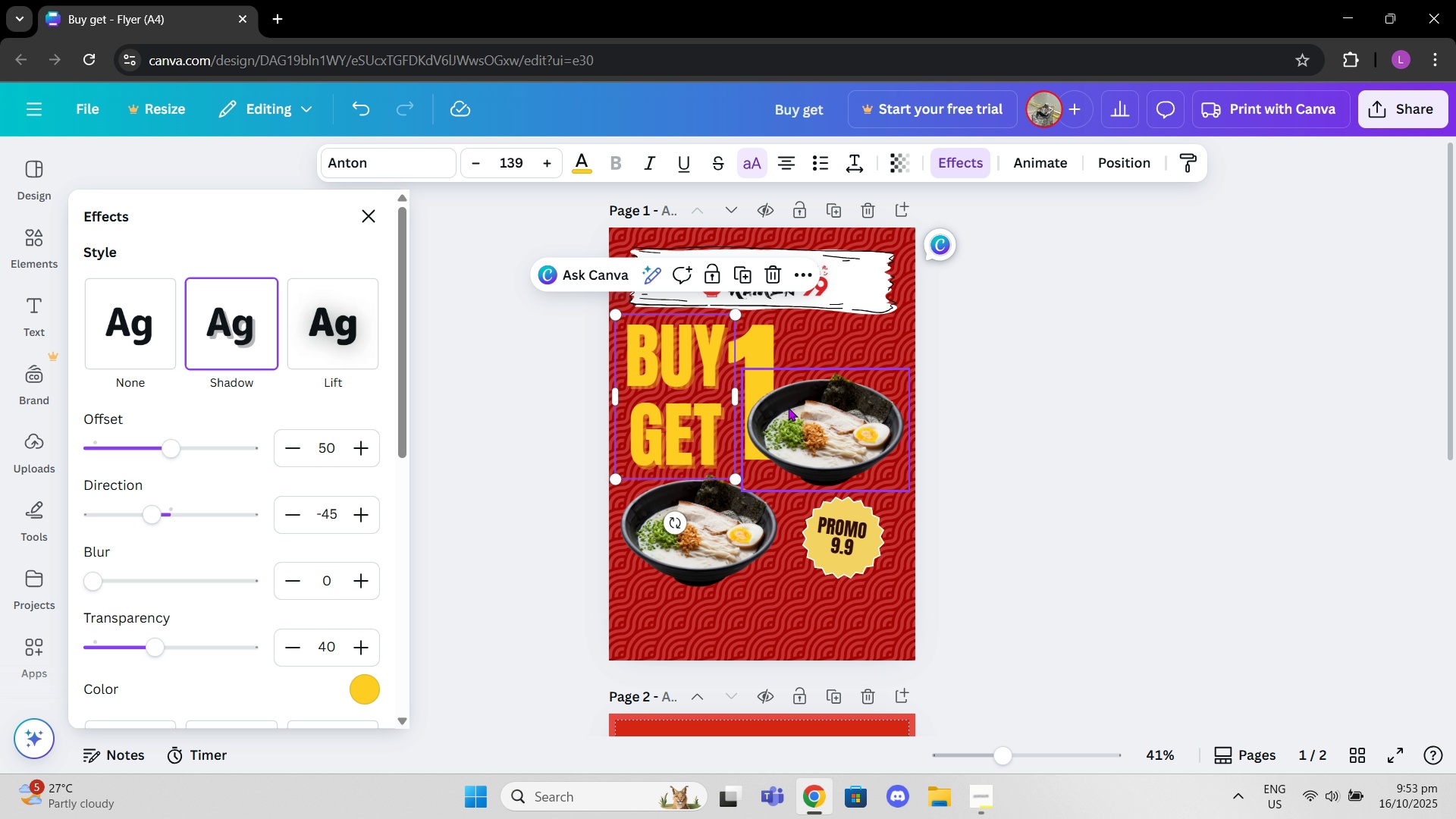 
left_click([785, 397])
 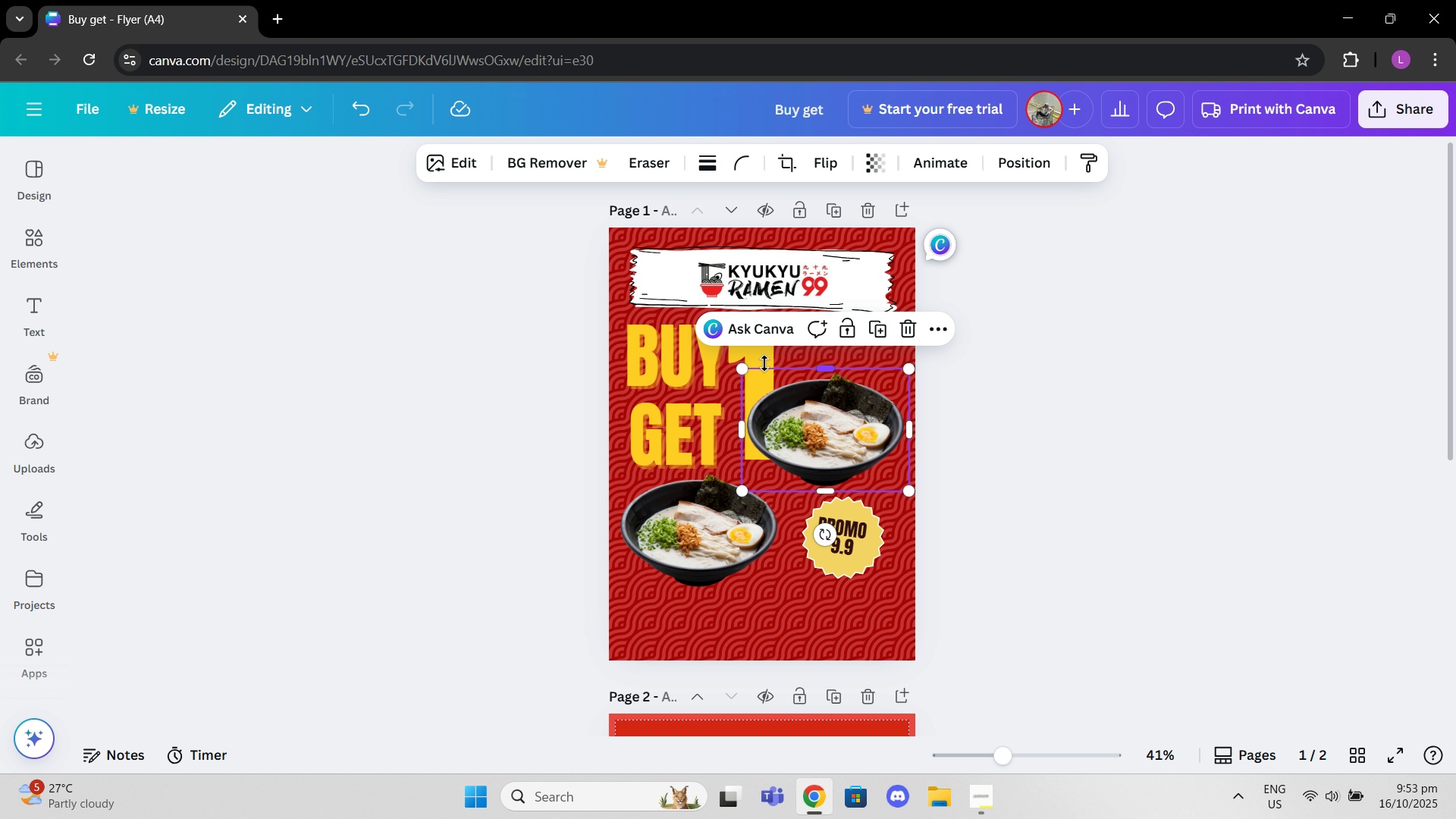 
left_click([764, 363])
 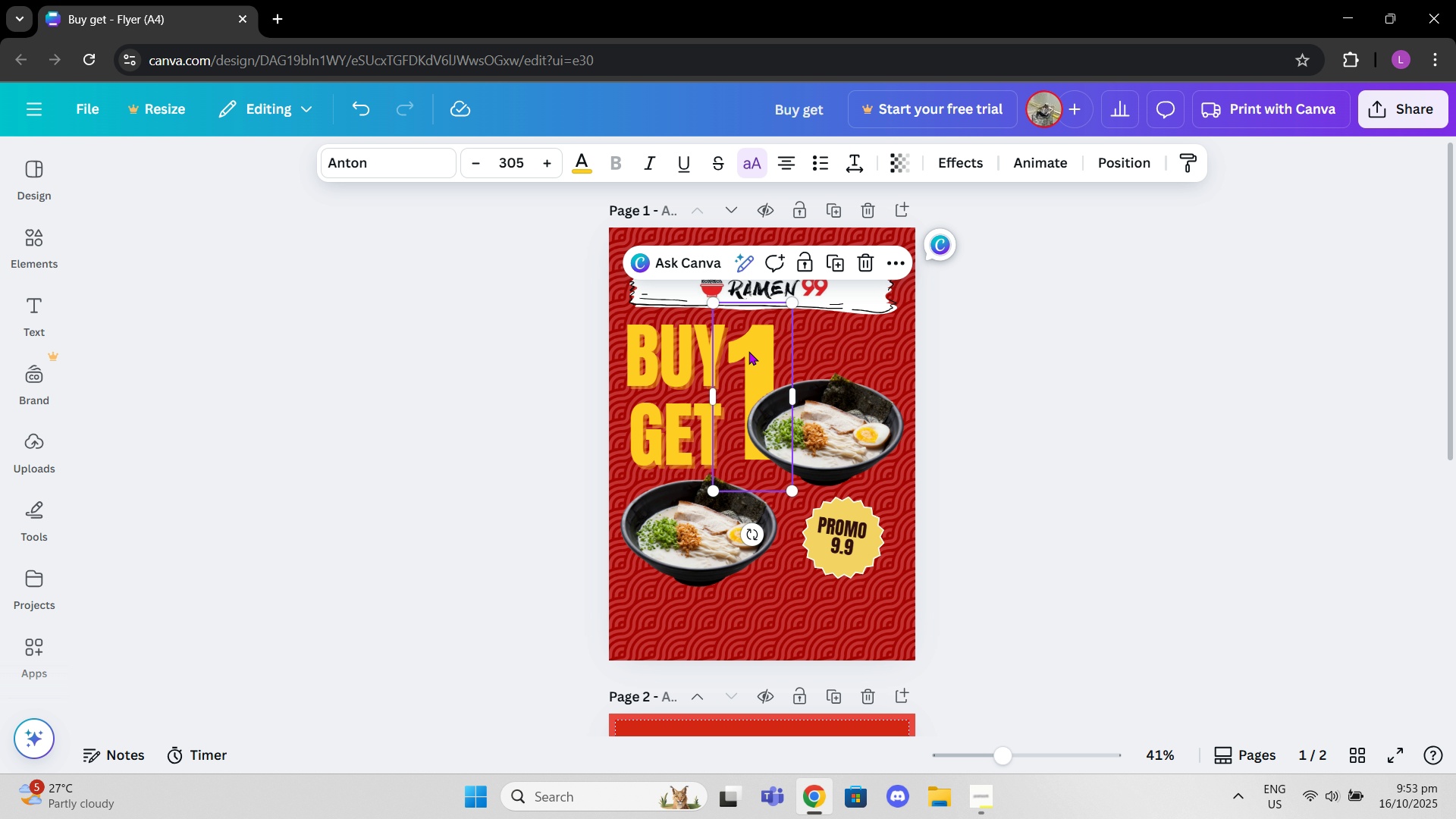 
double_click([748, 351])
 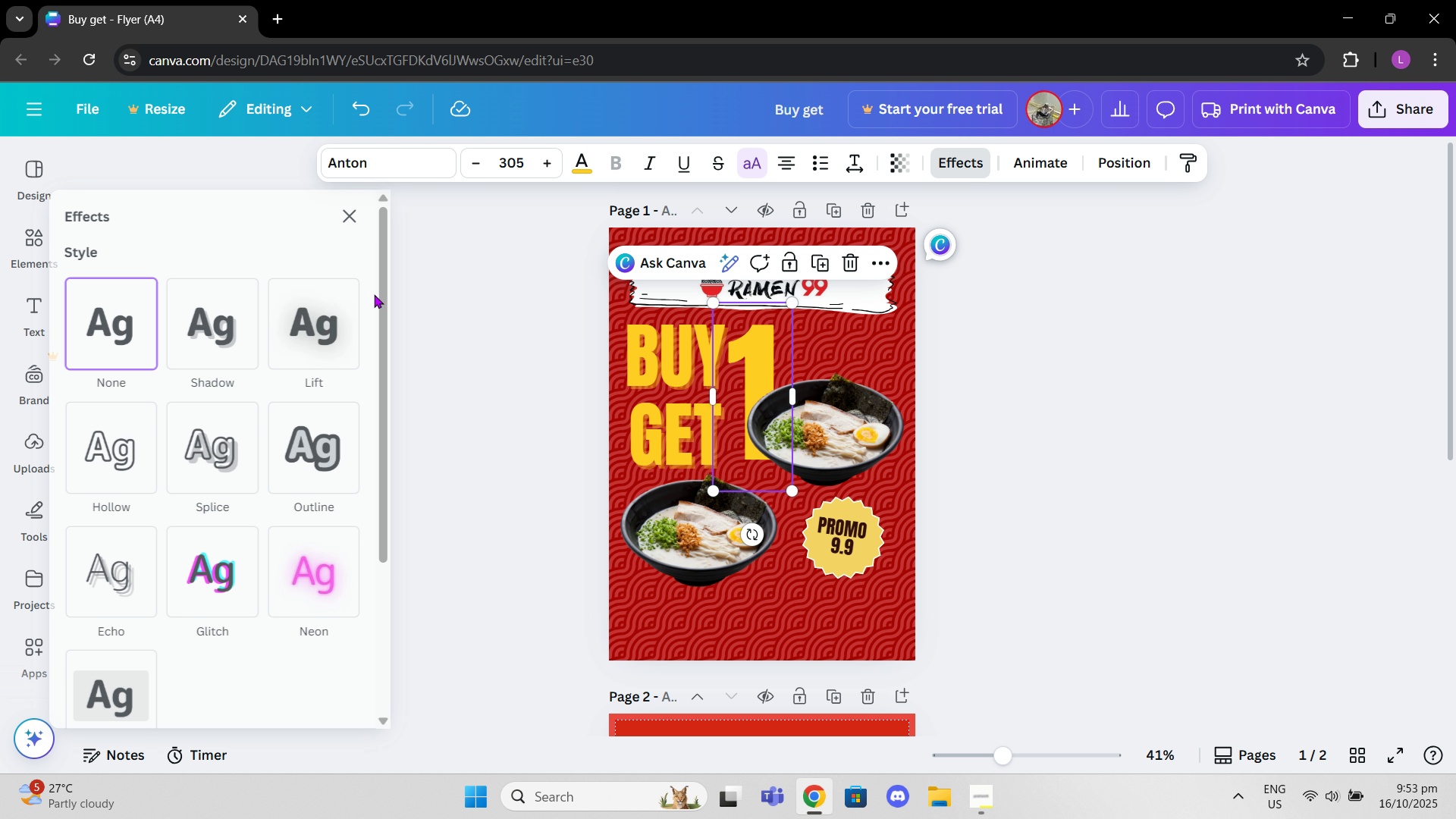 
left_click([228, 346])
 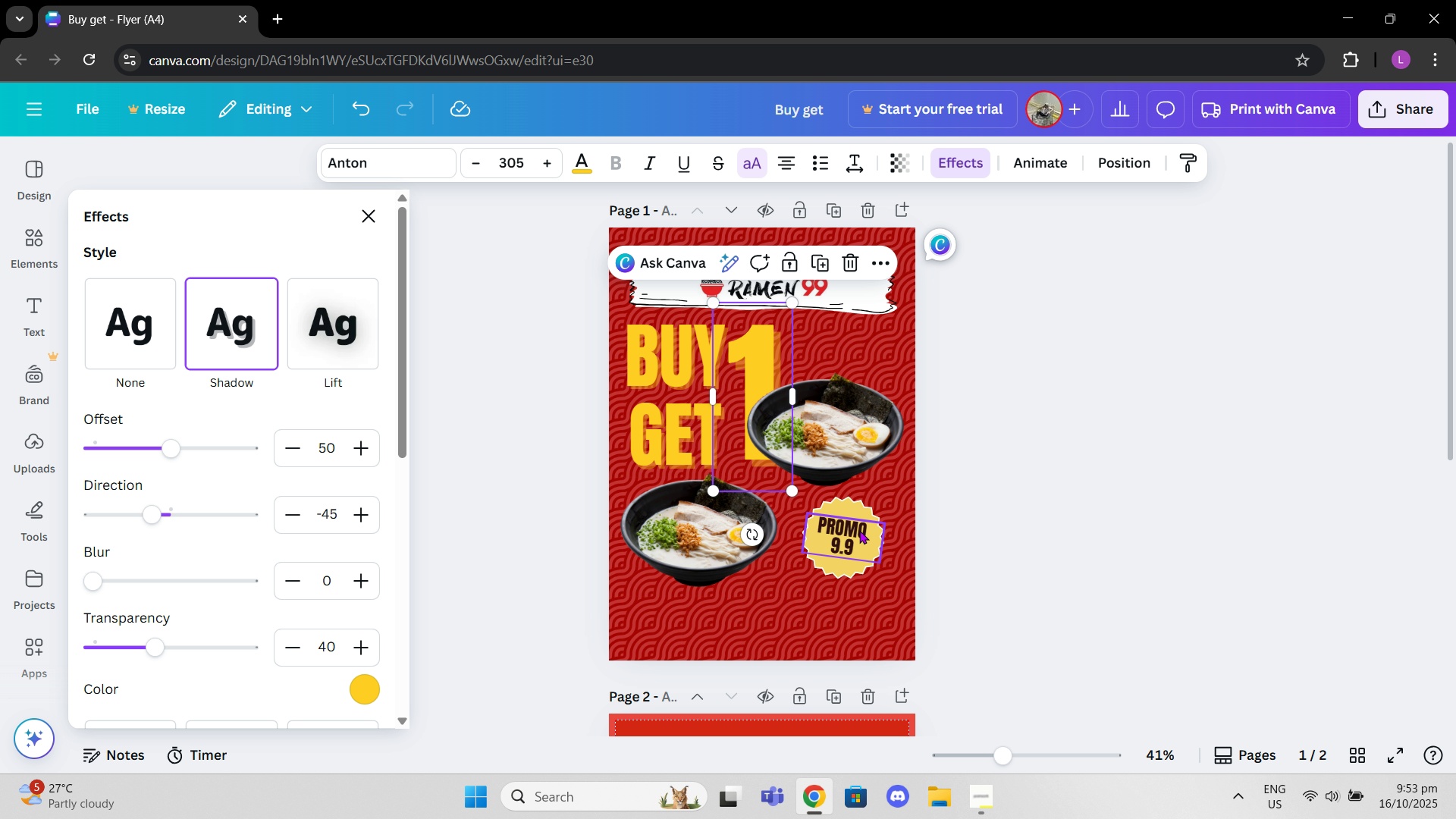 
left_click([855, 532])
 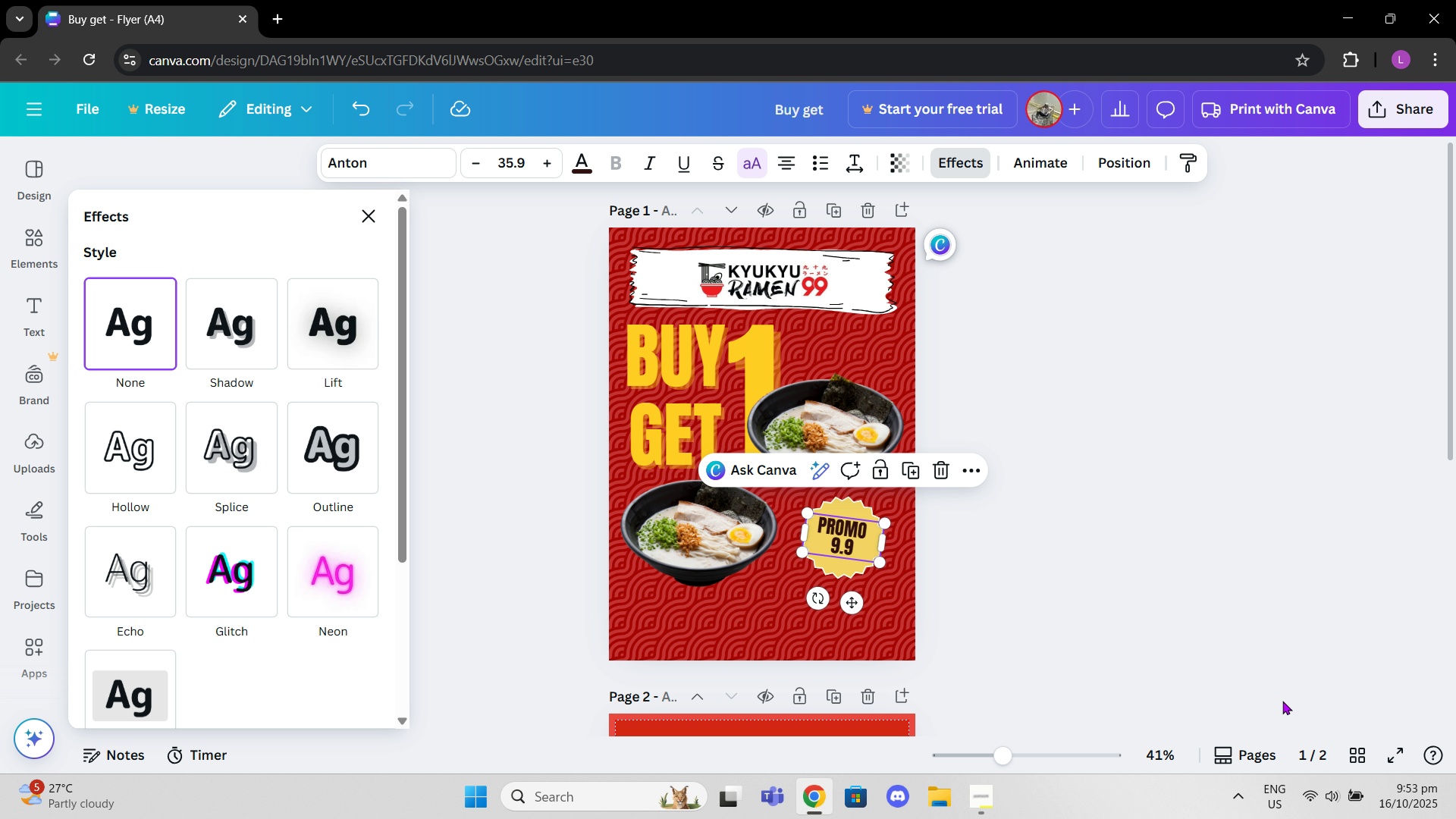 
scroll: coordinate [1042, 632], scroll_direction: down, amount: 6.0
 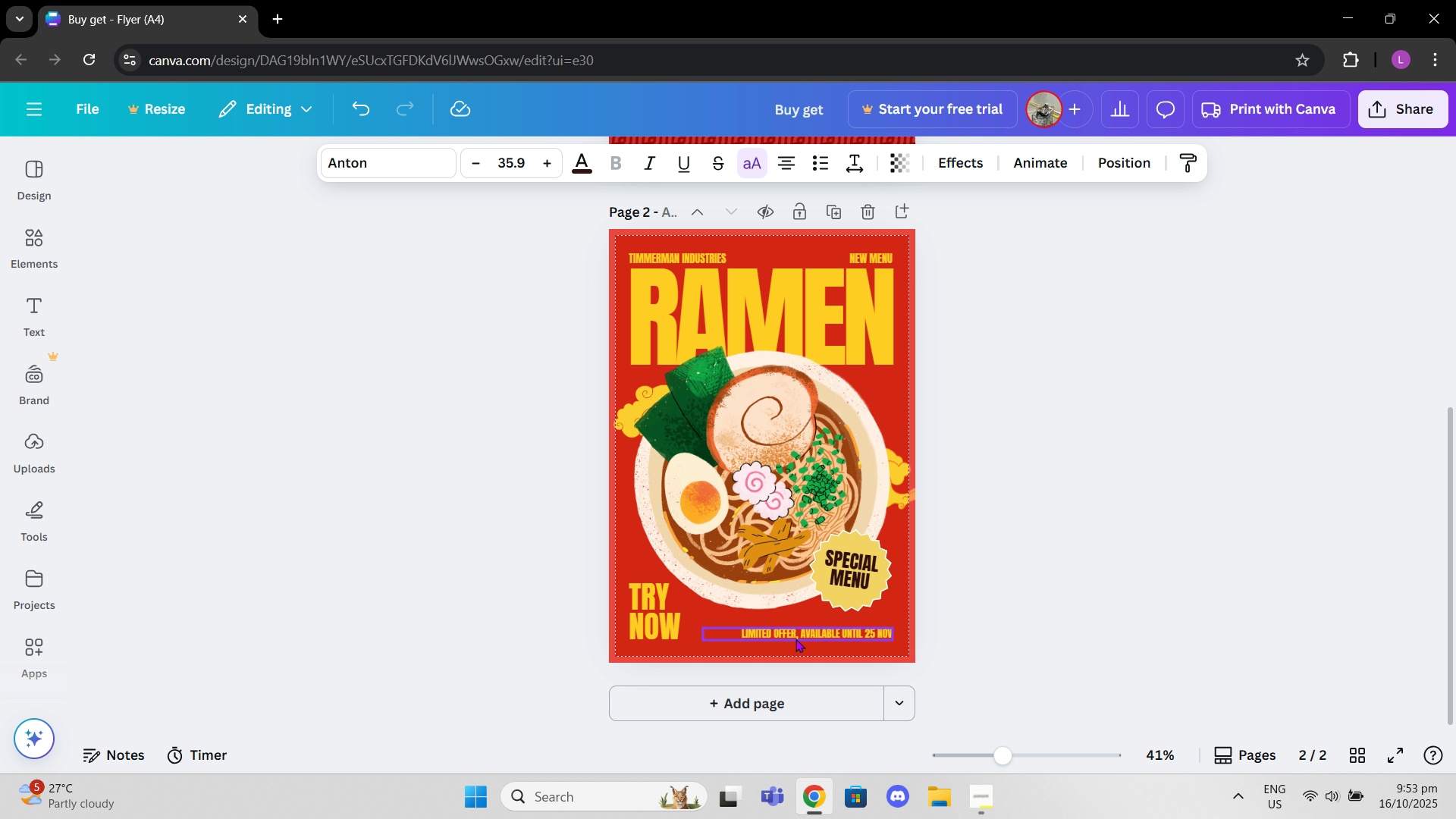 
left_click([795, 639])
 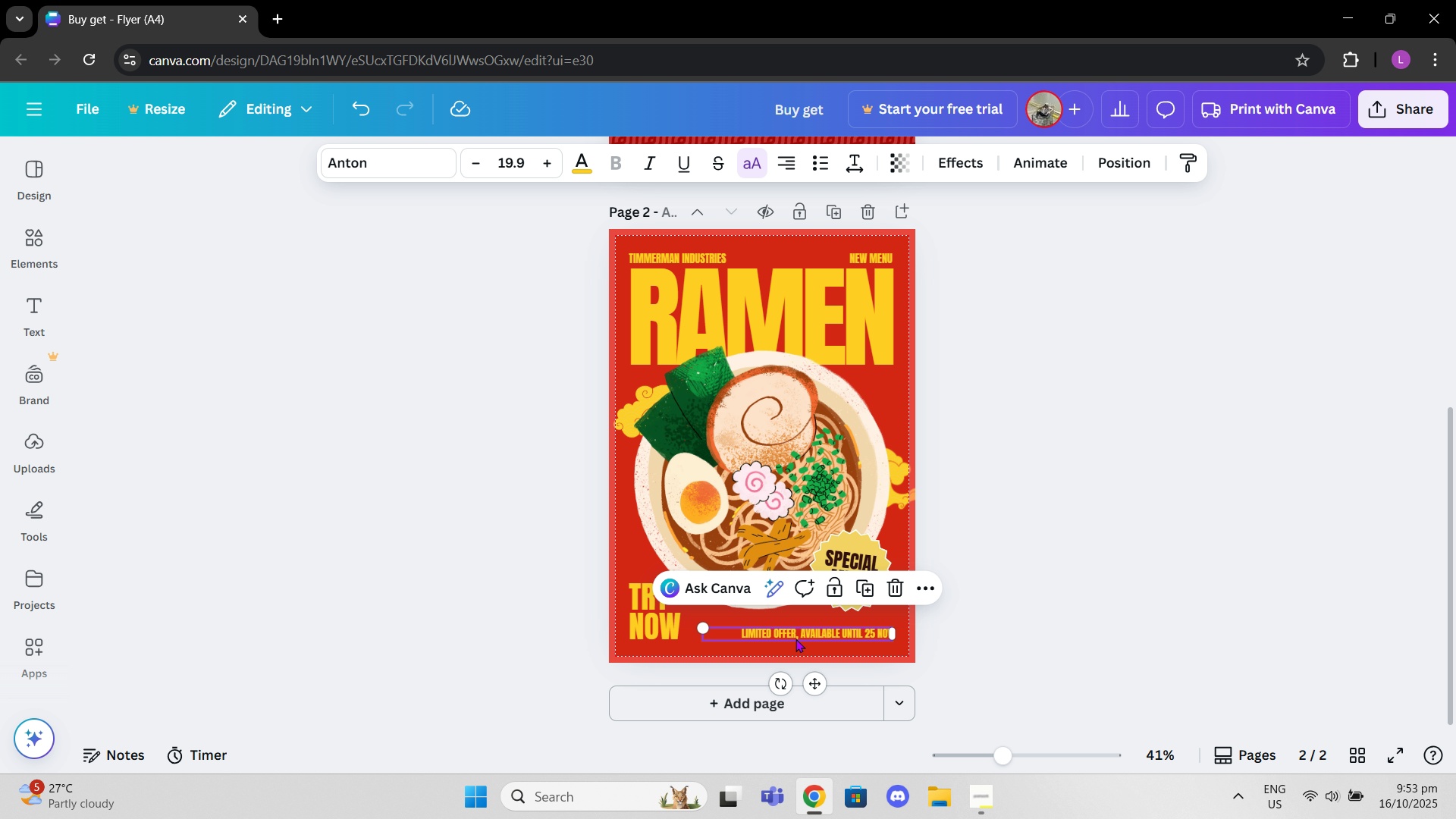 
key(Control+C)
 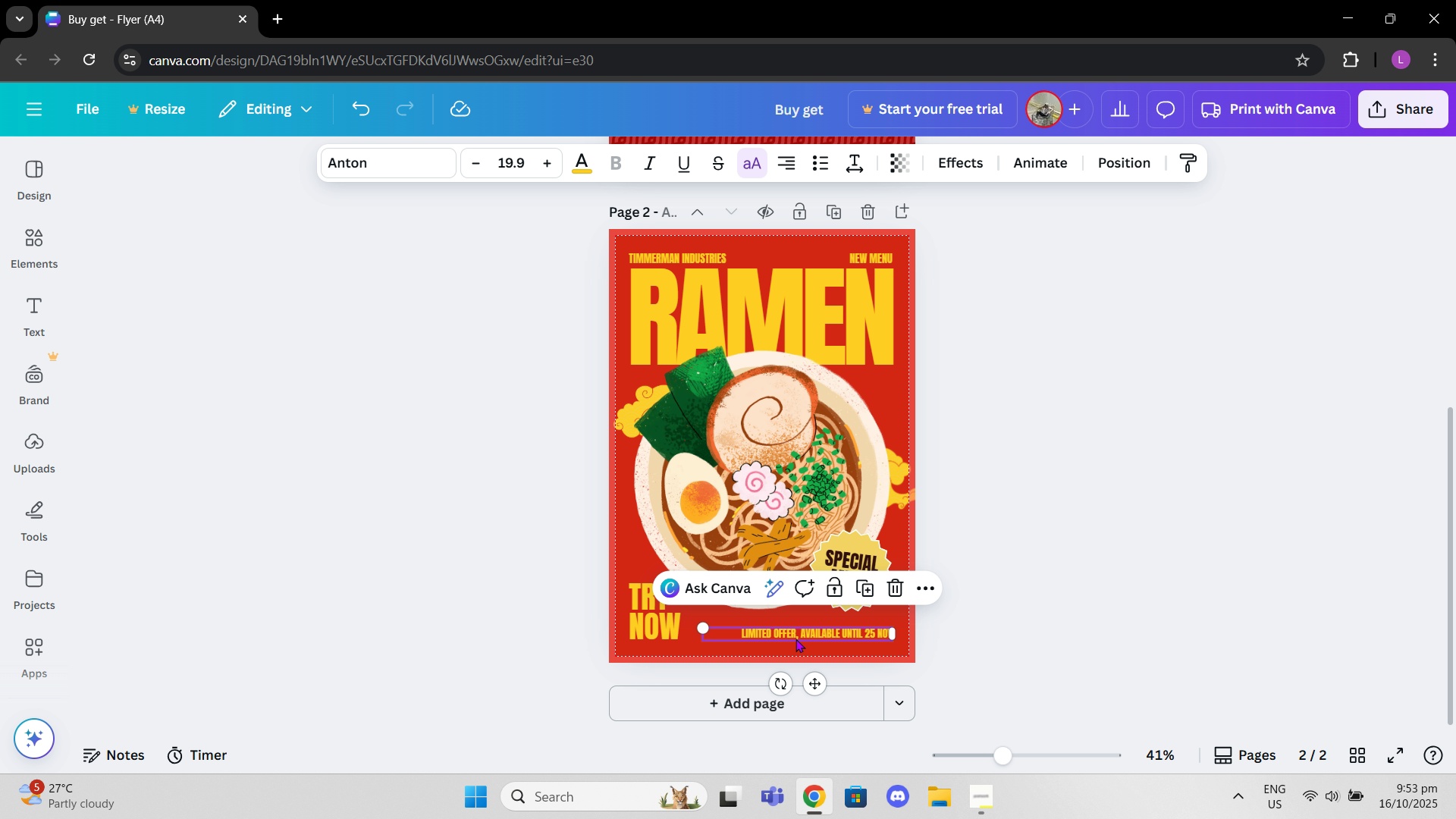 
scroll: coordinate [795, 639], scroll_direction: up, amount: 3.0
 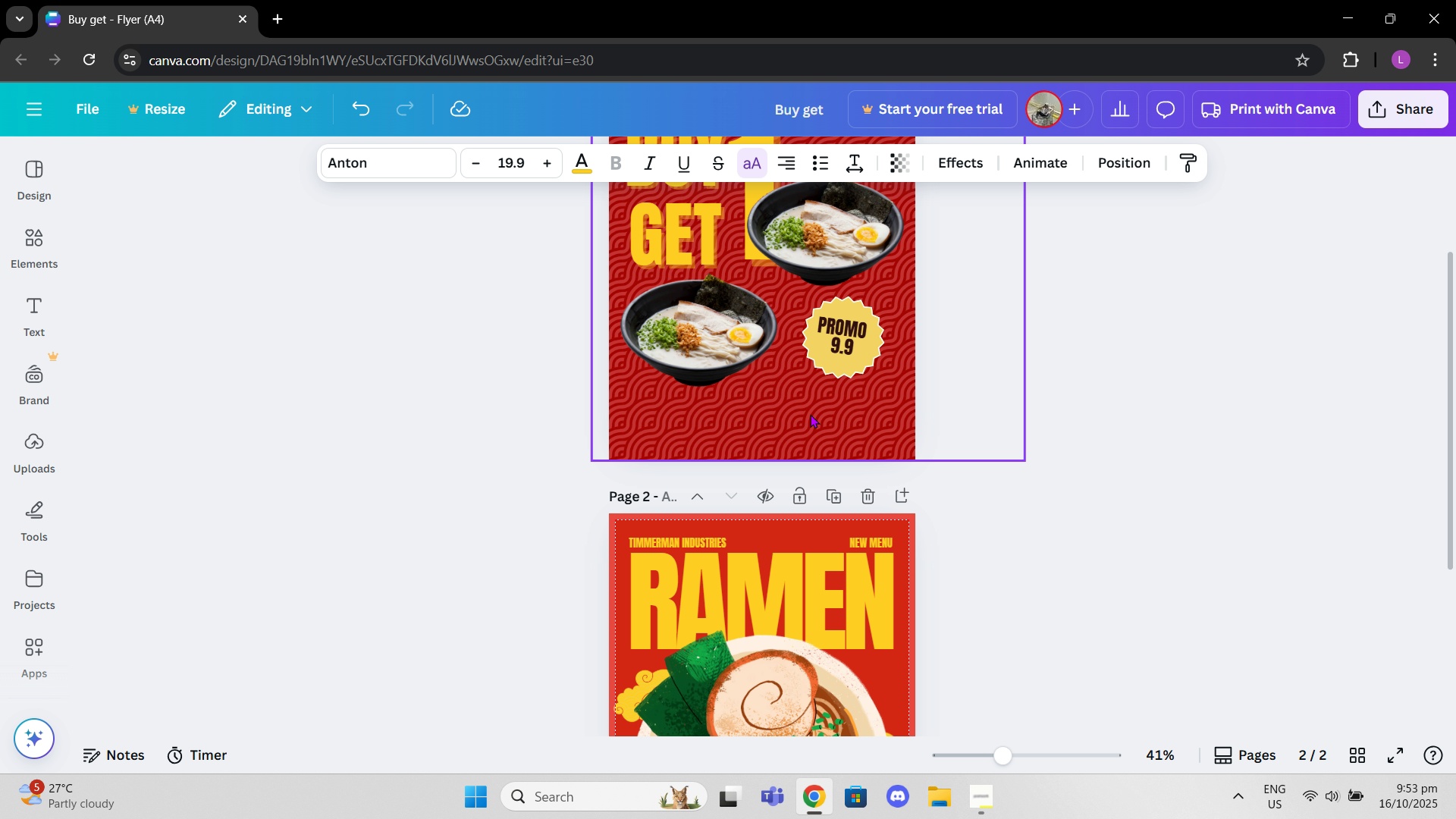 
key(Control+V)
 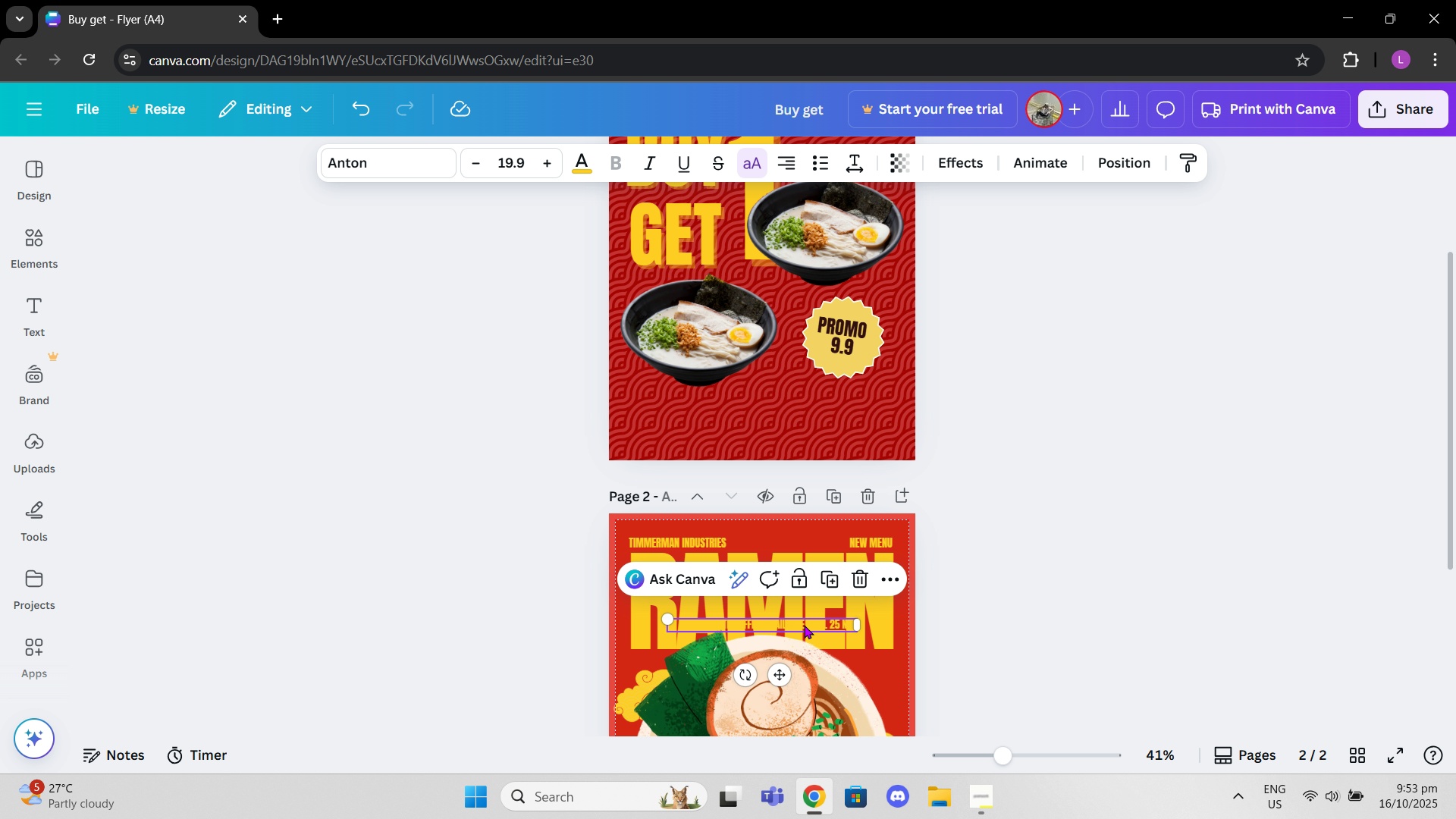 
left_click_drag(start_coordinate=[800, 624], to_coordinate=[839, 422])
 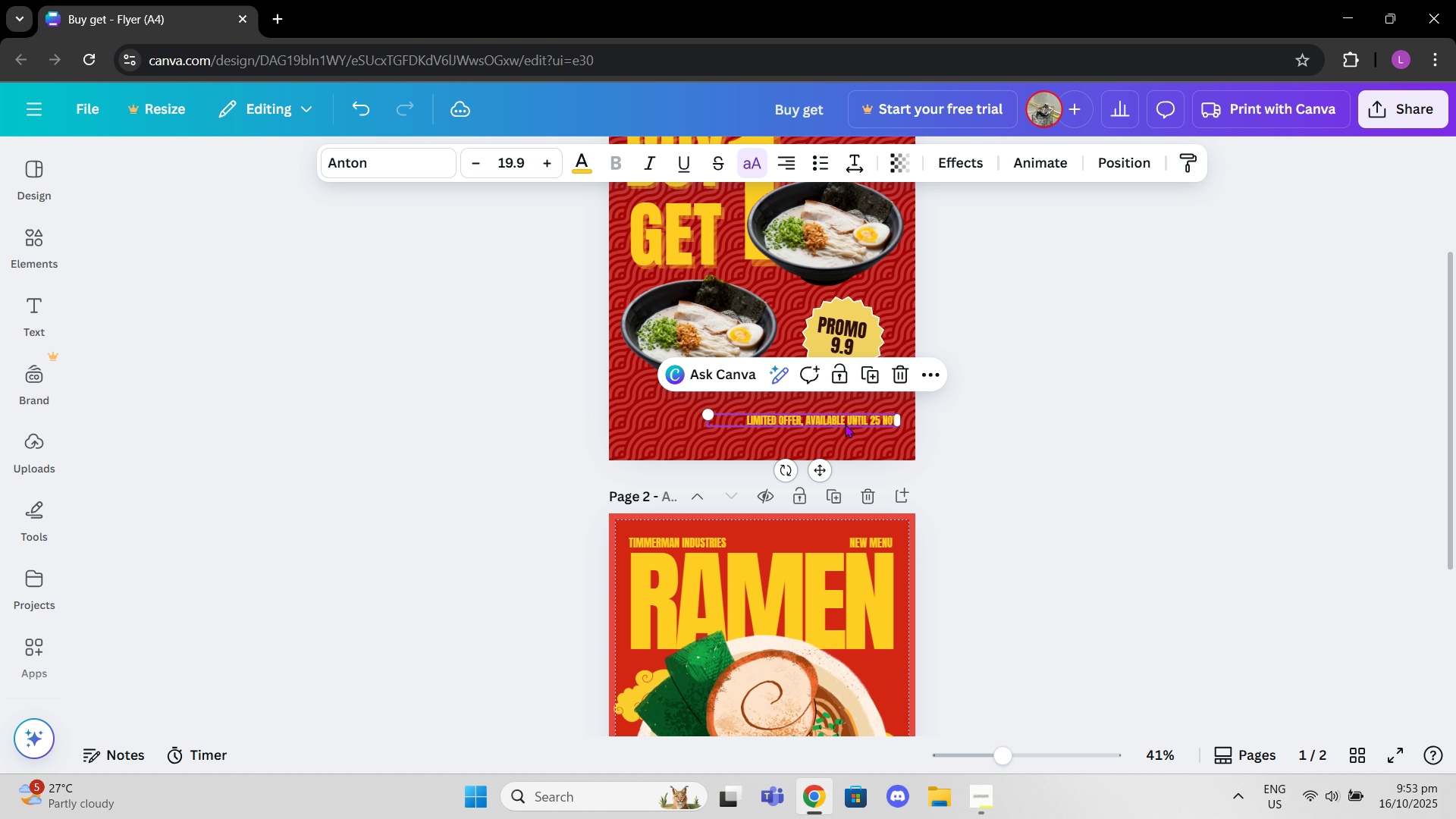 
left_click([845, 424])
 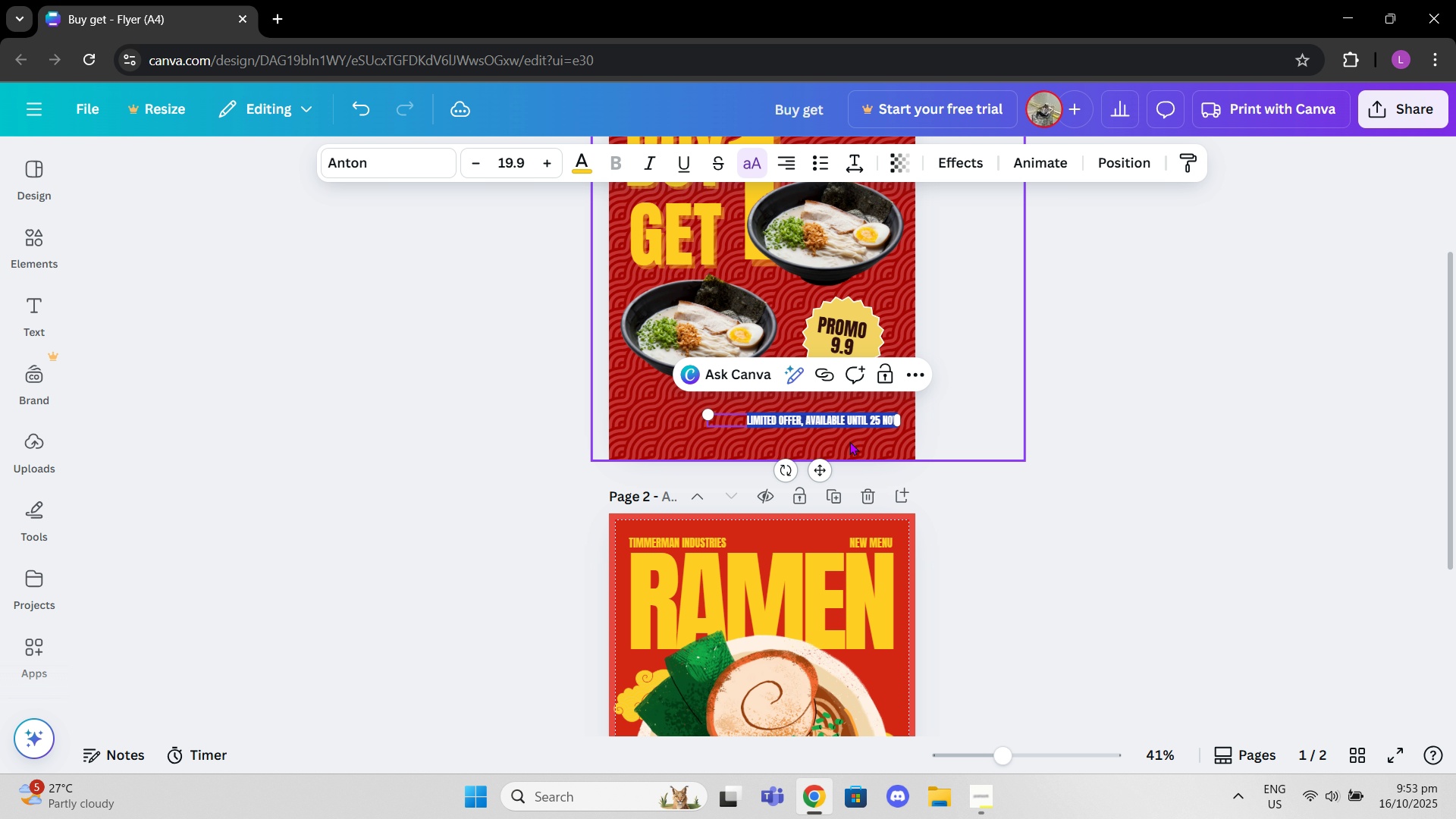 
scroll: coordinate [849, 442], scroll_direction: up, amount: 2.0
 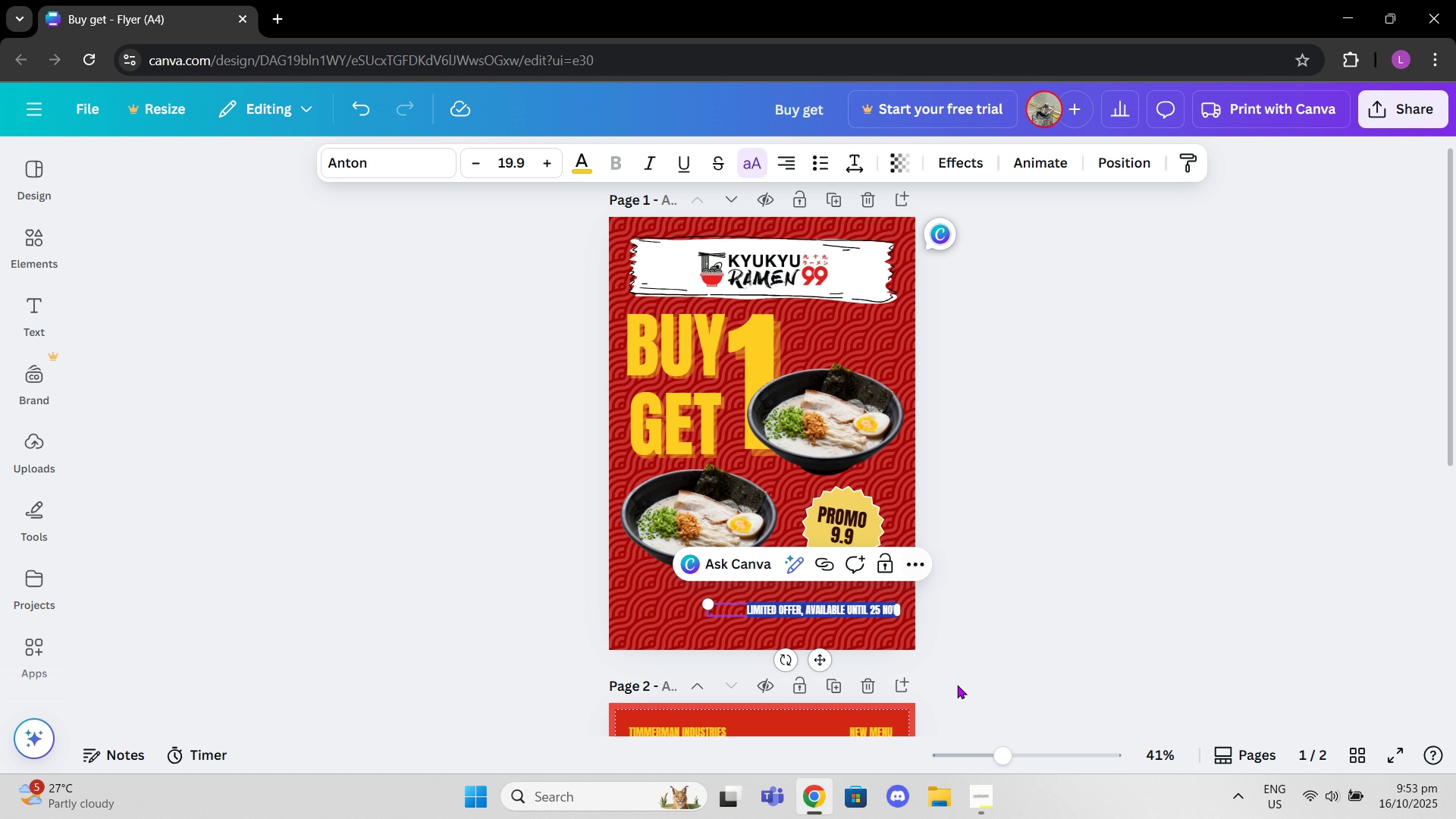 
left_click_drag(start_coordinate=[1009, 755], to_coordinate=[1039, 758])
 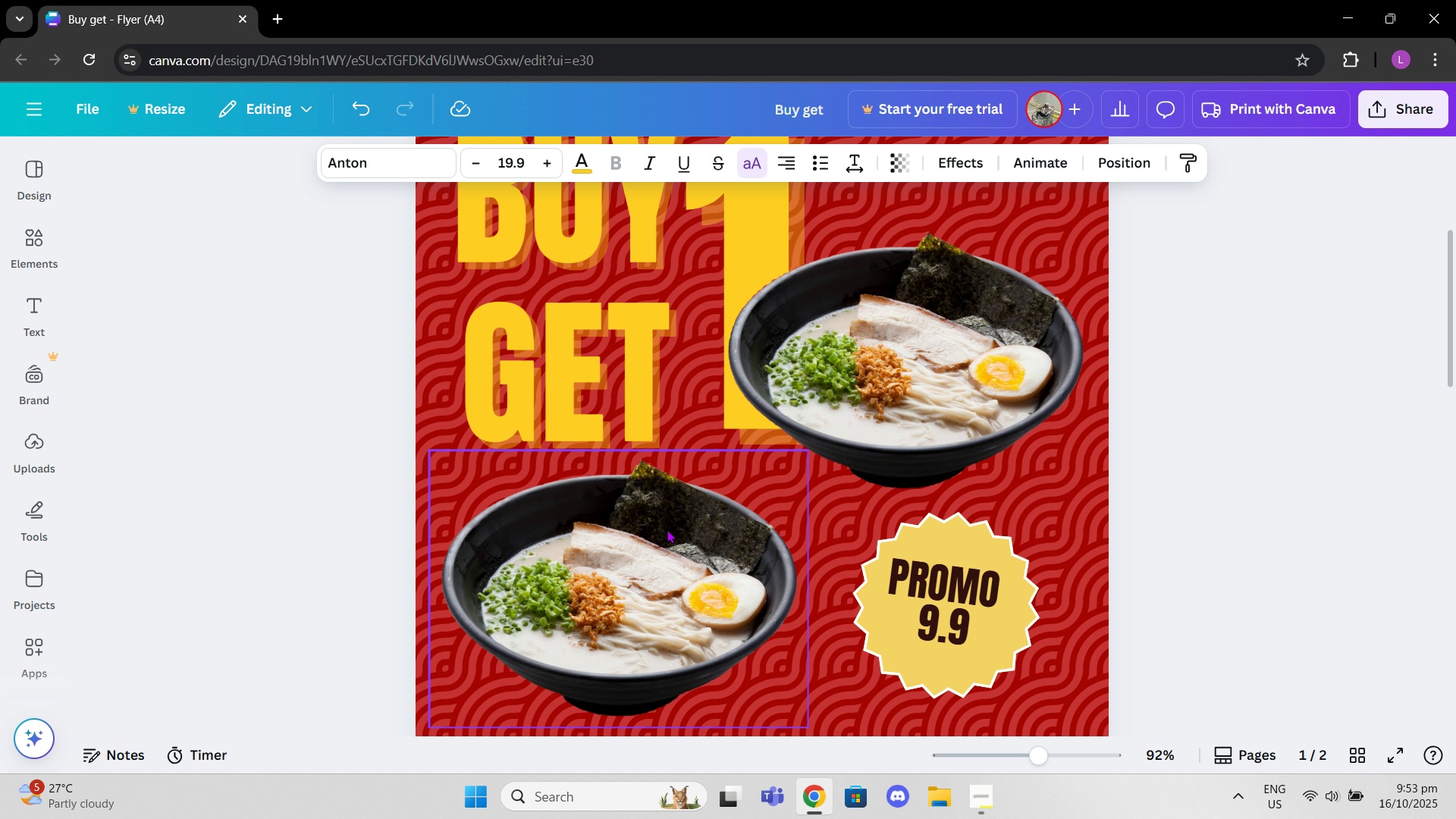 
scroll: coordinate [952, 510], scroll_direction: down, amount: 2.0
 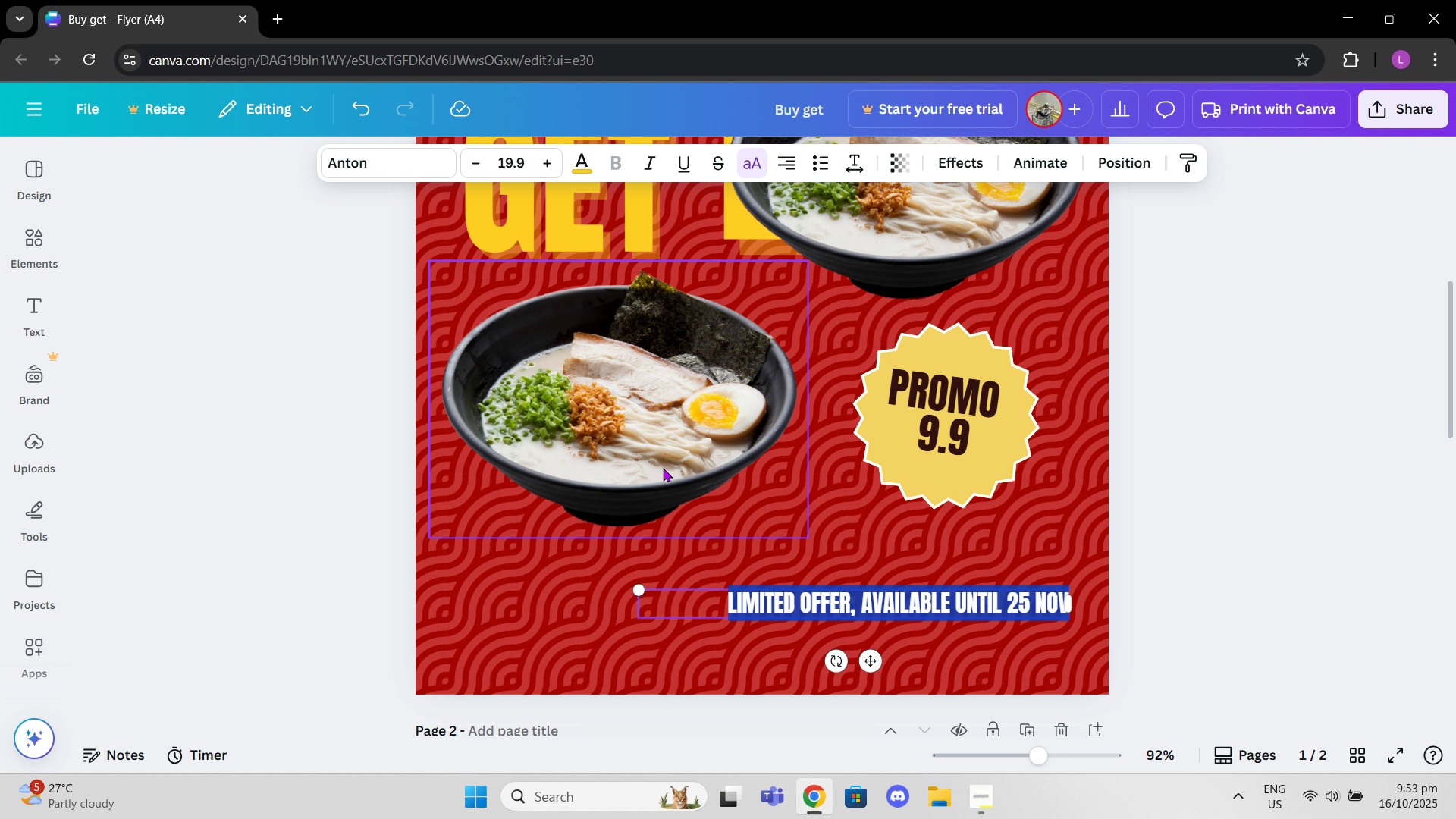 
left_click_drag(start_coordinate=[655, 457], to_coordinate=[655, 479])
 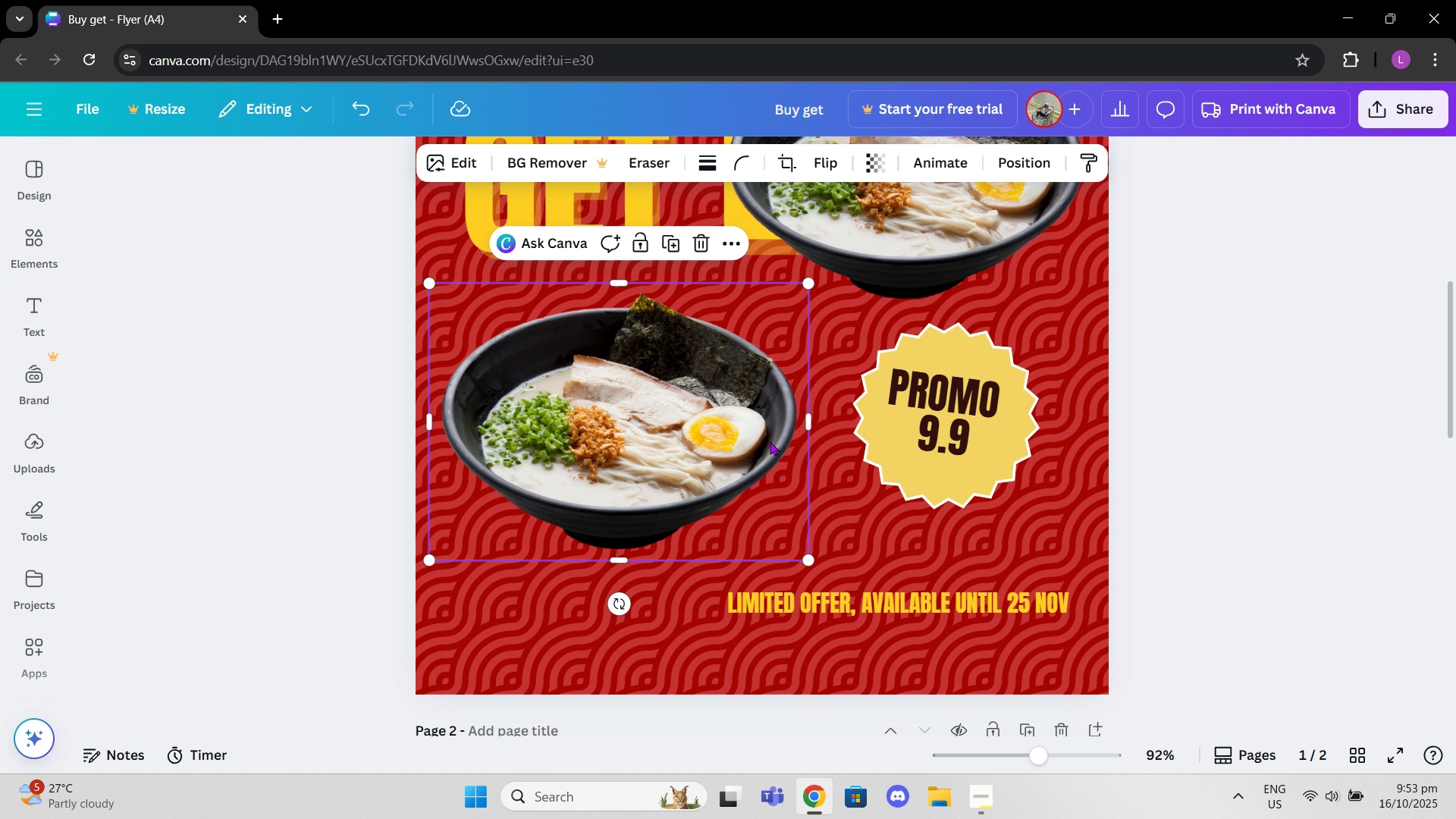 
scroll: coordinate [775, 438], scroll_direction: up, amount: 3.0
 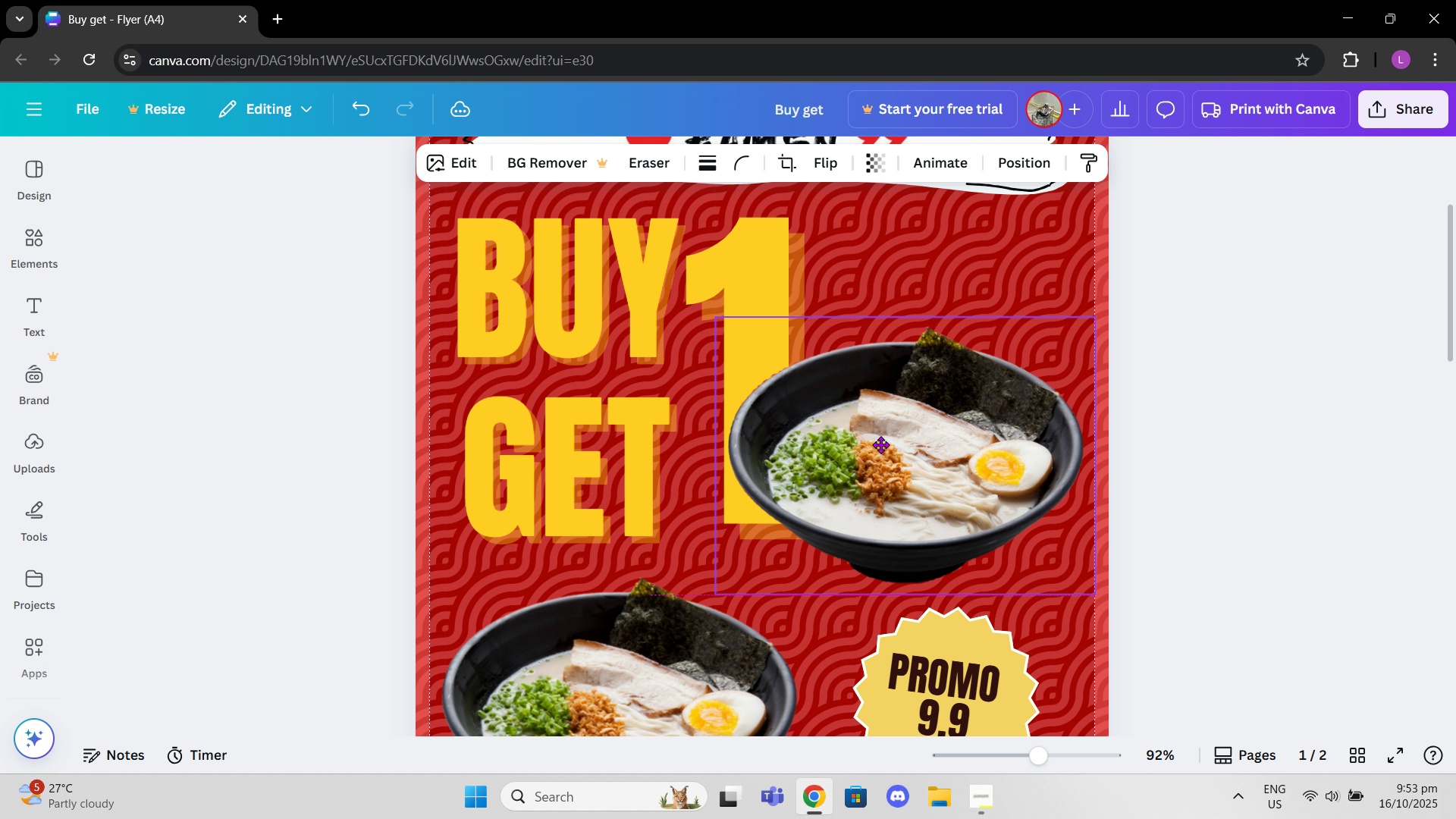 
scroll: coordinate [1156, 453], scroll_direction: down, amount: 2.0
 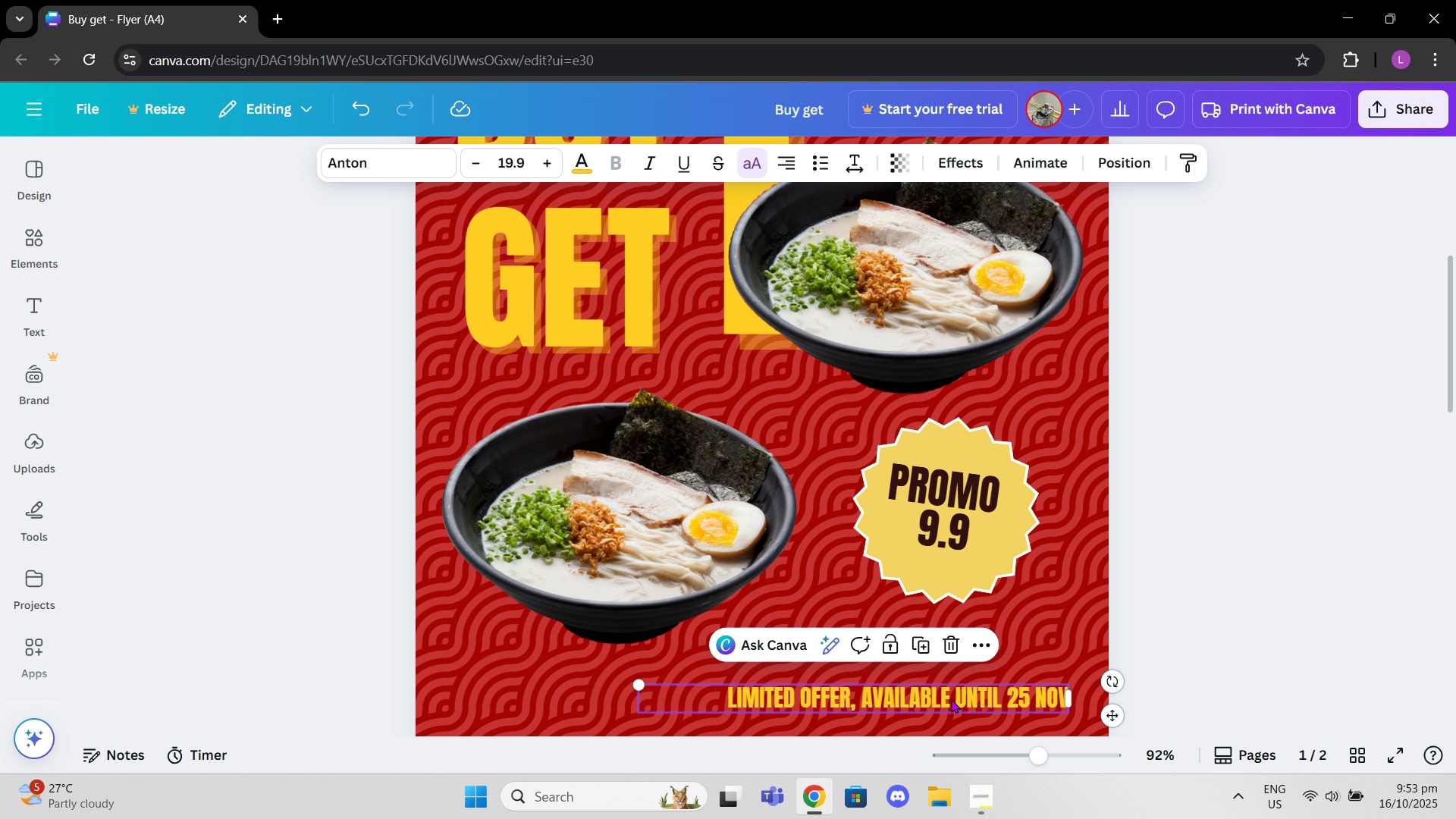 
double_click([951, 699])
 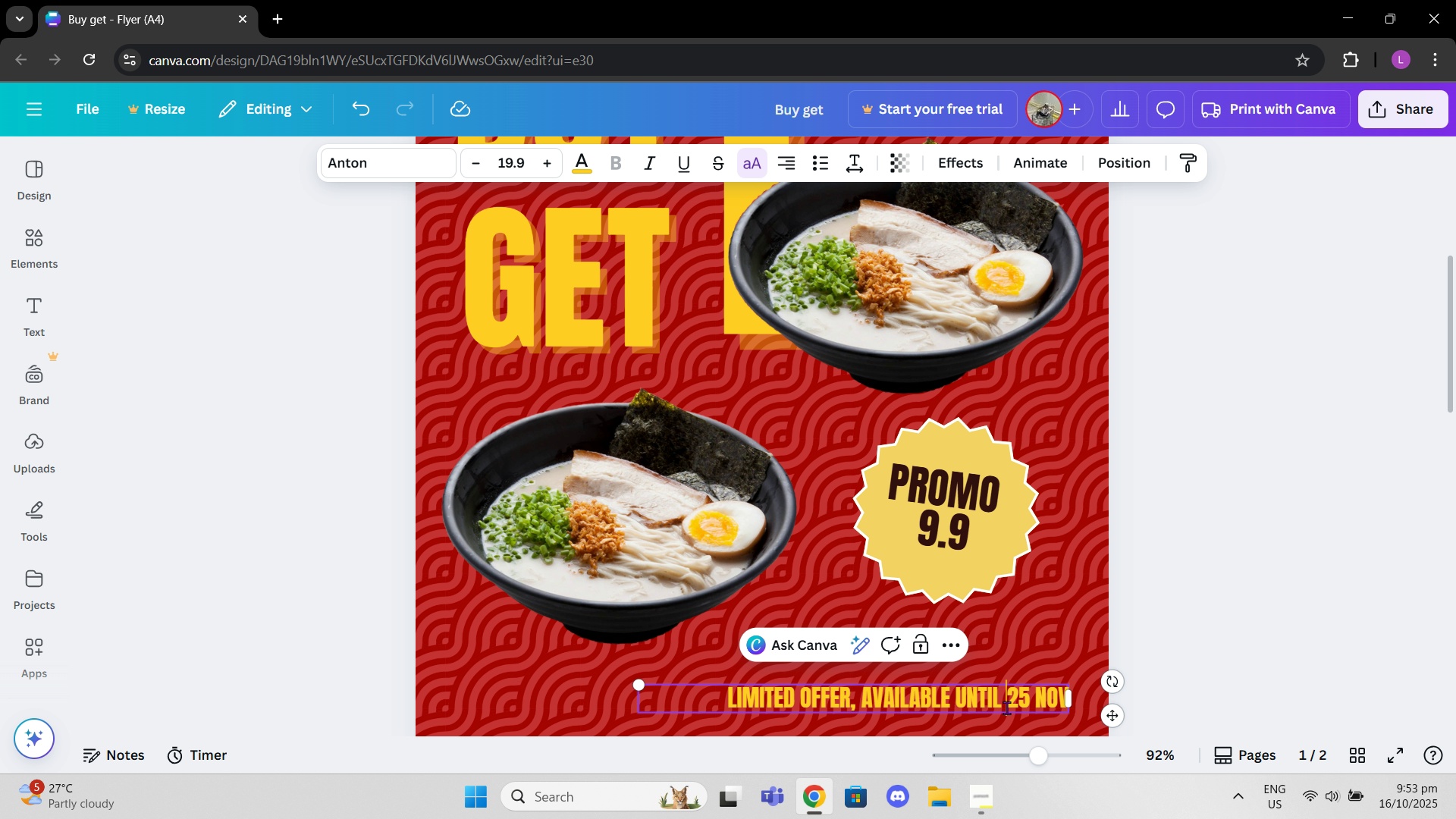 
left_click([1006, 708])
 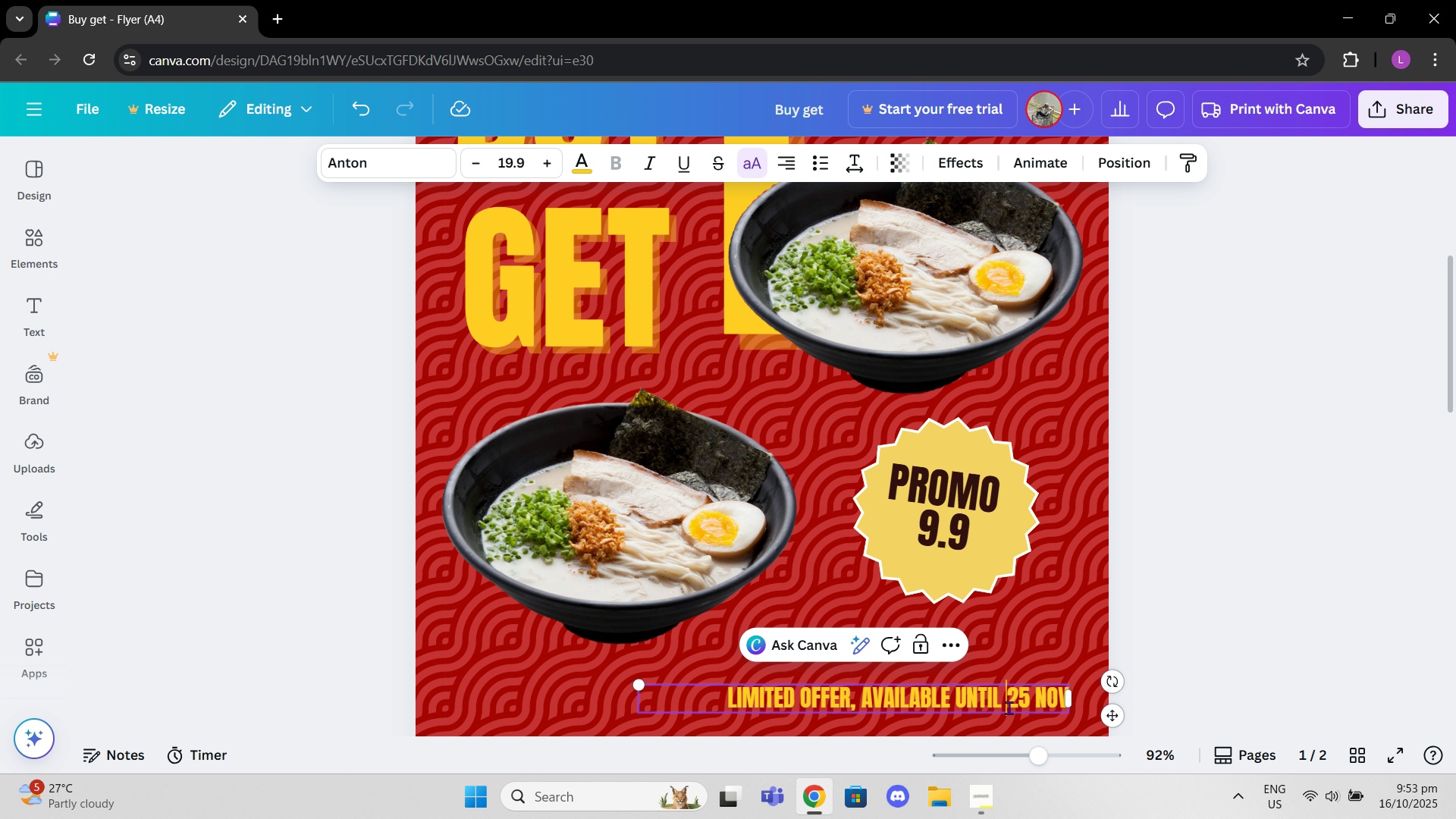 
left_click_drag(start_coordinate=[1009, 708], to_coordinate=[1068, 709])
 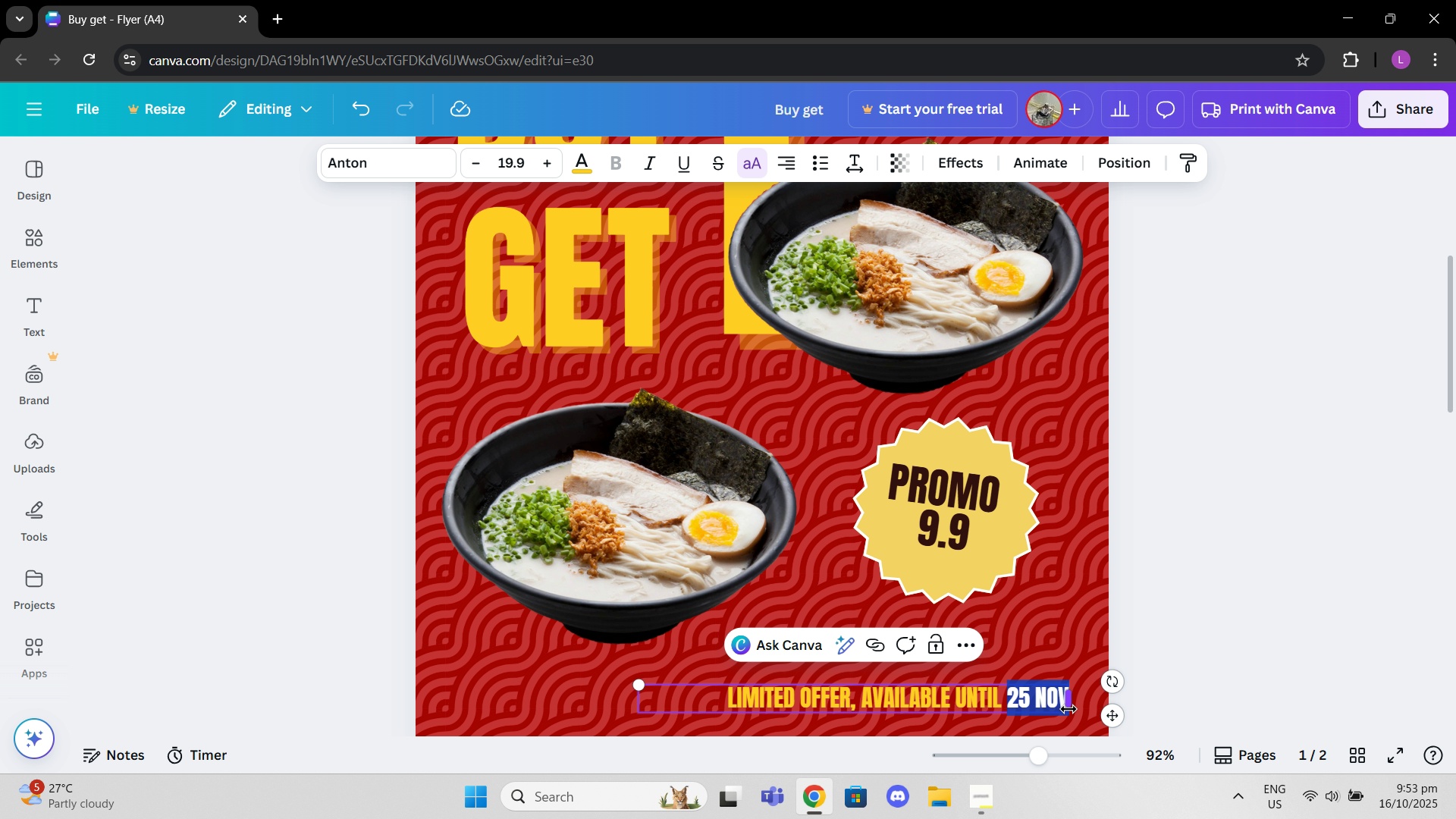 
key(Backspace)
key(Backspace)
key(Backspace)
key(Backspace)
key(Backspace)
key(Backspace)
key(Backspace)
type(on spe)
key(Backspace)
key(Backspace)
type(eptember 9 only!)
 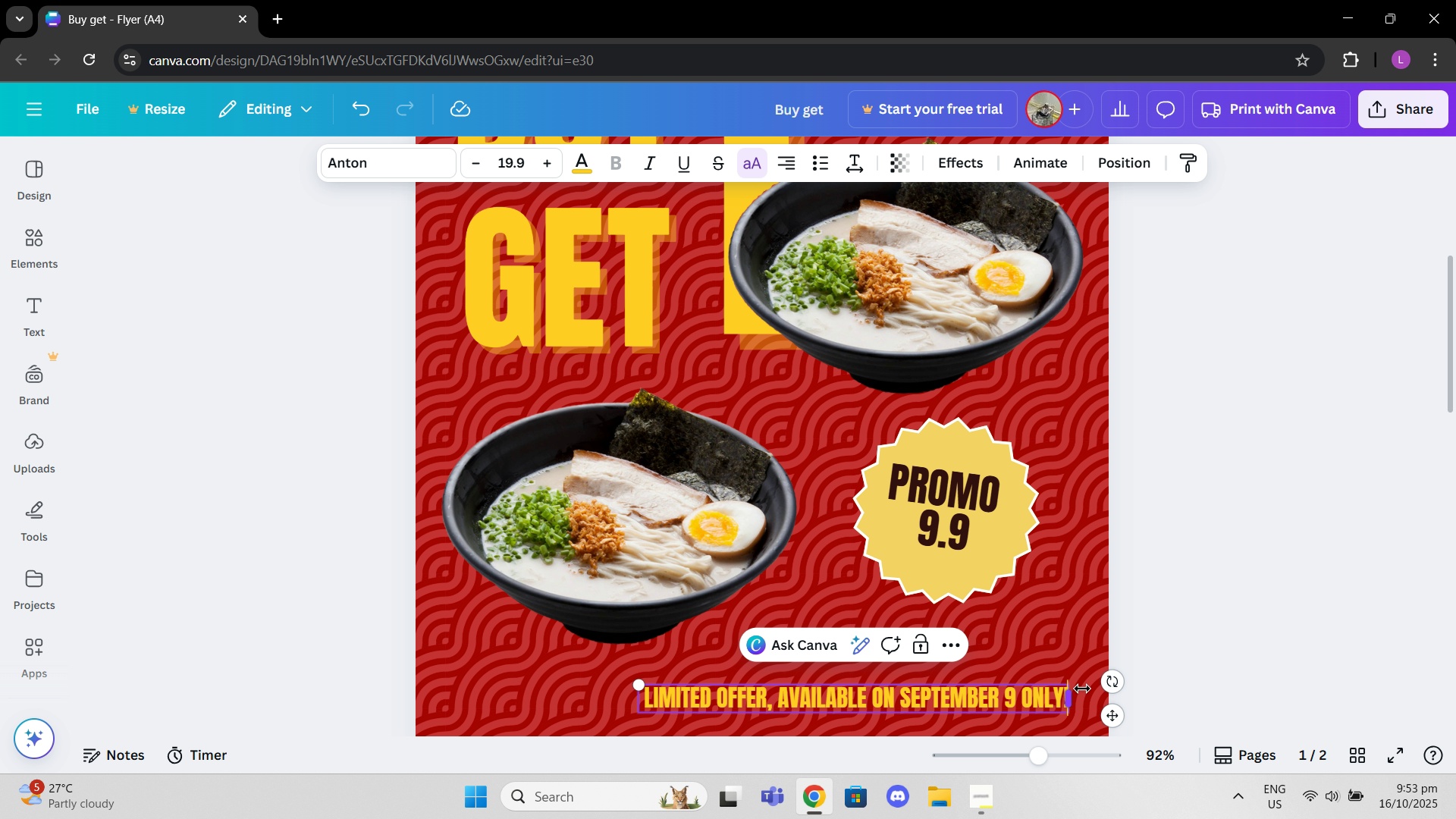 
left_click([1235, 551])
 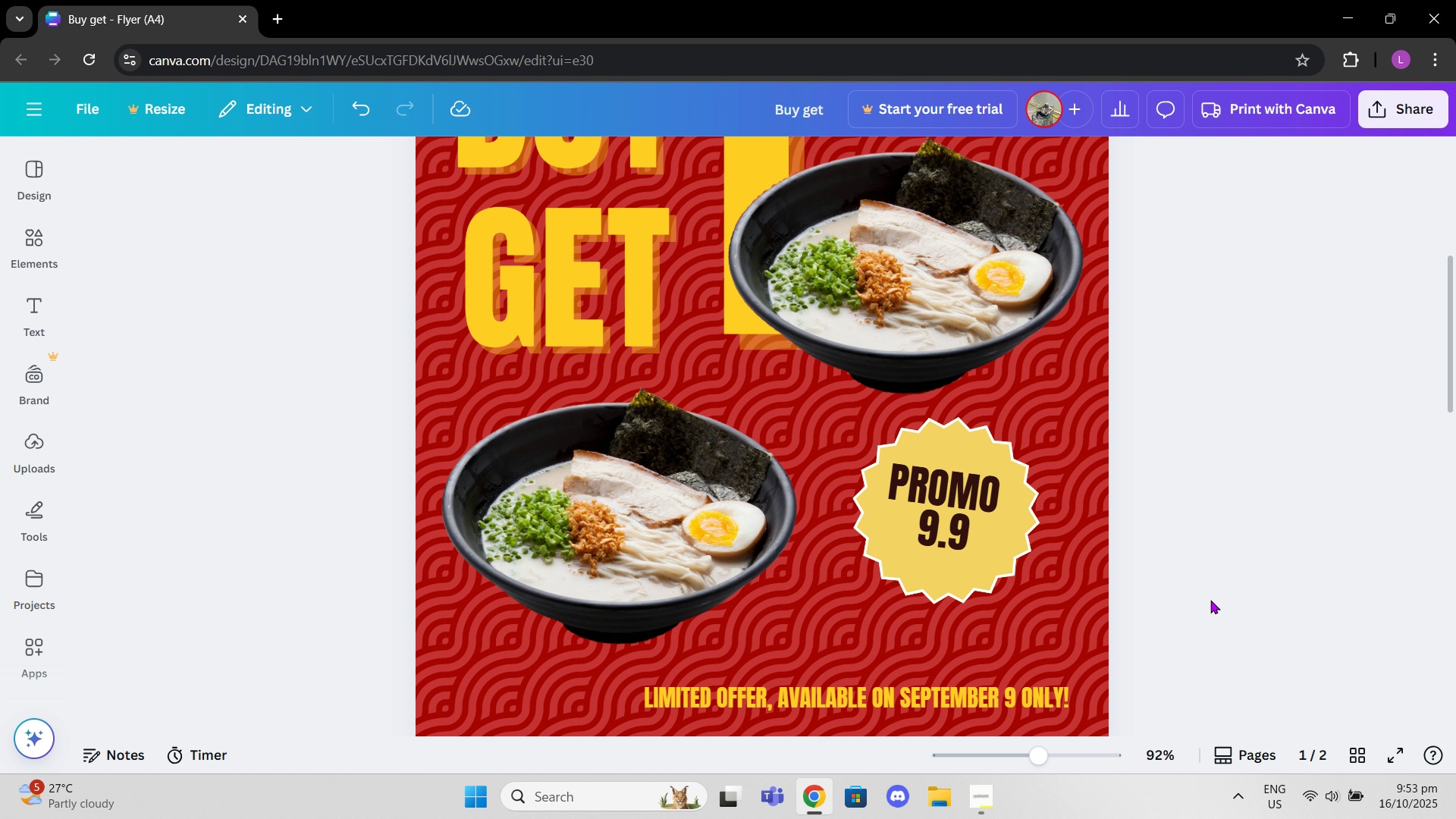 
scroll: coordinate [1210, 601], scroll_direction: down, amount: 2.0
 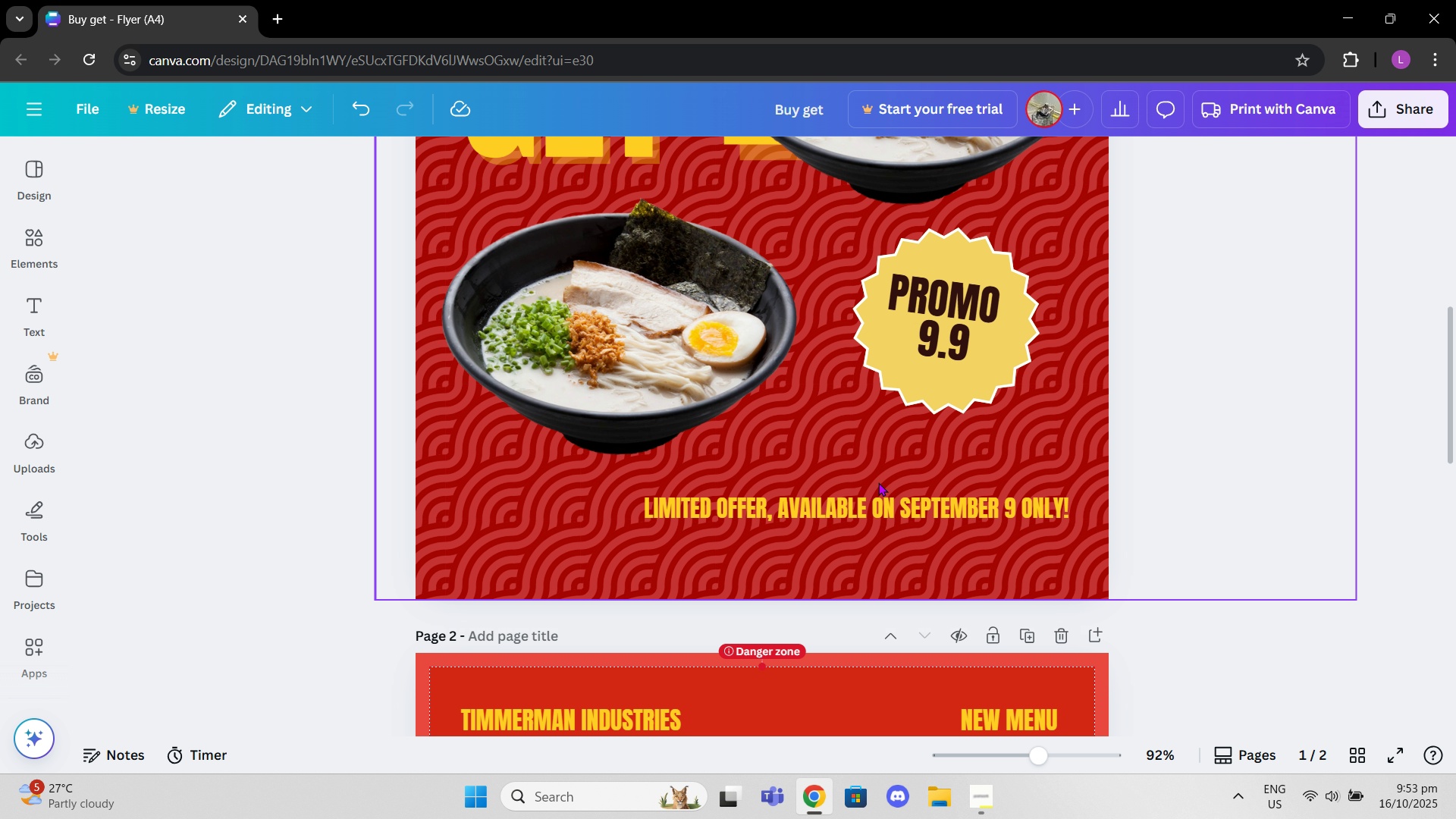 
left_click_drag(start_coordinate=[889, 510], to_coordinate=[902, 531])
 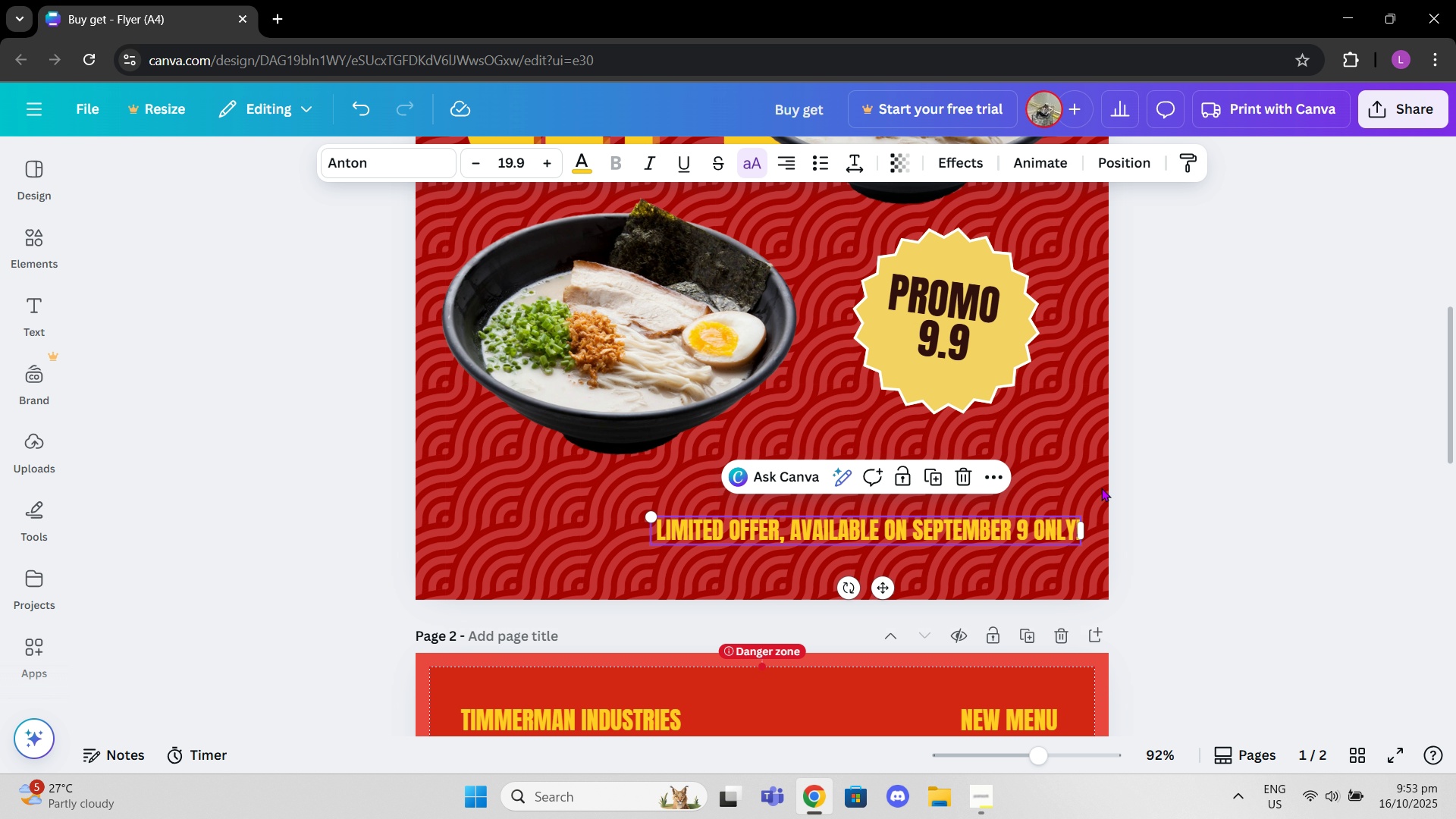 
scroll: coordinate [1116, 489], scroll_direction: down, amount: 10.0
 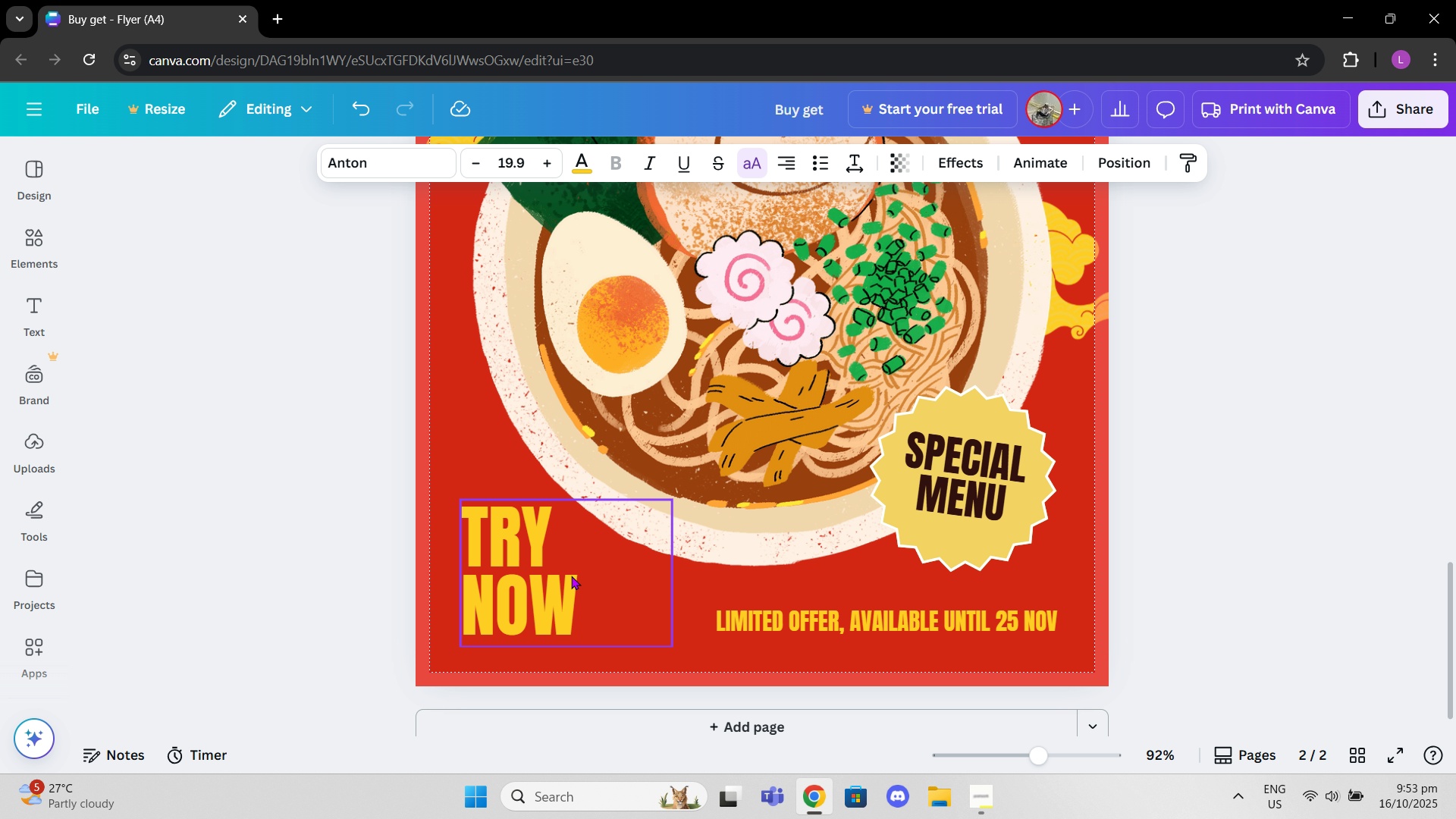 
left_click([571, 576])
 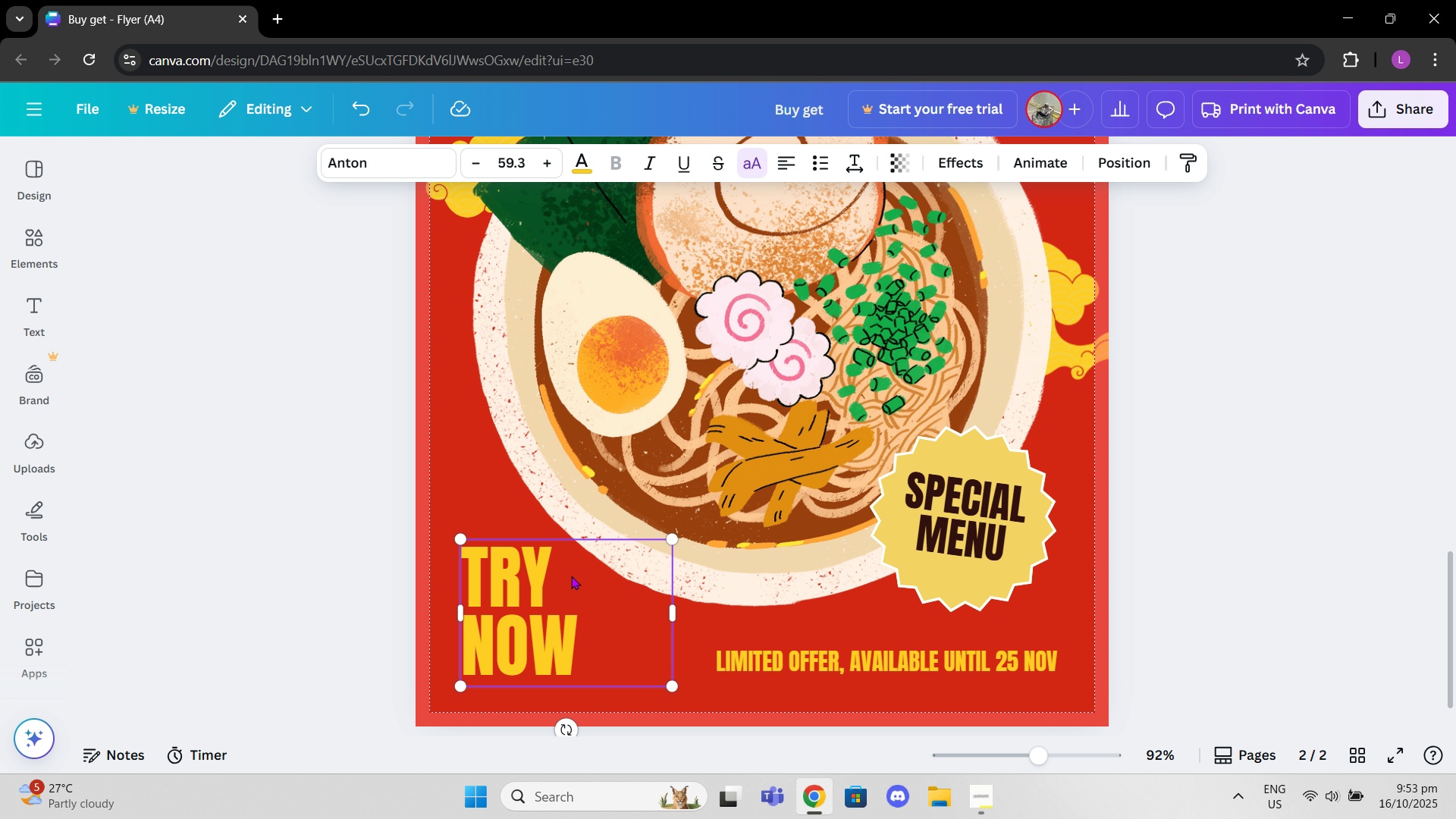 
key(Control+C)
 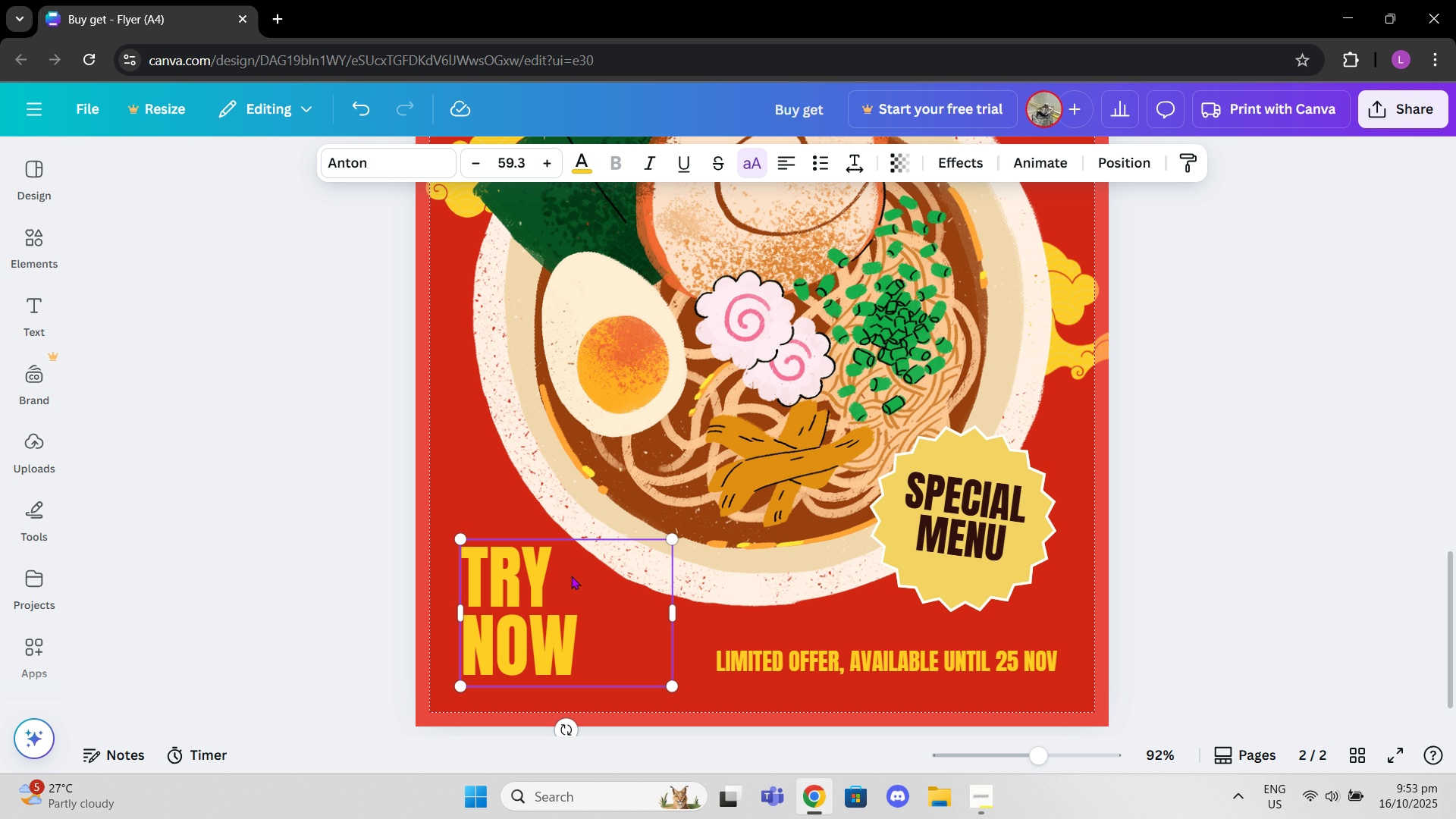 
scroll: coordinate [581, 554], scroll_direction: up, amount: 12.0
 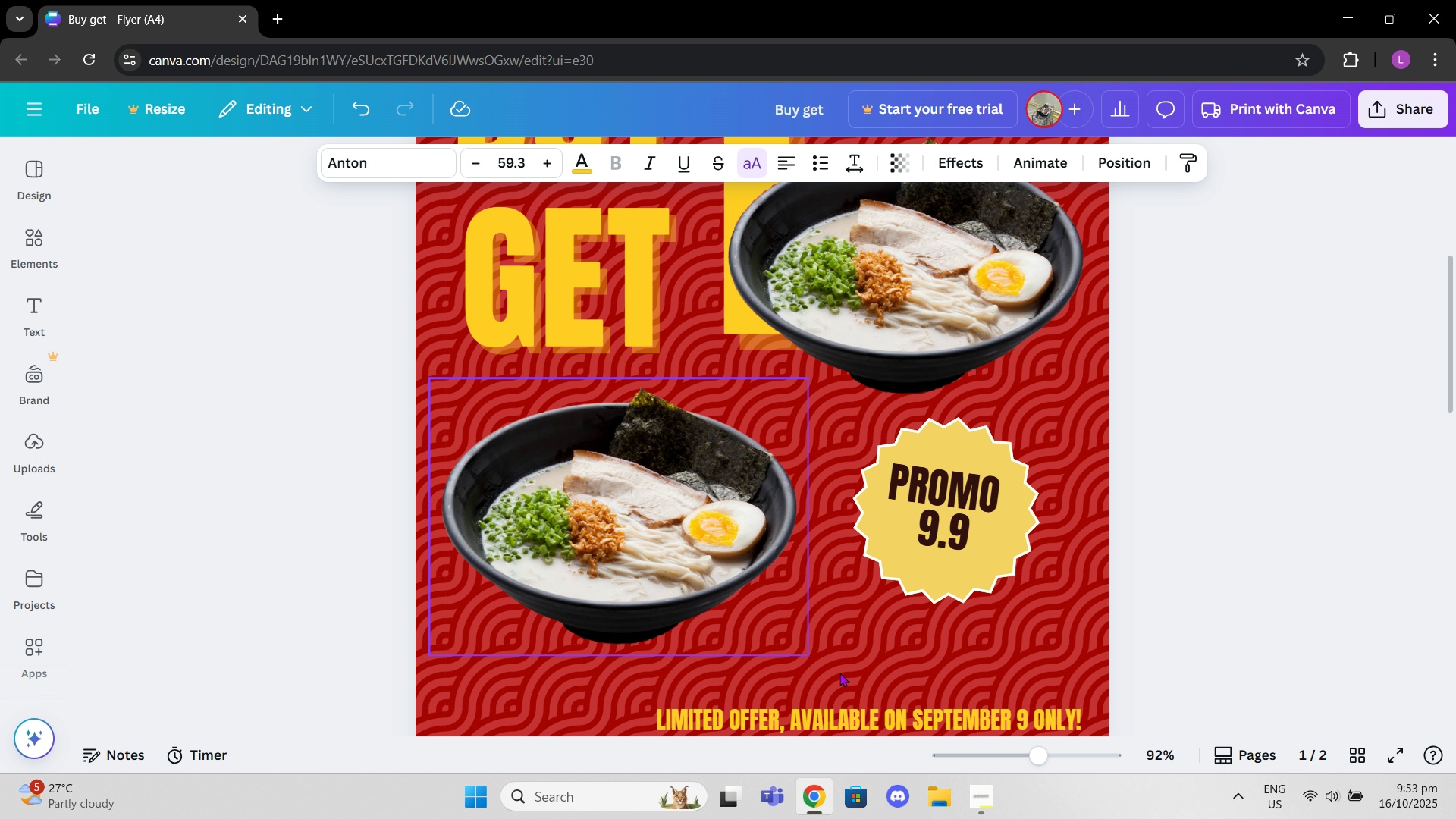 
scroll: coordinate [978, 617], scroll_direction: down, amount: 2.0
 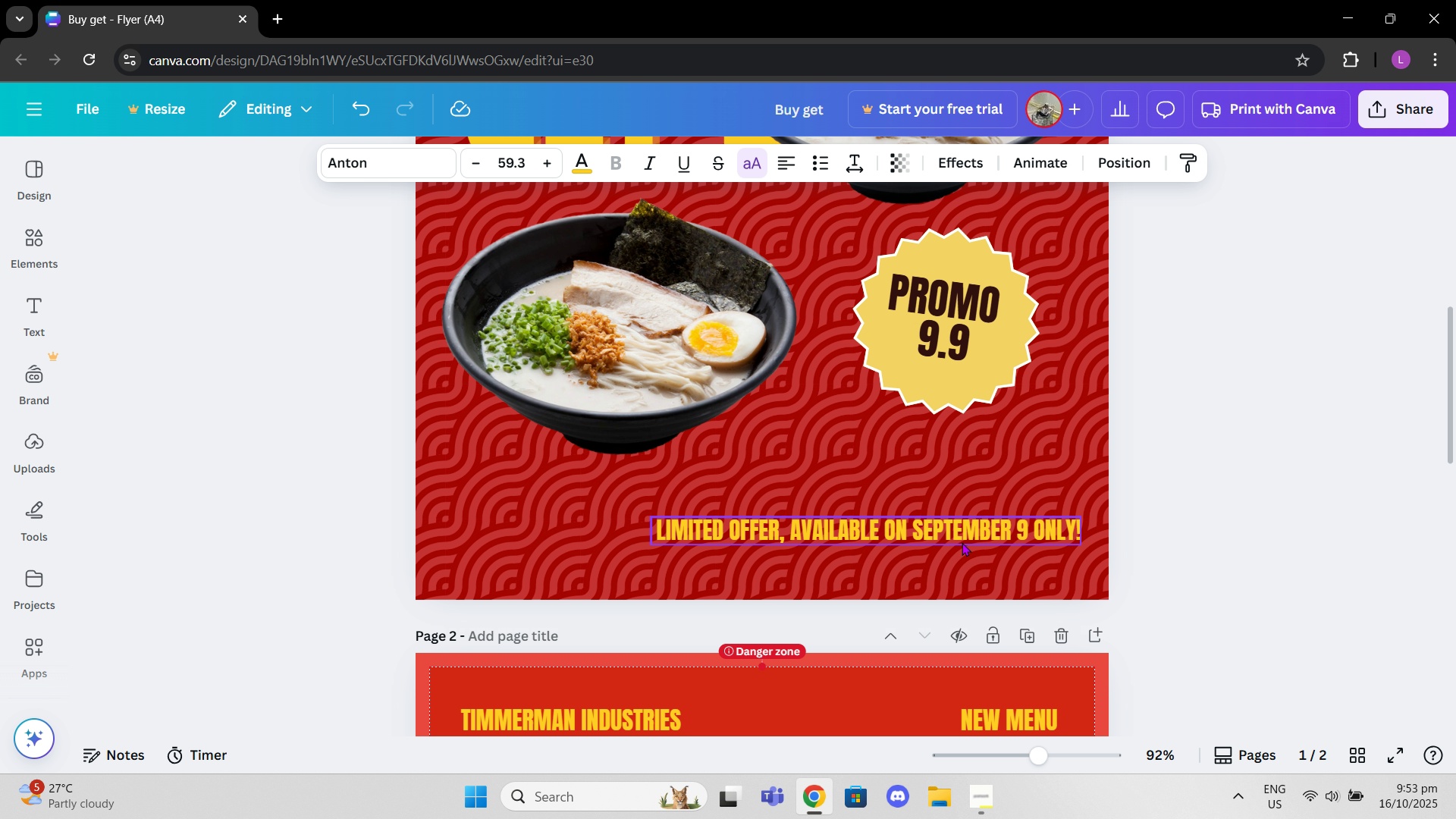 
left_click_drag(start_coordinate=[956, 536], to_coordinate=[967, 556])
 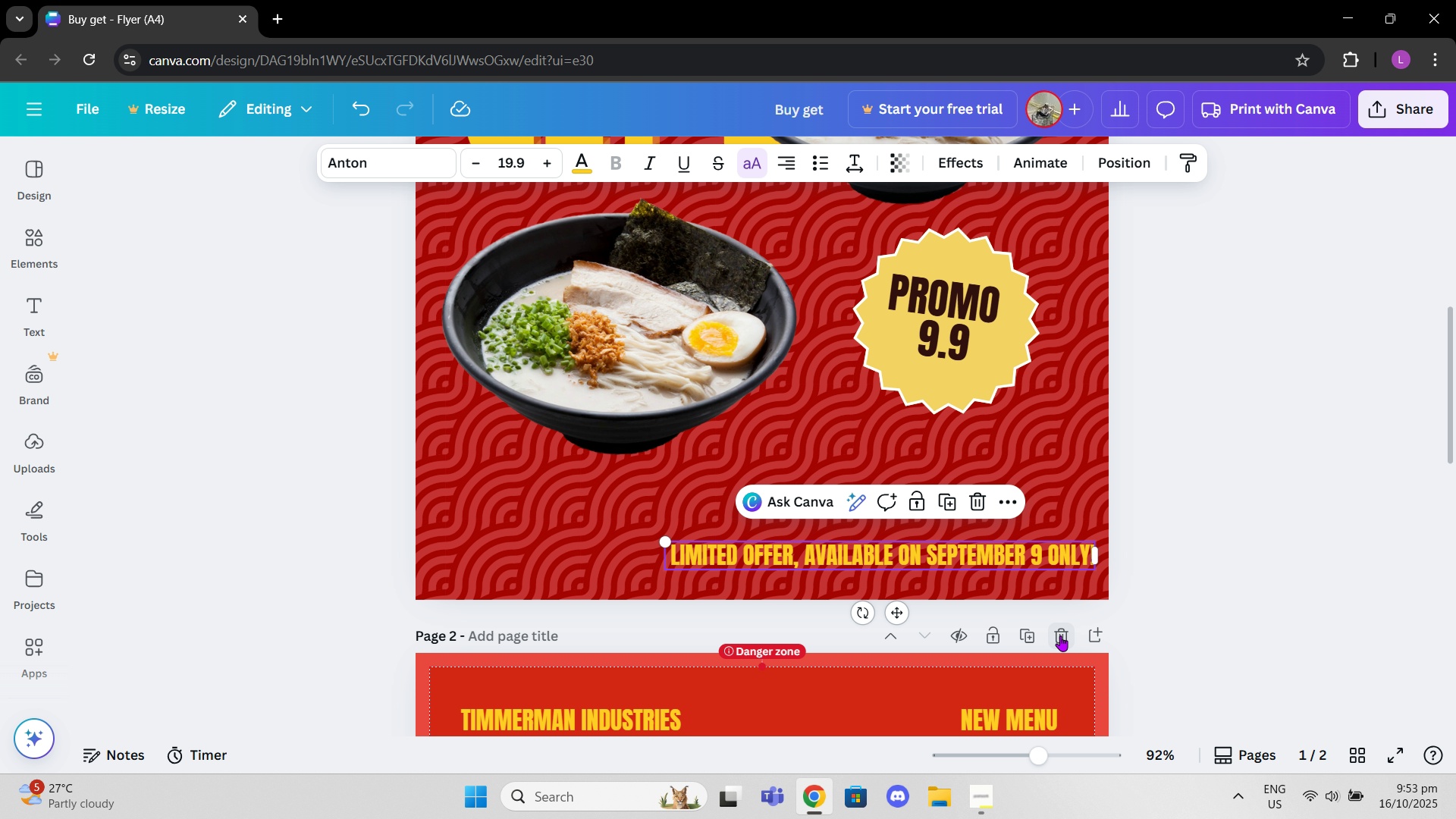 
left_click([1060, 635])
 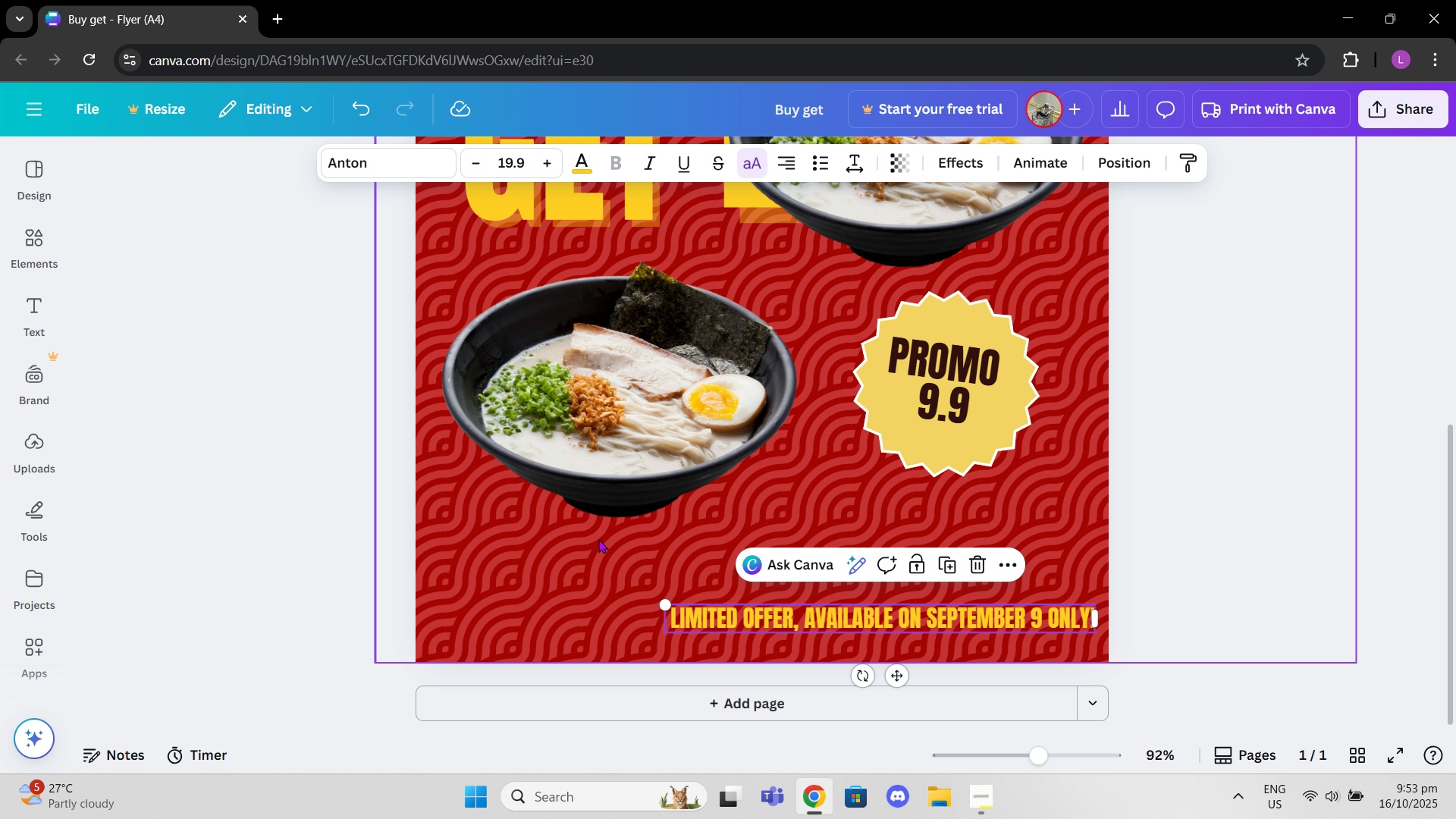 
key(Control+V)
 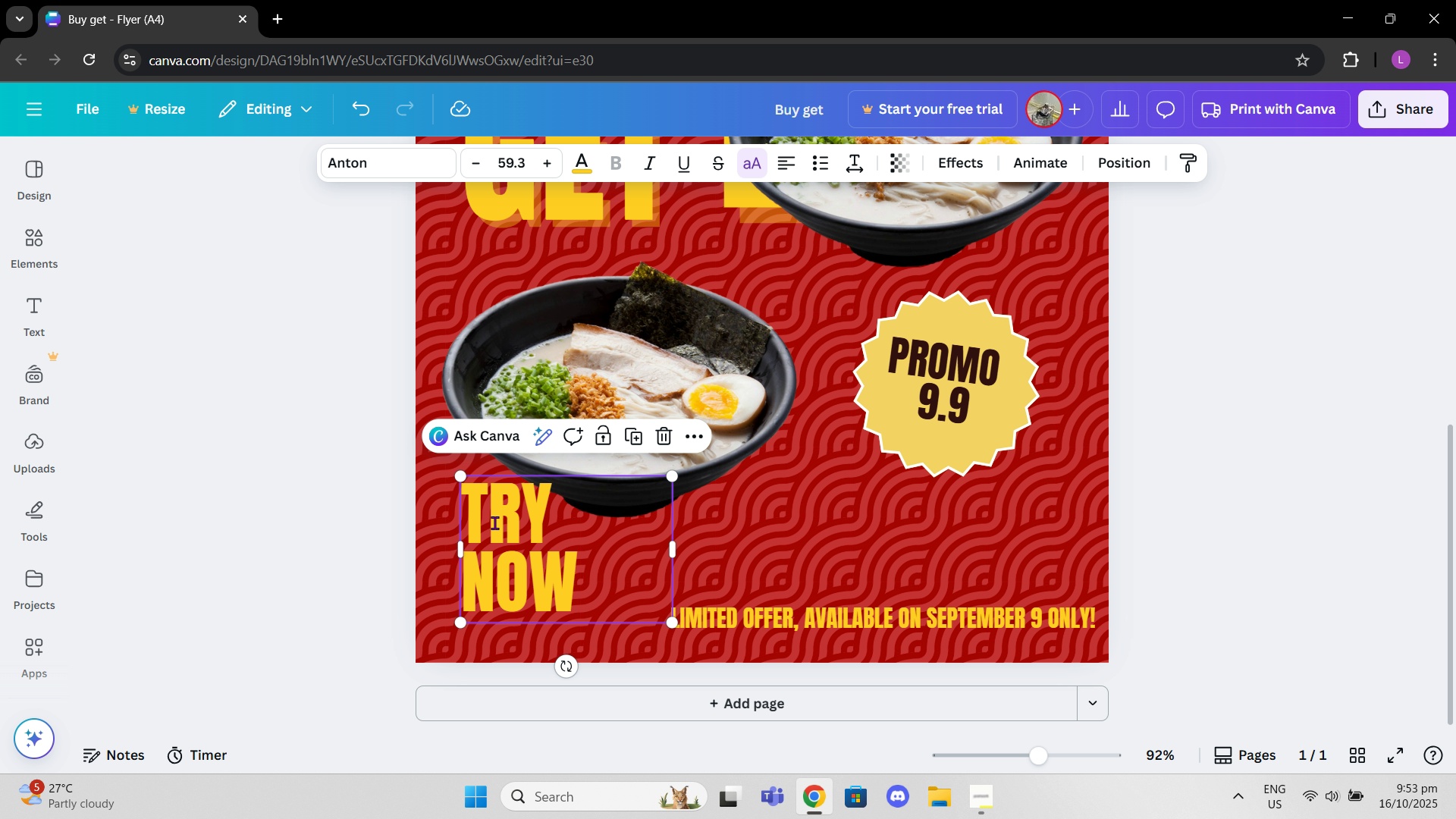 
double_click([494, 522])
 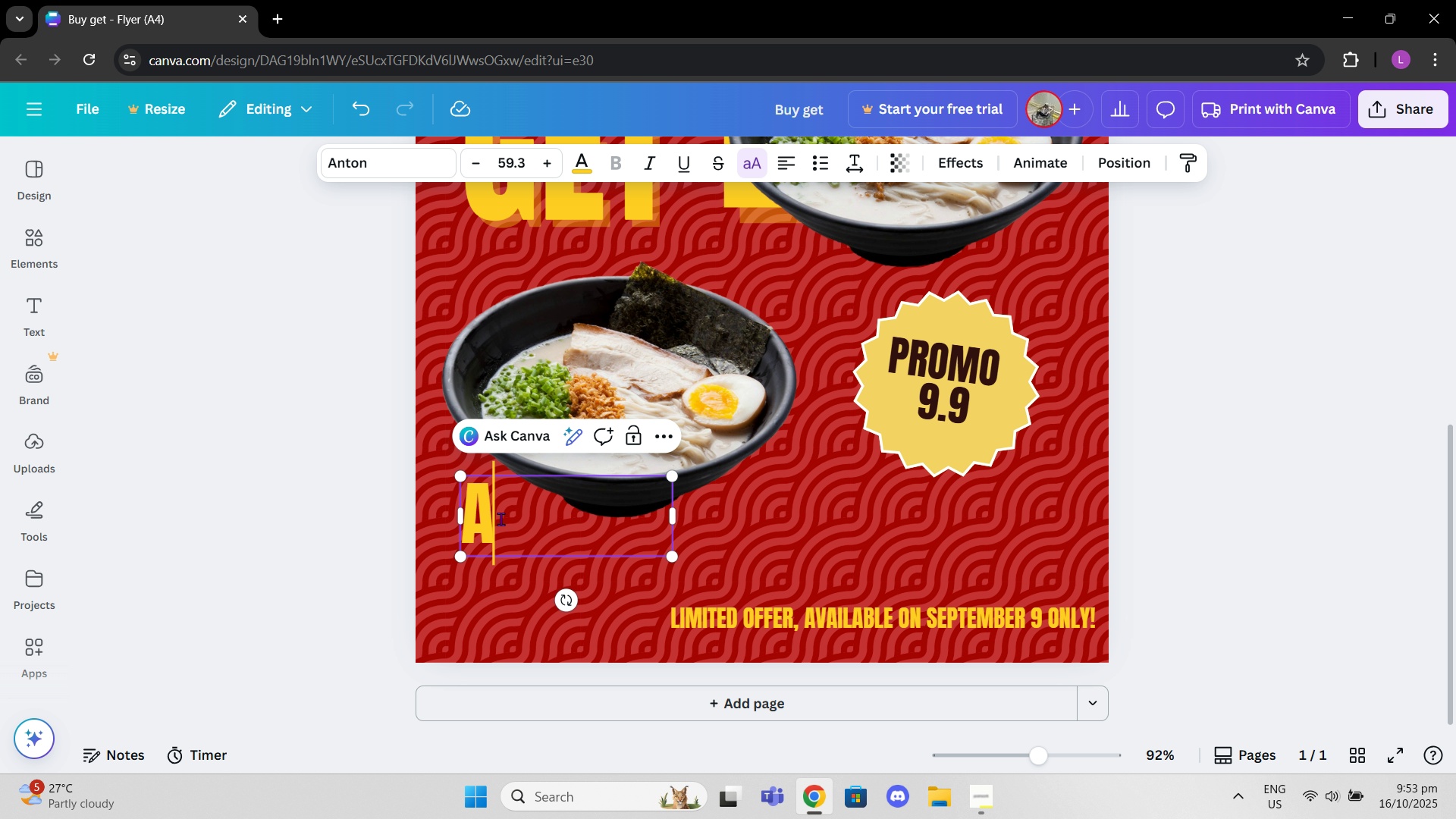 
type(Available on all kyukyu ramen )
 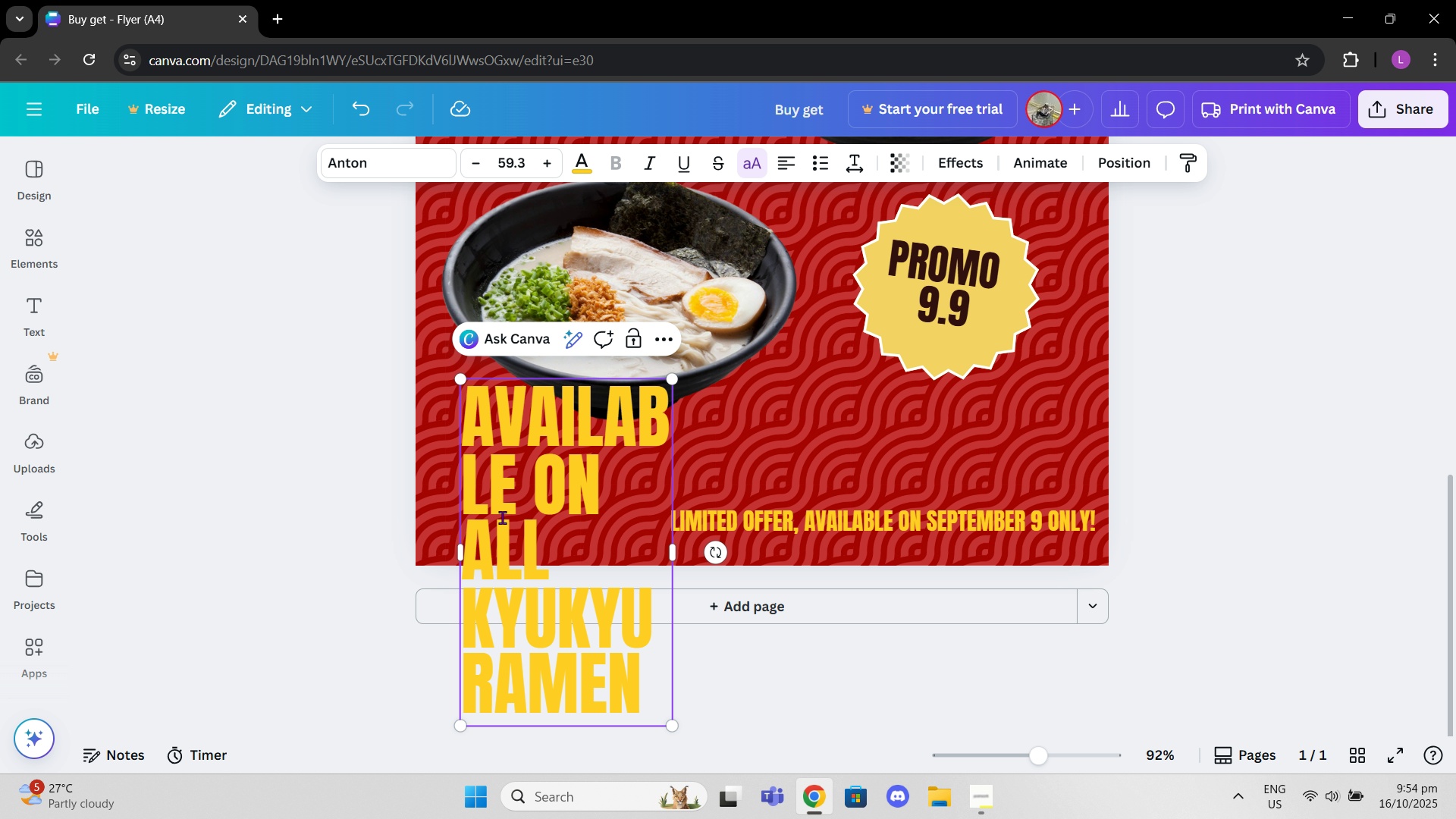 
scroll: coordinate [512, 514], scroll_direction: up, amount: 6.0
 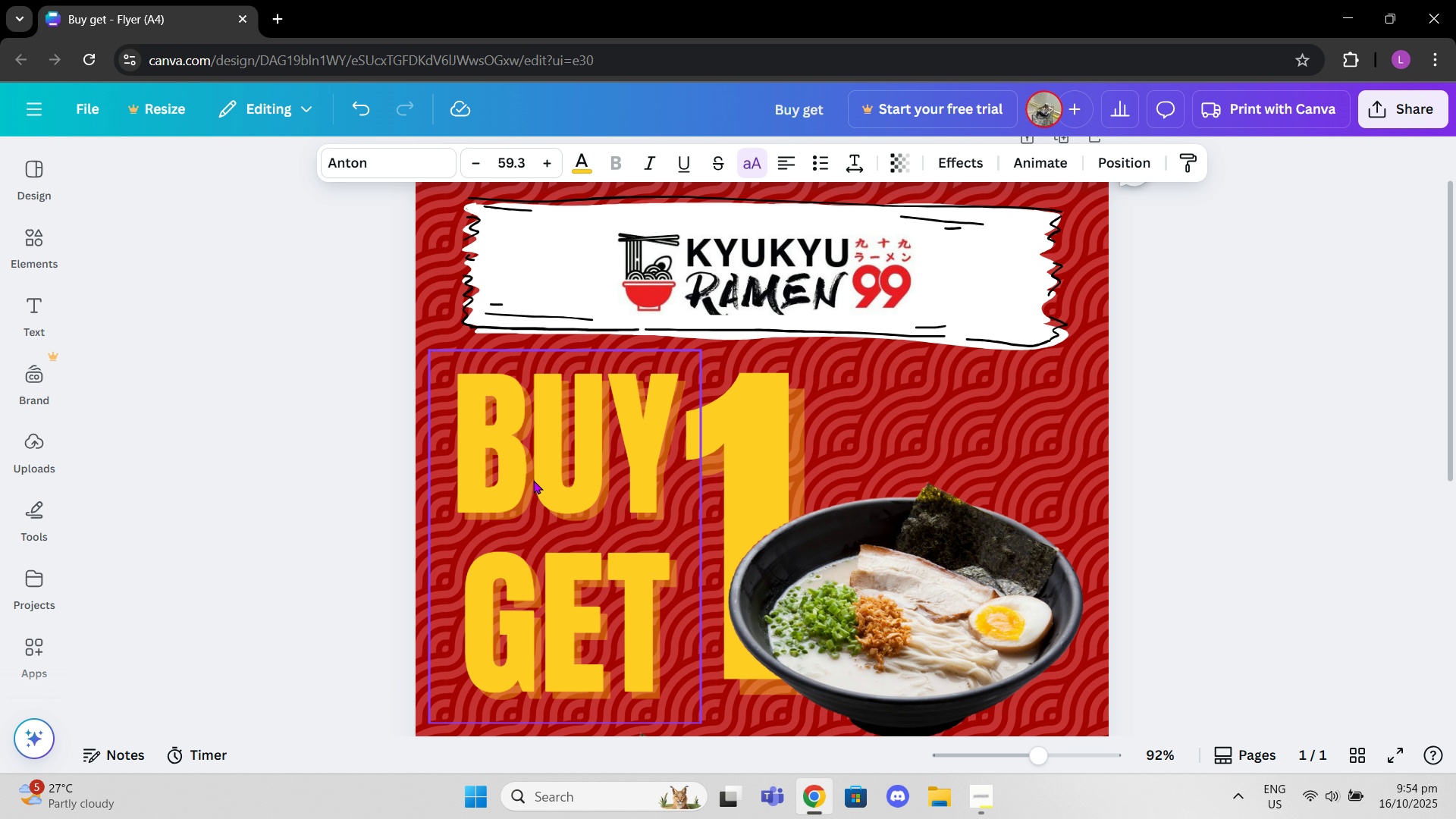 
scroll: coordinate [534, 480], scroll_direction: down, amount: 7.0
 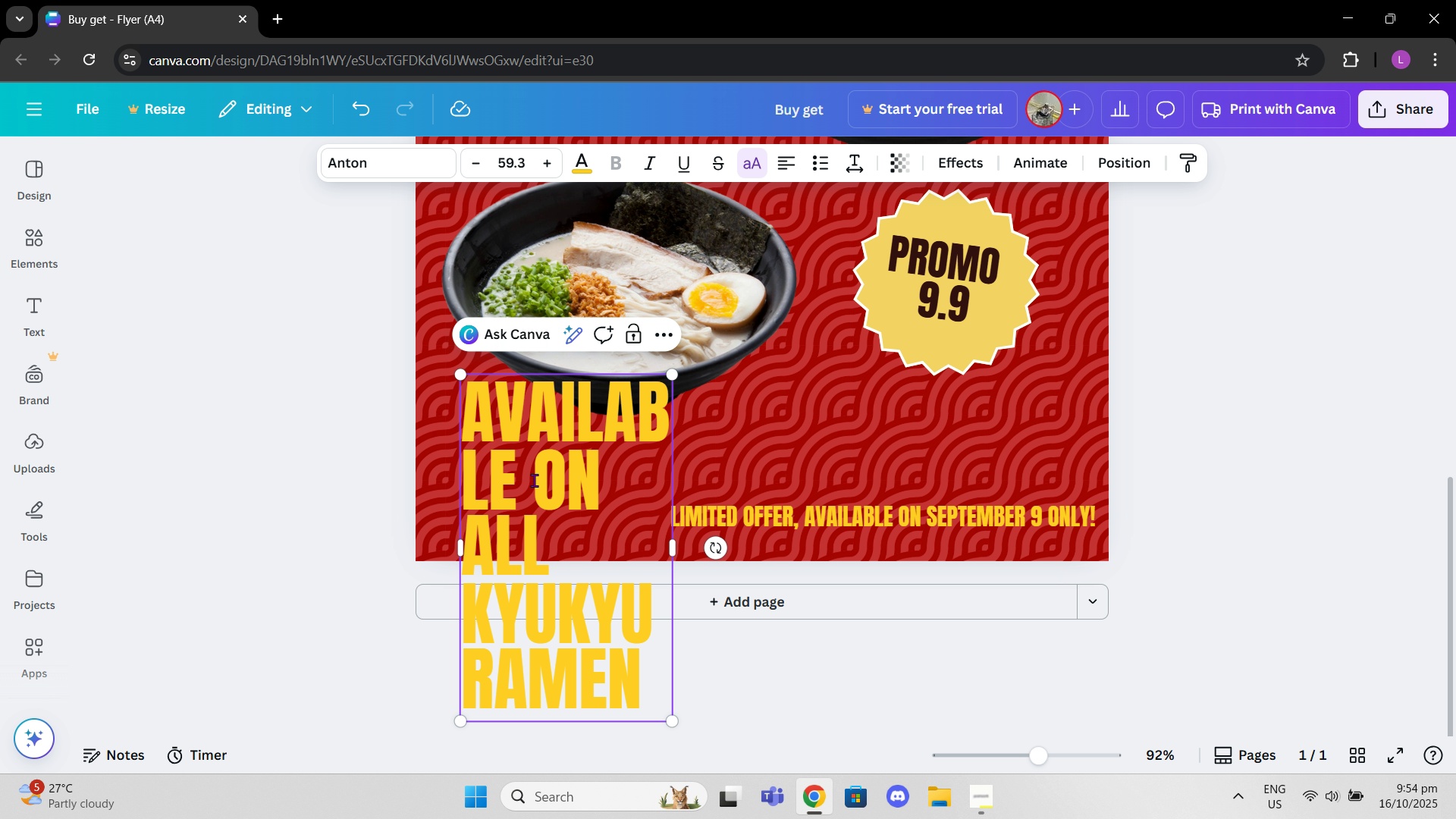 
type(99 ba`)
key(Backspace)
type(r)
key(Backspace)
key(Backspace)
type(rancher)
key(Backspace)
type(s)
 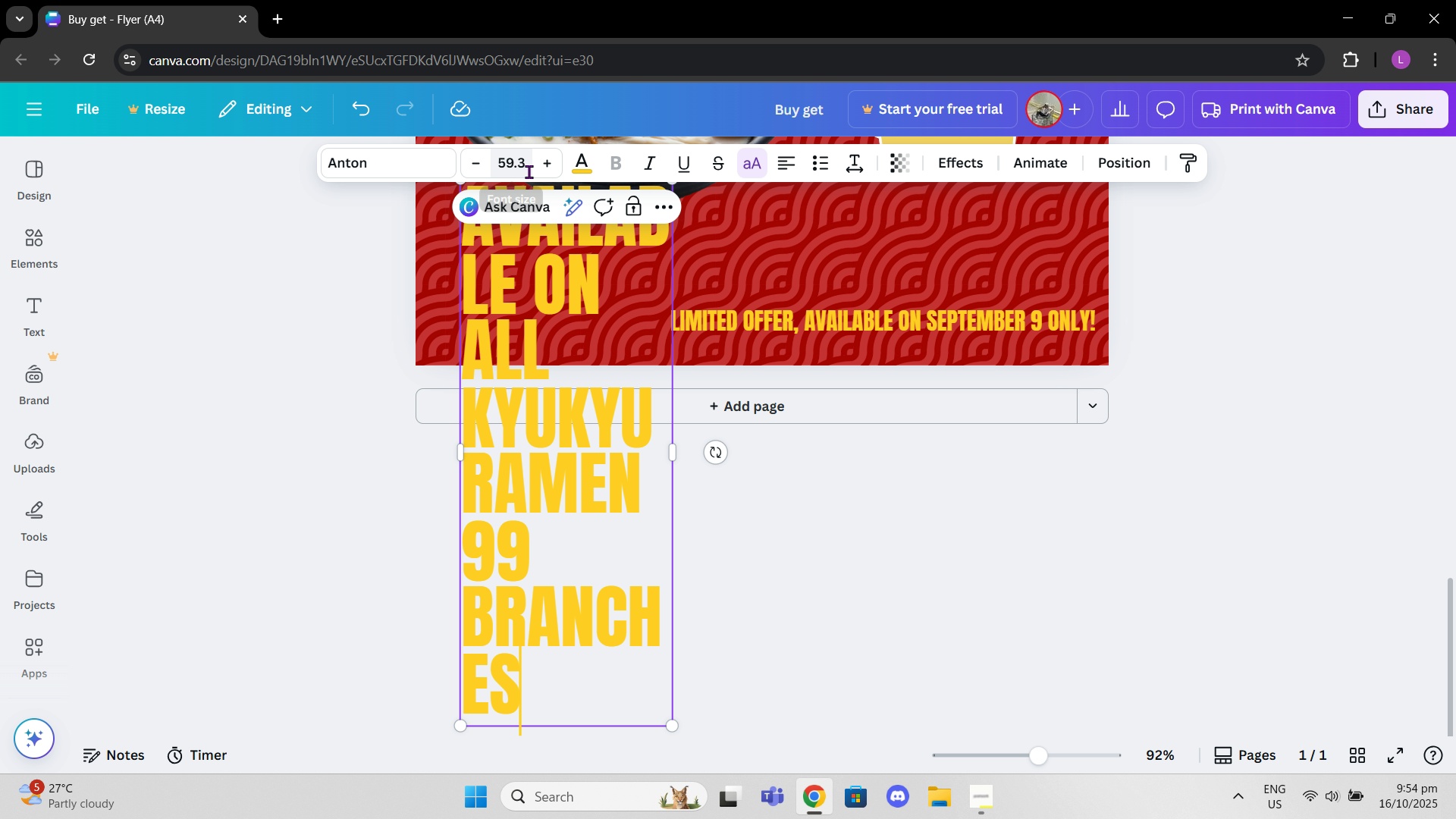 
left_click([531, 171])
 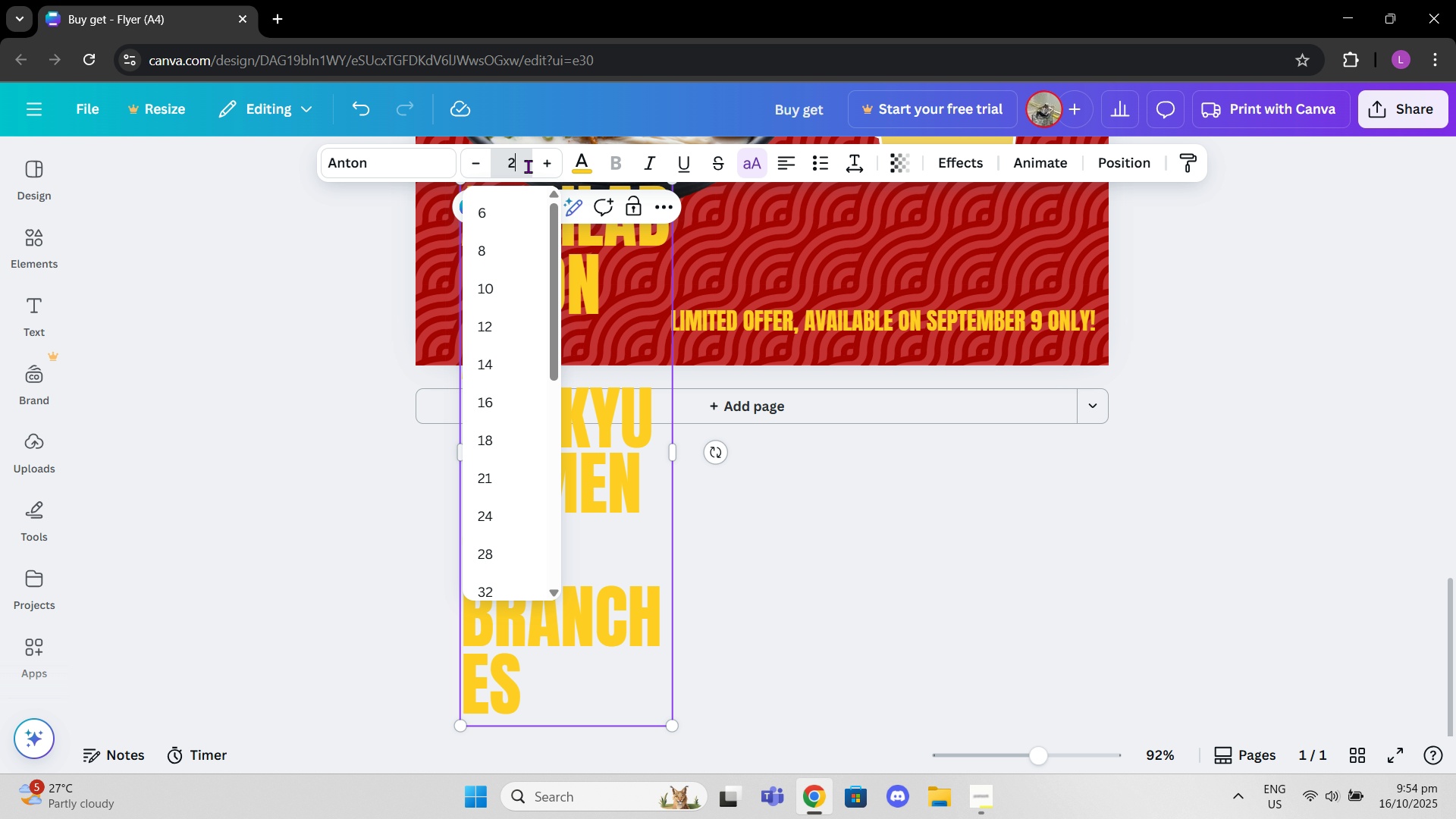 
type(20')
 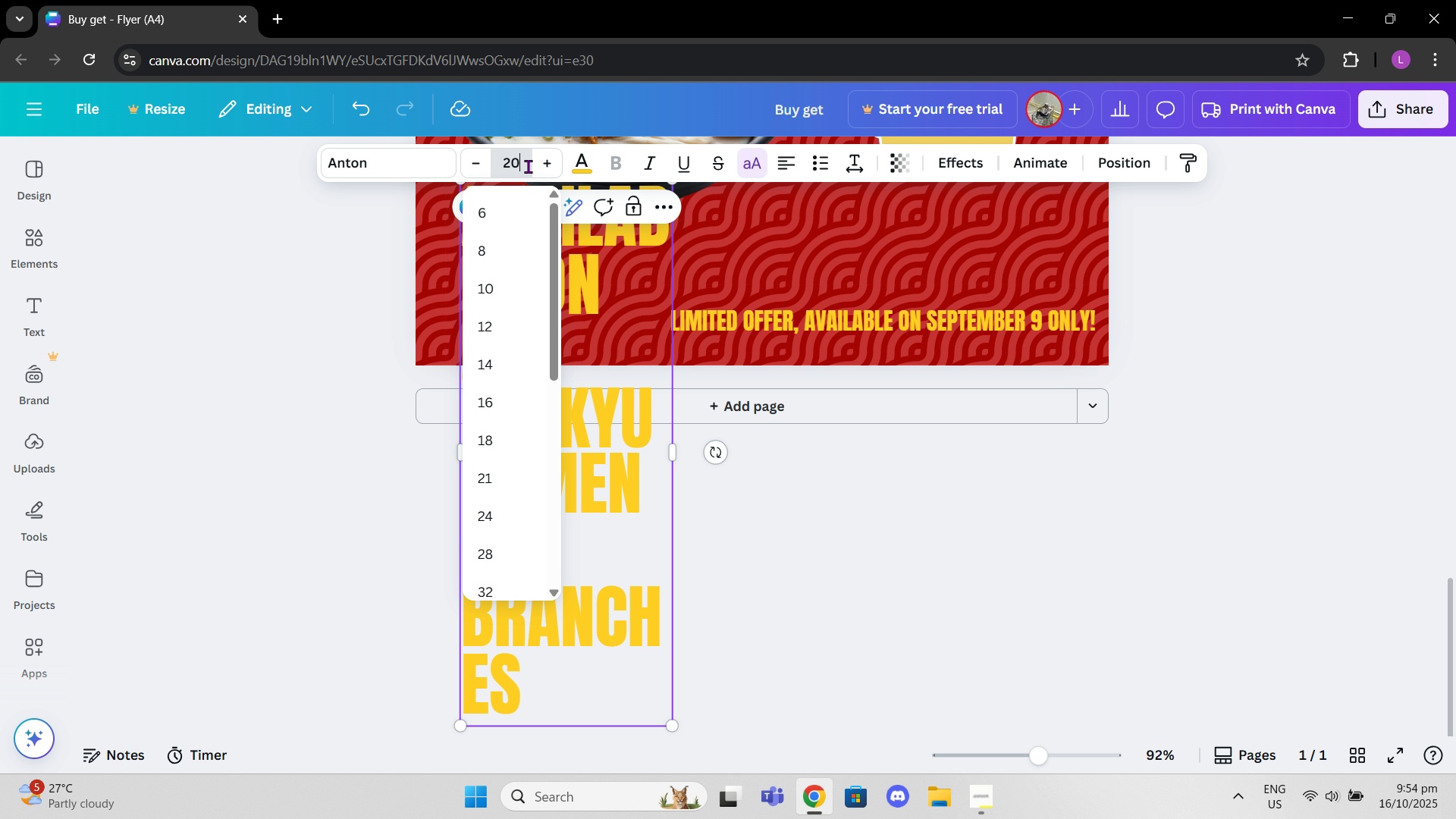 
key(Enter)
 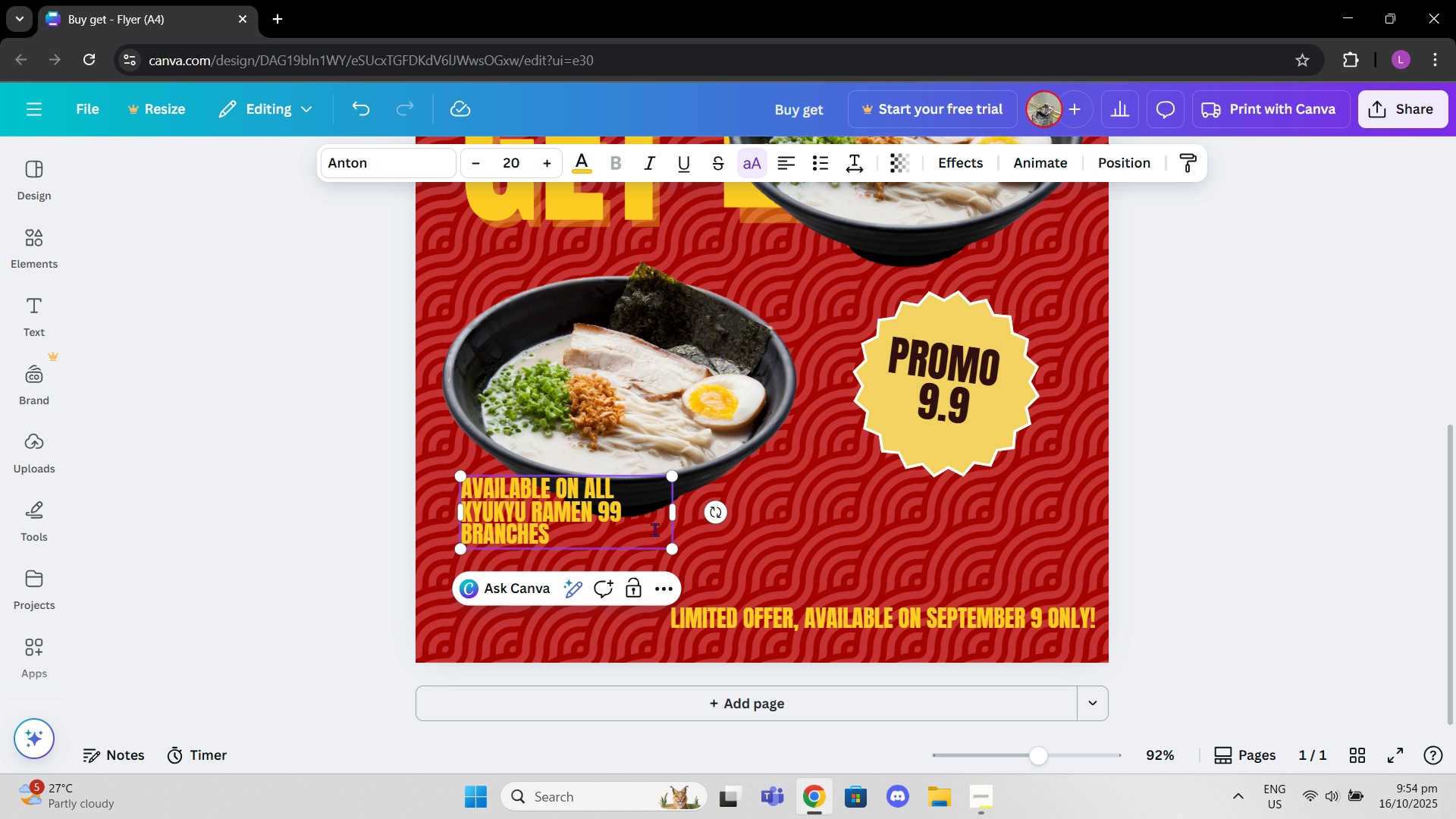 
left_click_drag(start_coordinate=[623, 510], to_coordinate=[599, 544])
 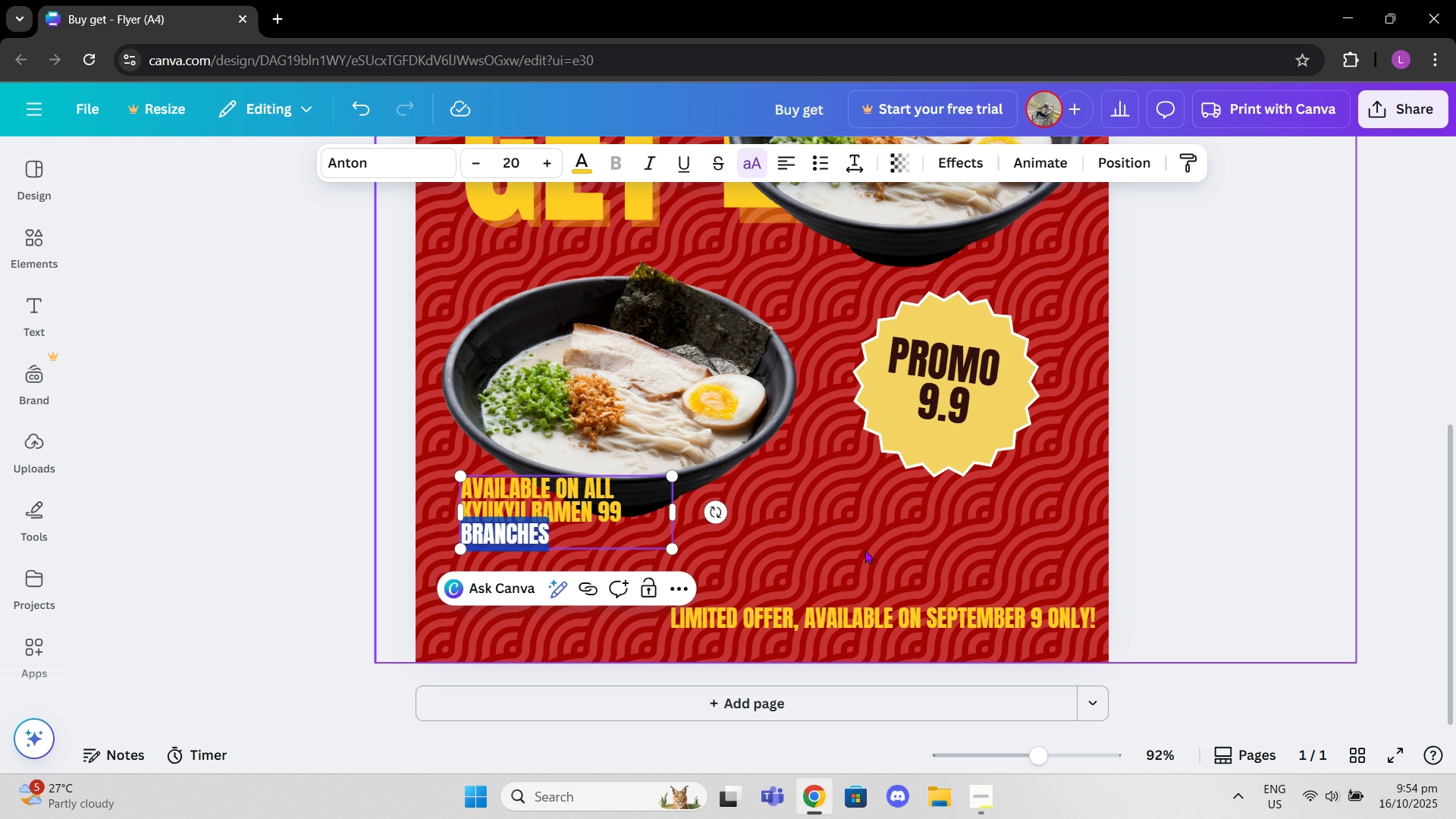 
left_click([874, 552])
 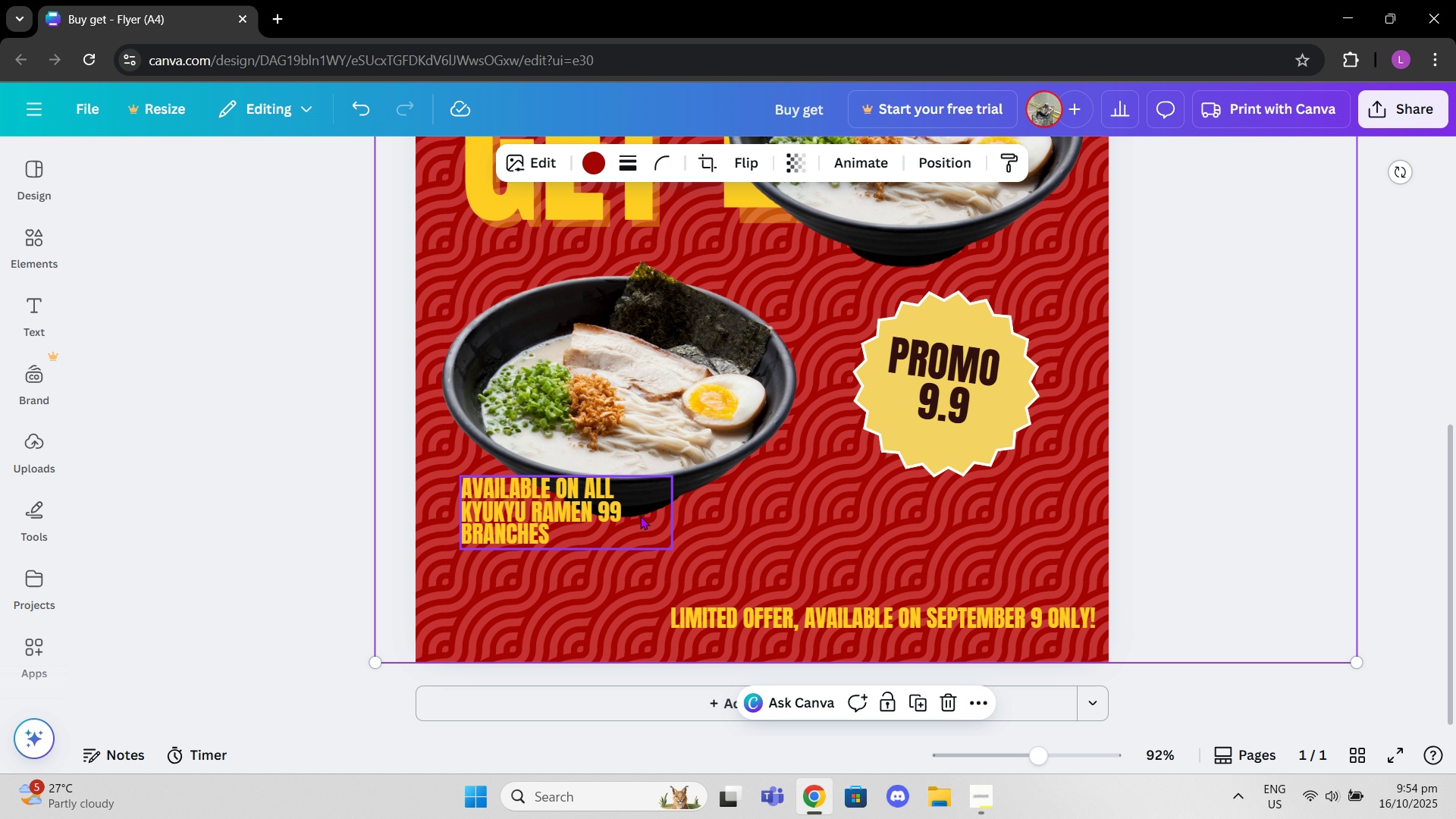 
left_click([639, 516])
 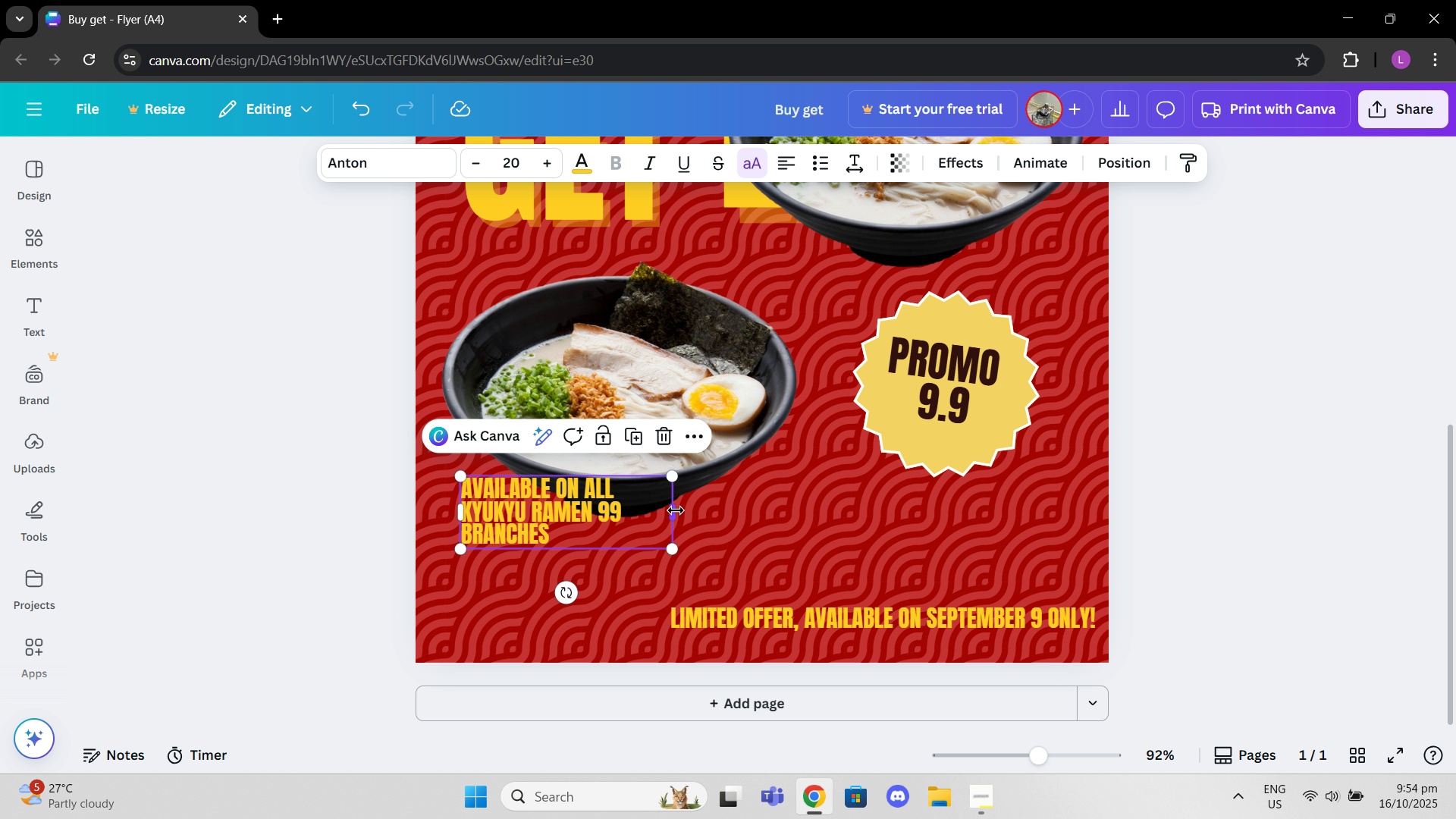 
left_click_drag(start_coordinate=[676, 510], to_coordinate=[691, 506])
 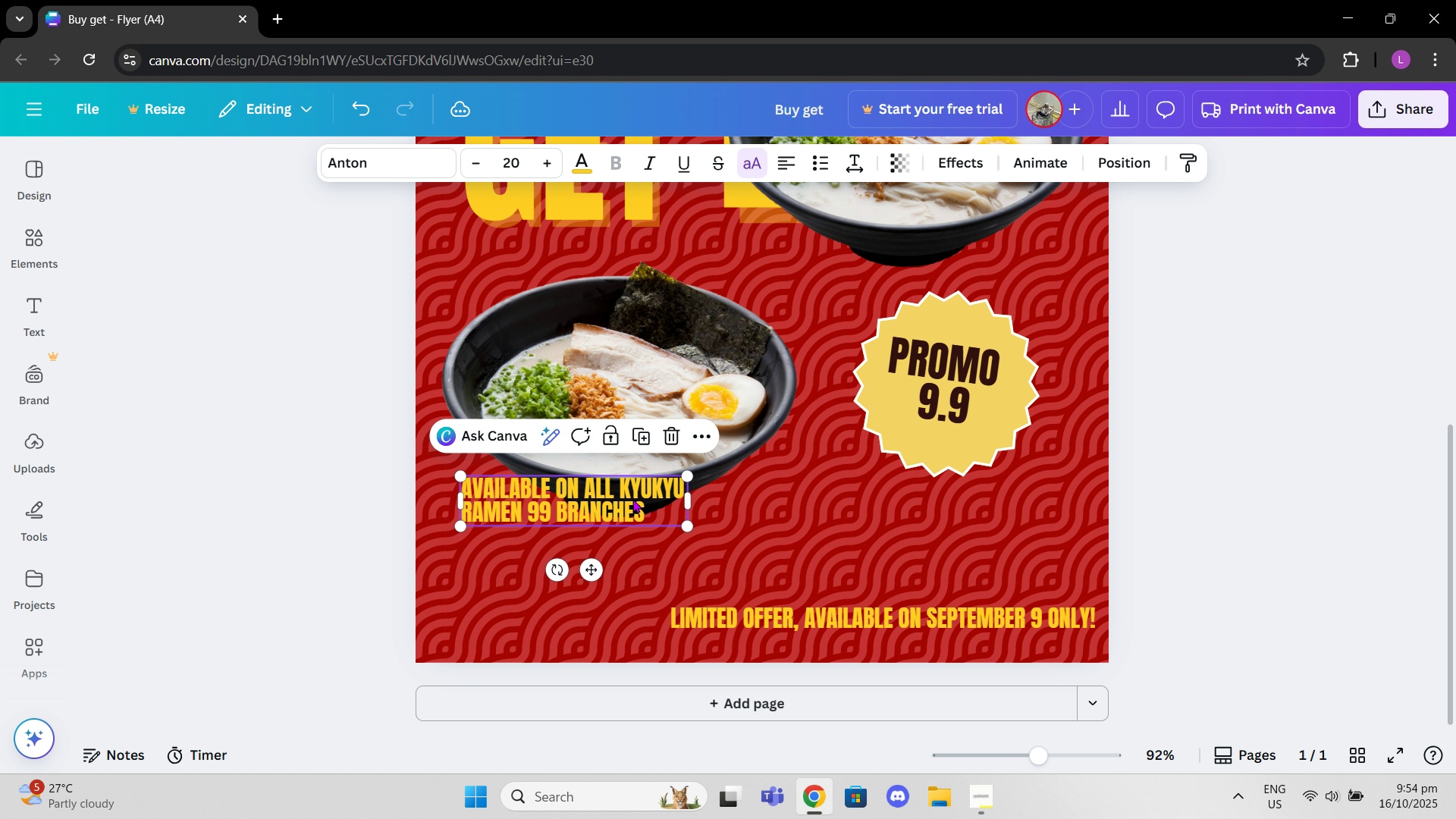 
left_click_drag(start_coordinate=[628, 499], to_coordinate=[604, 586])
 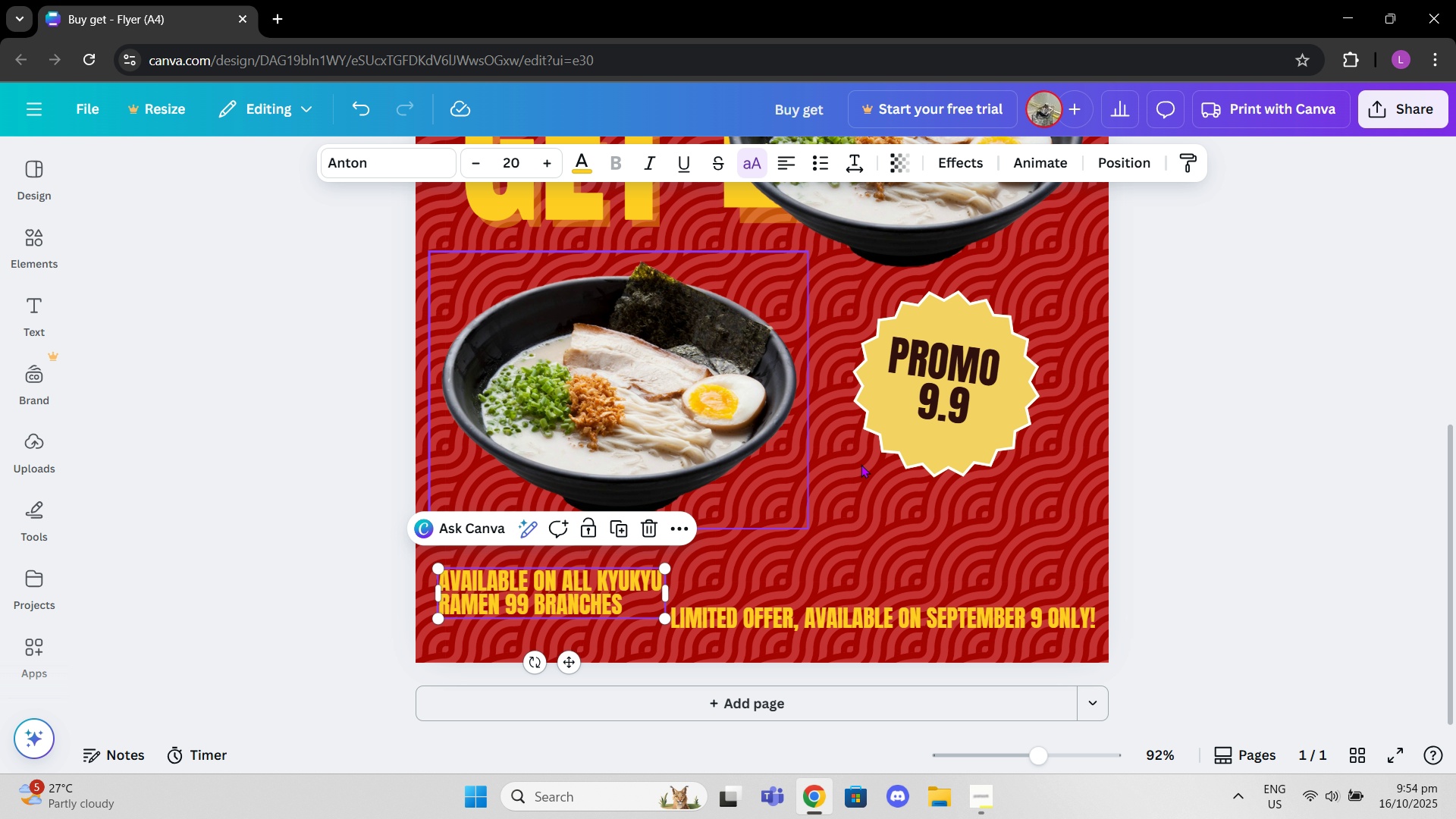 
scroll: coordinate [886, 444], scroll_direction: up, amount: 1.0
 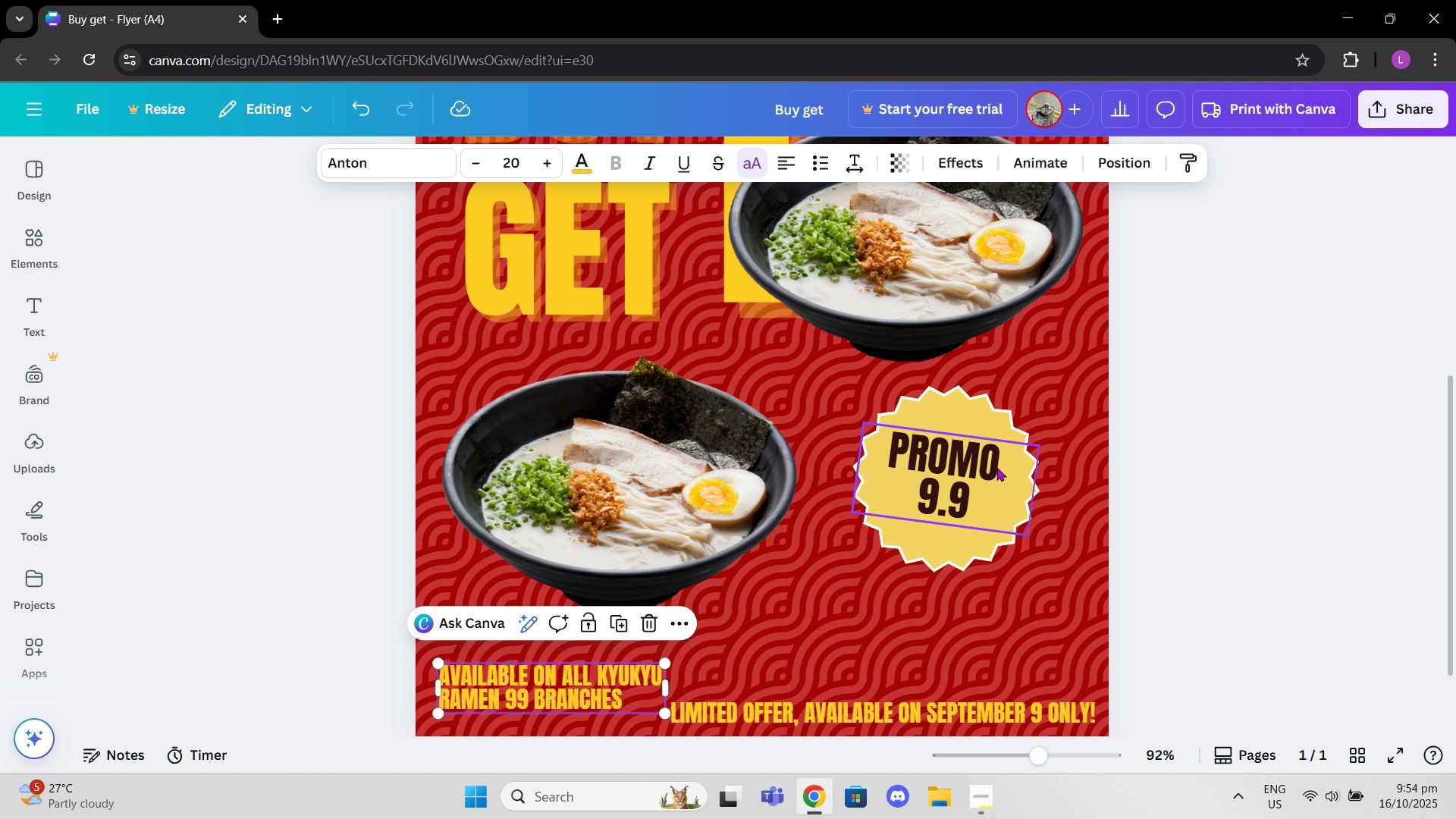 
left_click_drag(start_coordinate=[978, 480], to_coordinate=[984, 484])
 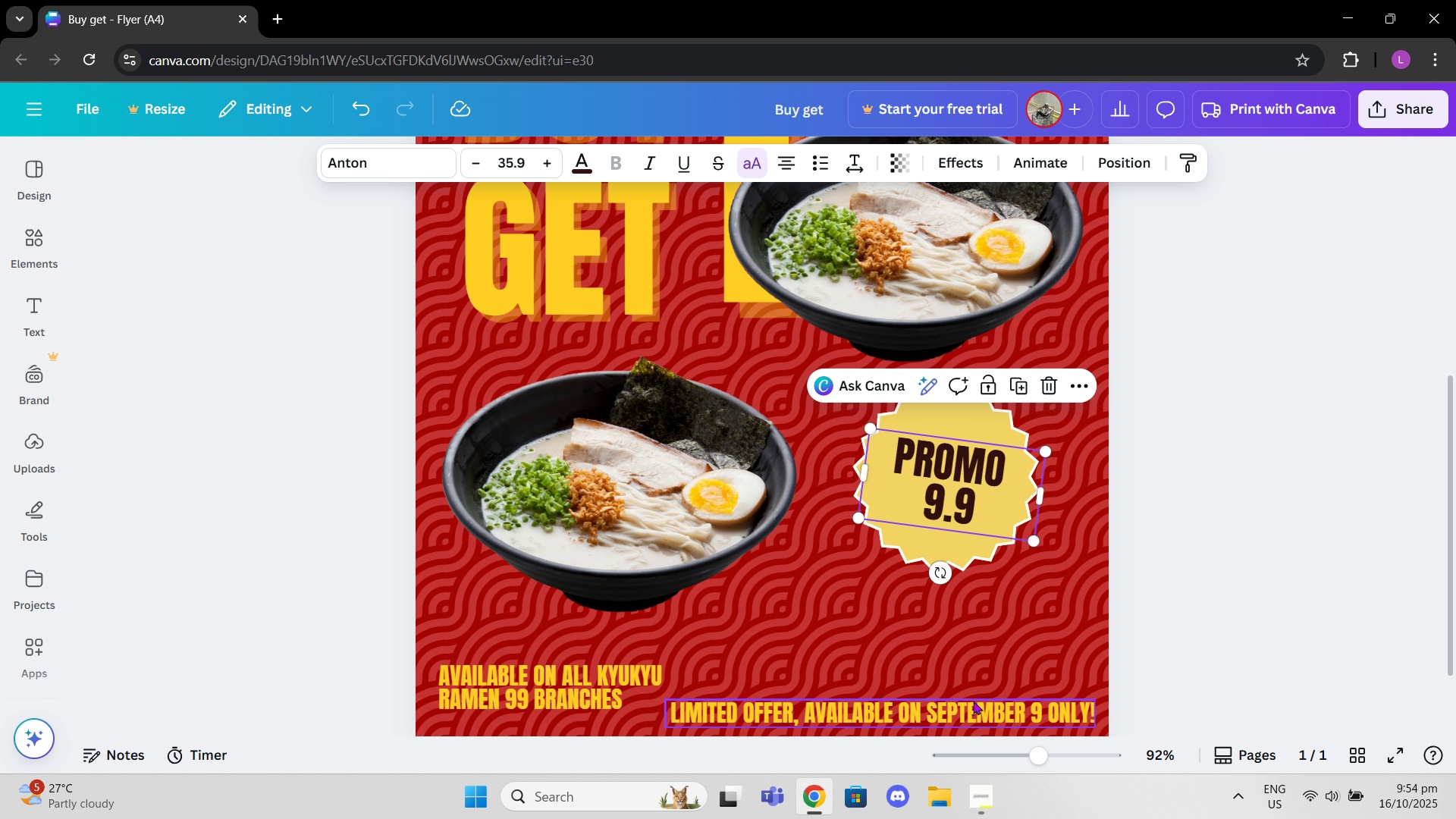 
left_click_drag(start_coordinate=[974, 708], to_coordinate=[969, 617])
 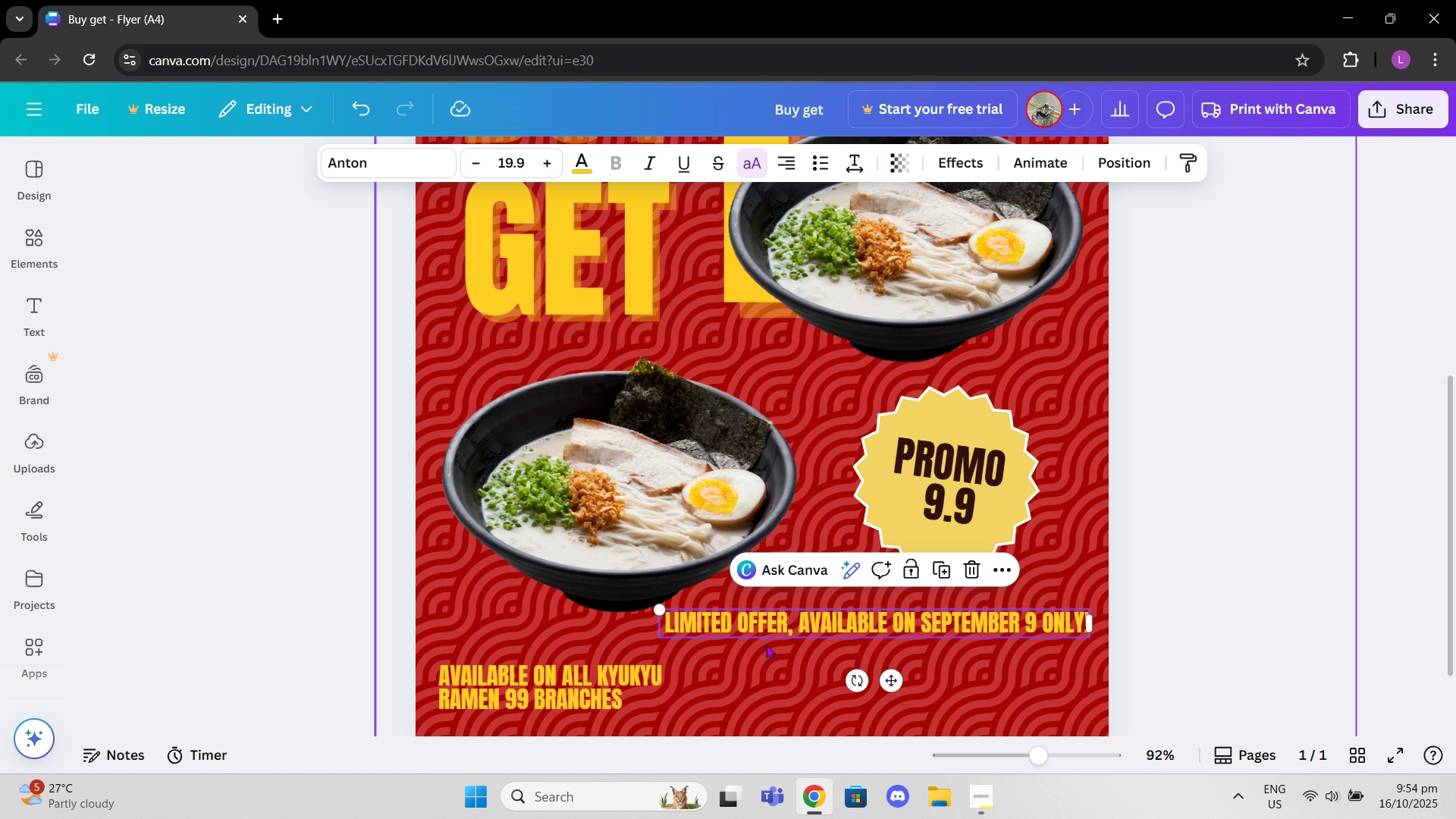 
scroll: coordinate [856, 631], scroll_direction: down, amount: 2.0
 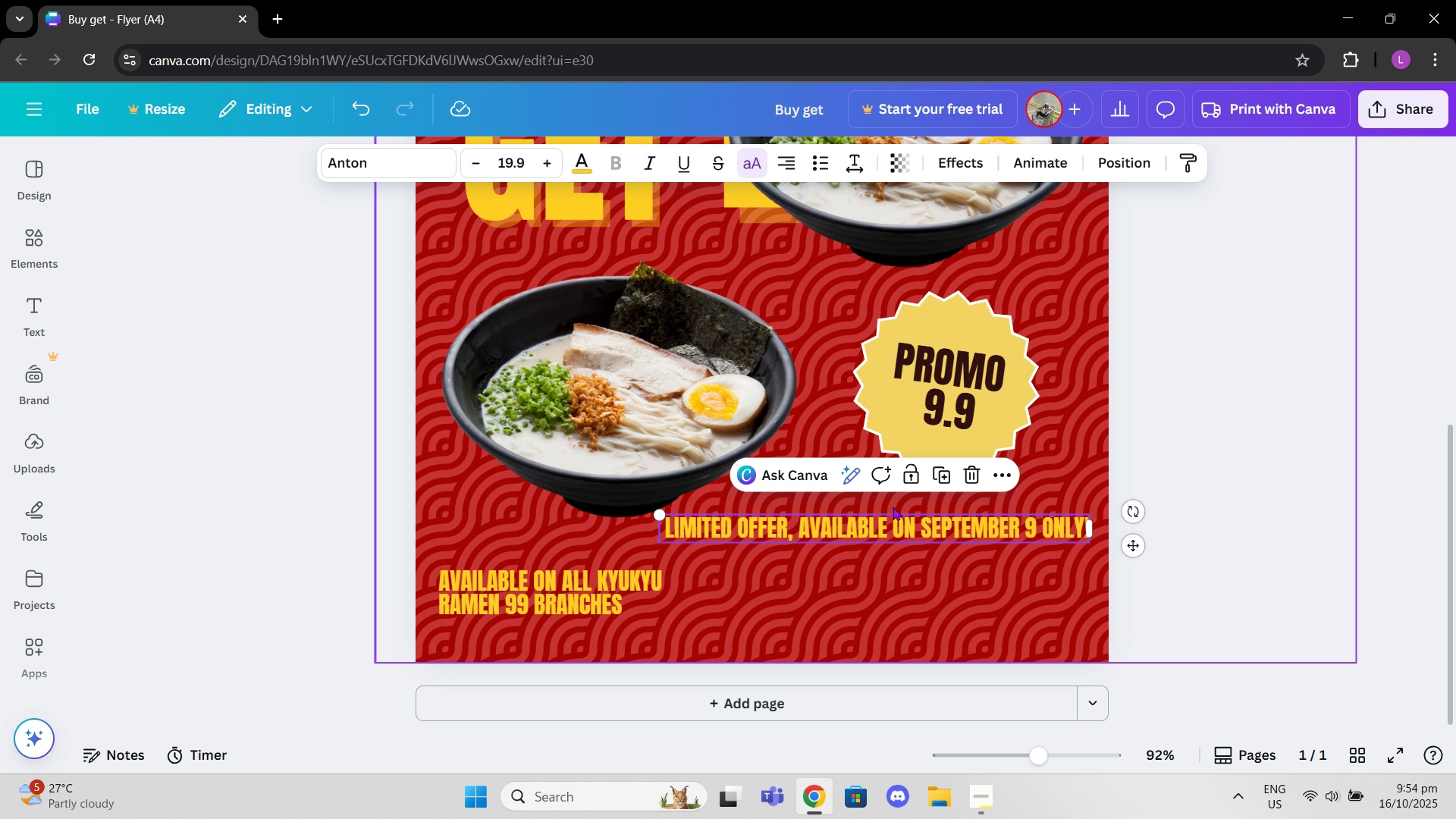 
left_click_drag(start_coordinate=[900, 526], to_coordinate=[903, 629])
 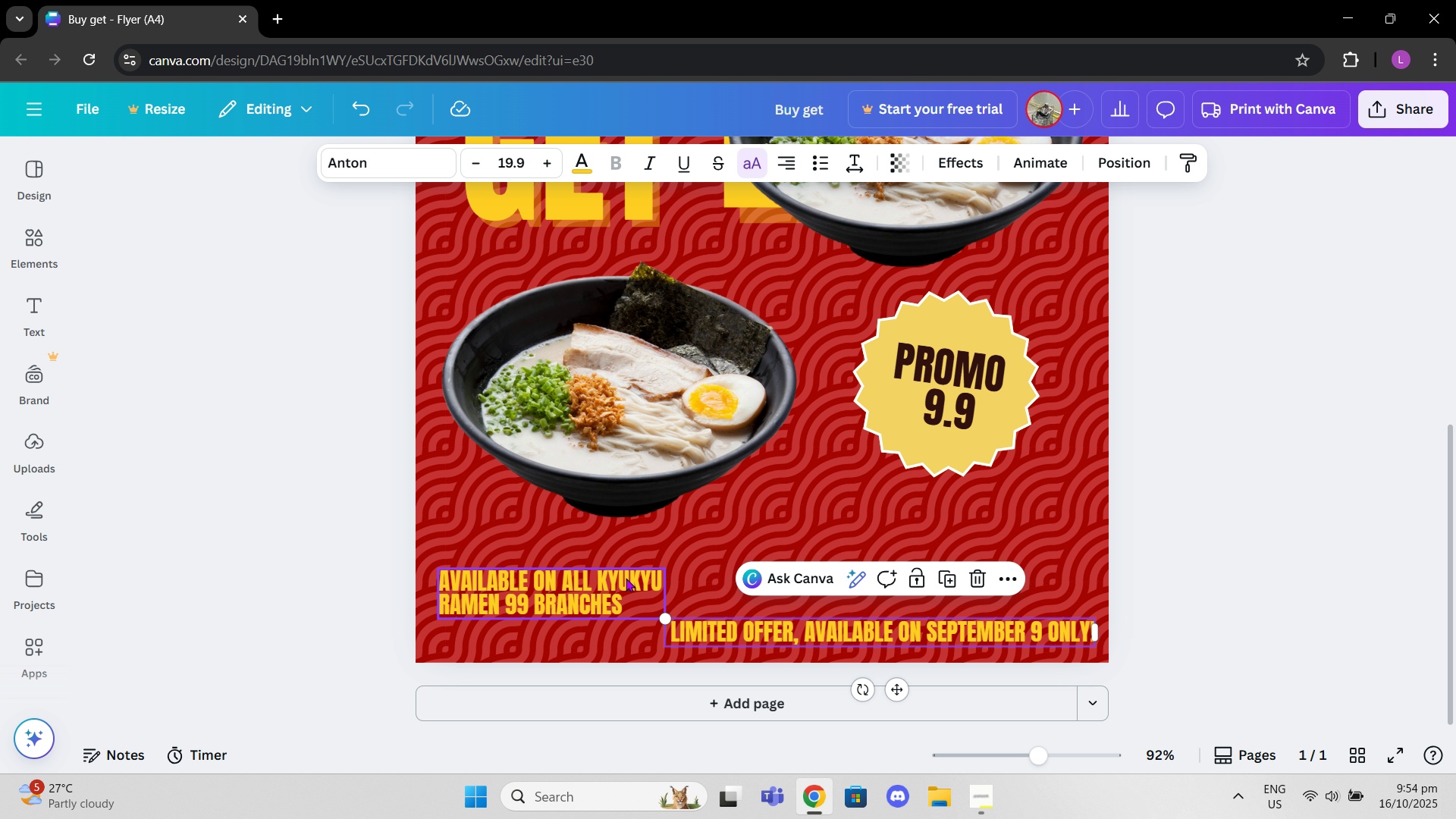 
left_click_drag(start_coordinate=[624, 585], to_coordinate=[624, 548])
 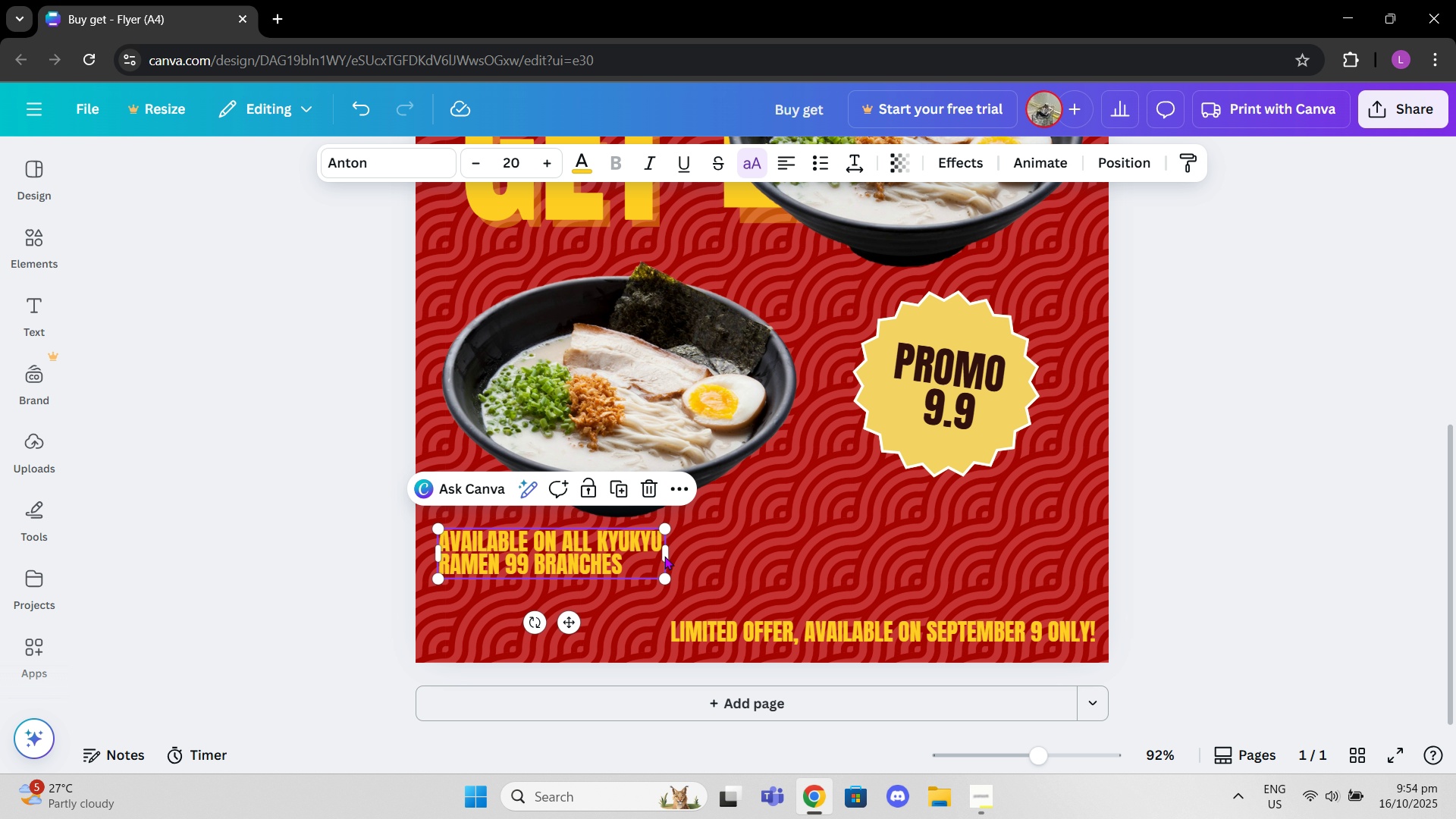 
left_click([665, 556])
 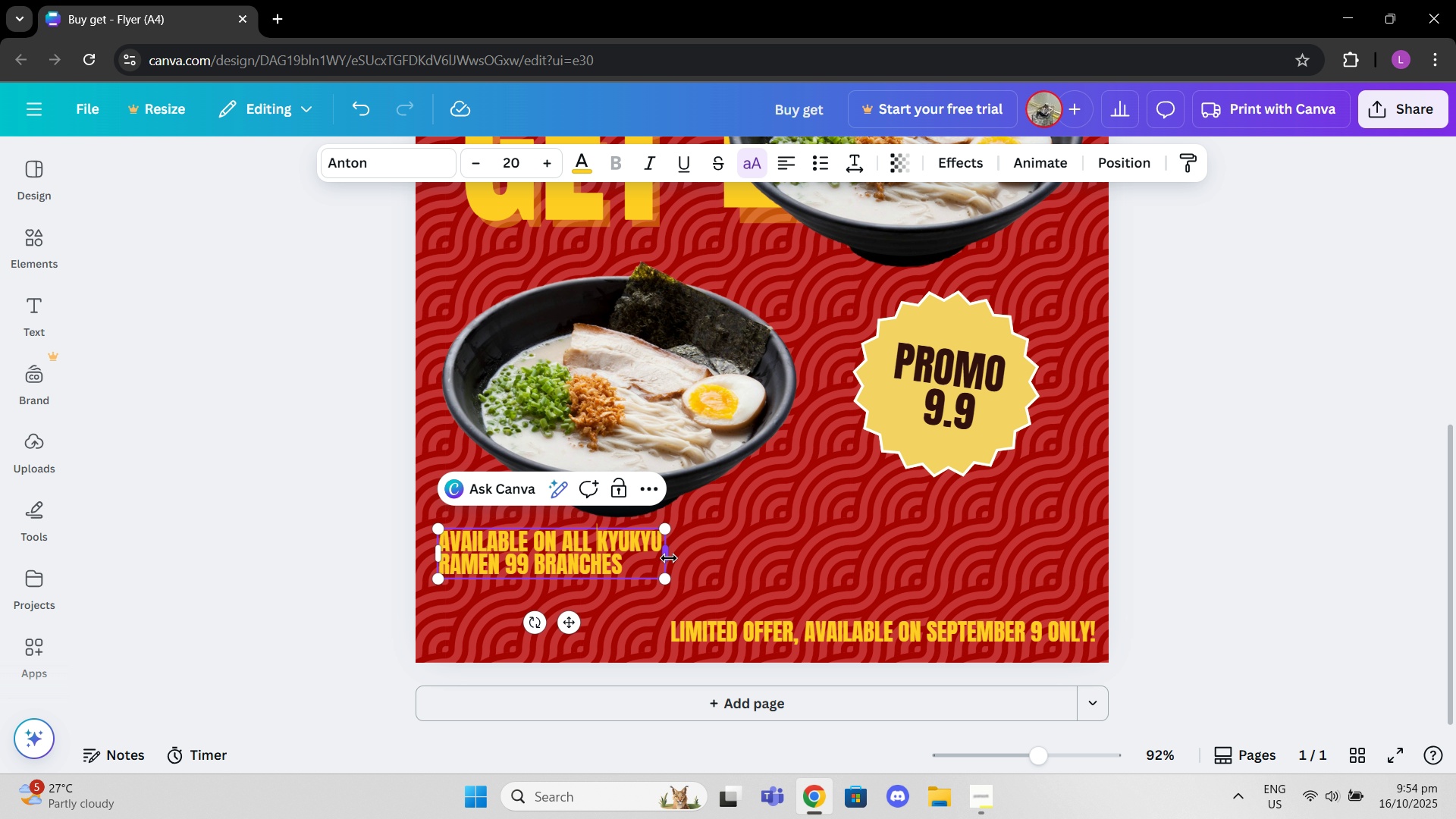 
left_click_drag(start_coordinate=[669, 557], to_coordinate=[686, 552])
 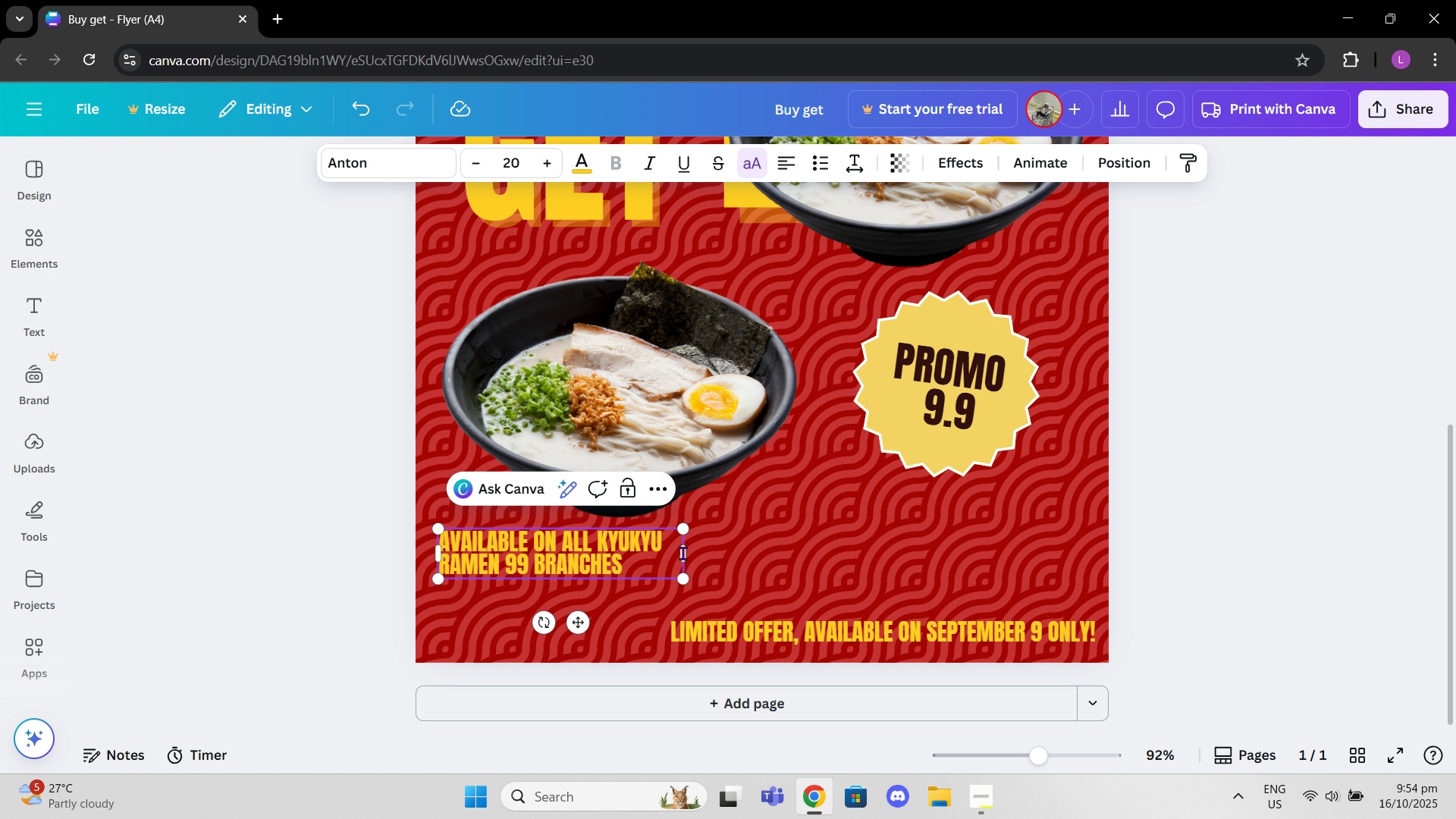 
key(Enter)
 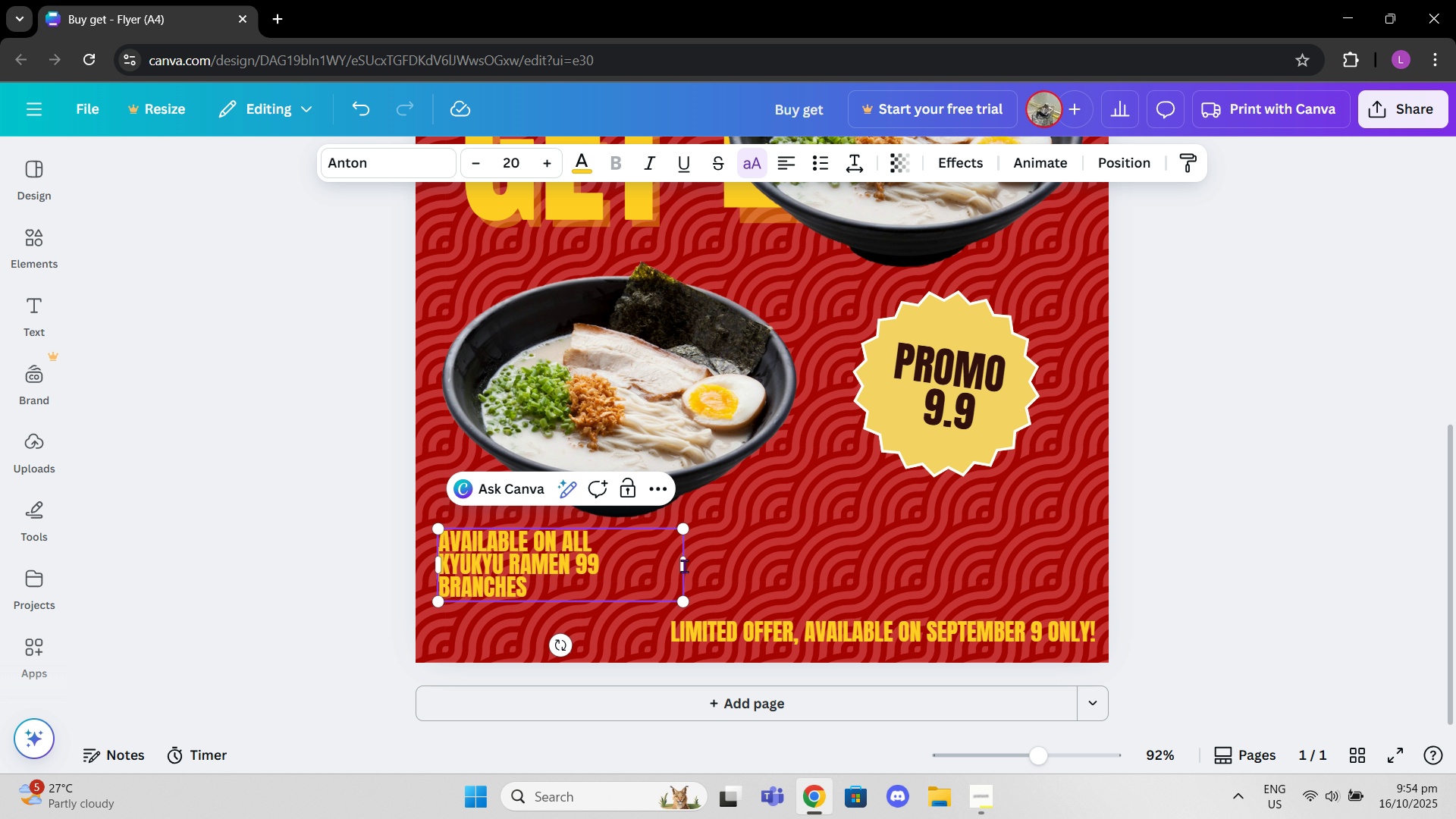 
left_click_drag(start_coordinate=[687, 561], to_coordinate=[721, 549])
 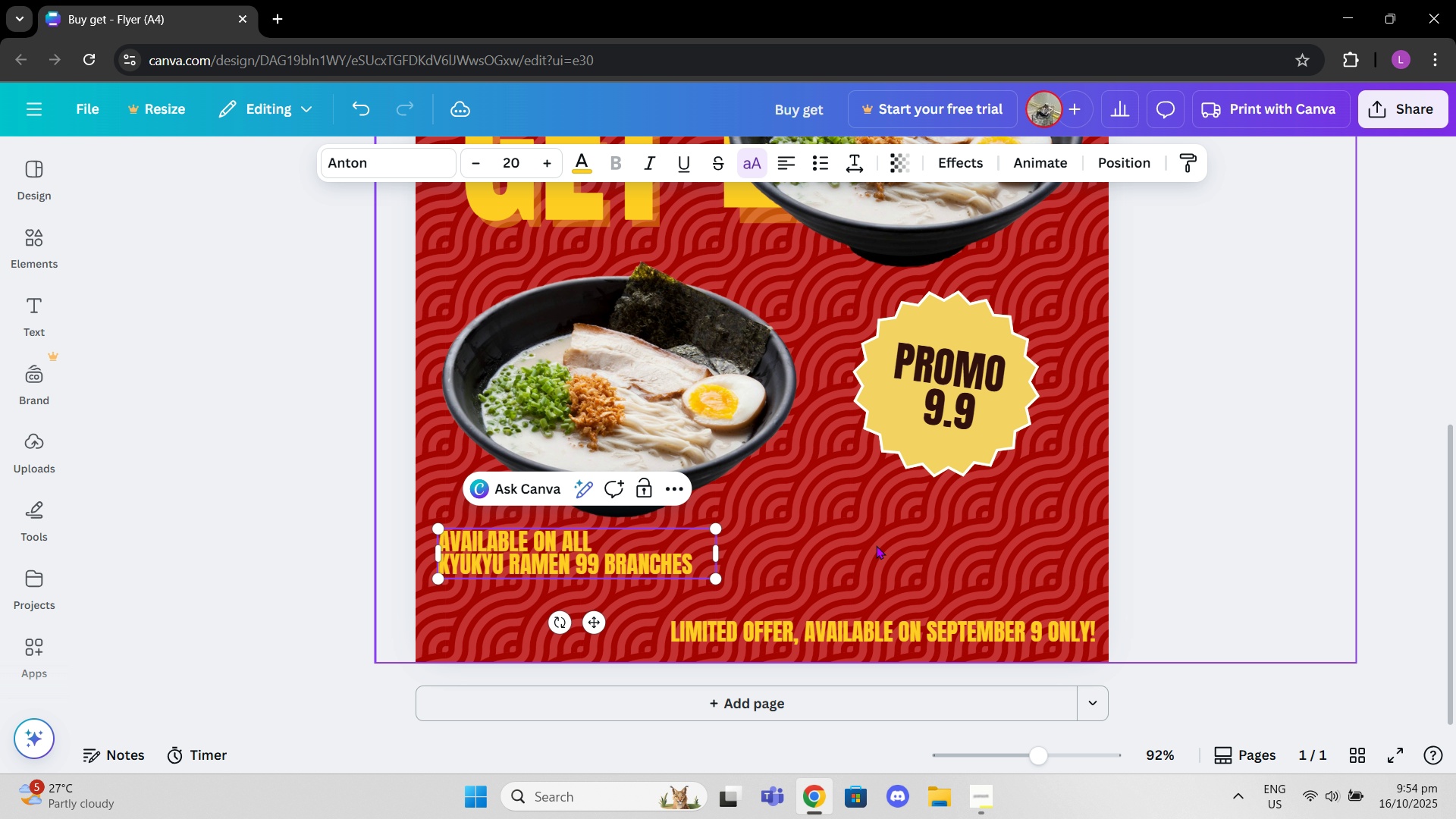 
left_click([876, 545])
 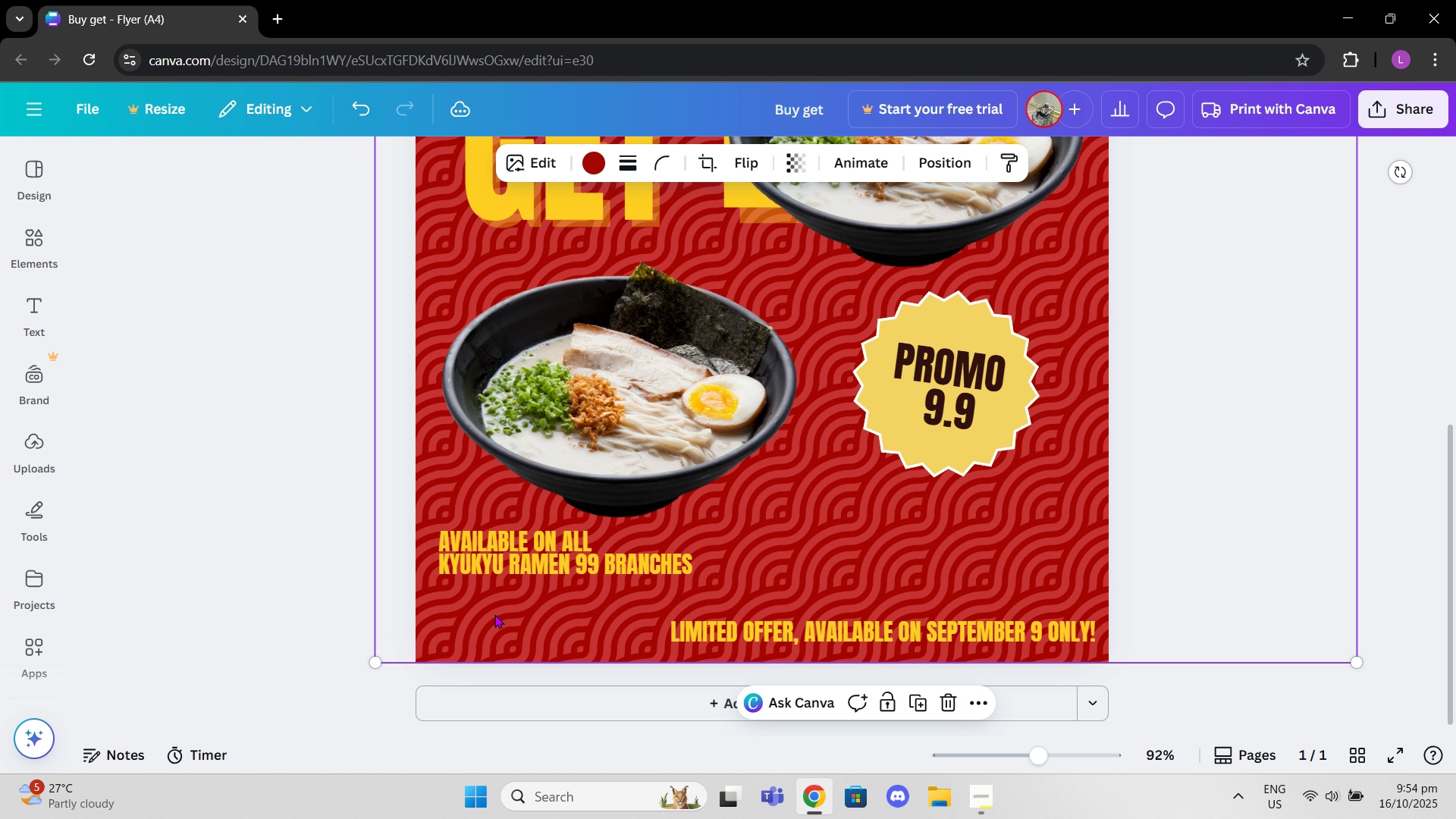 
left_click_drag(start_coordinate=[494, 614], to_coordinate=[501, 614])
 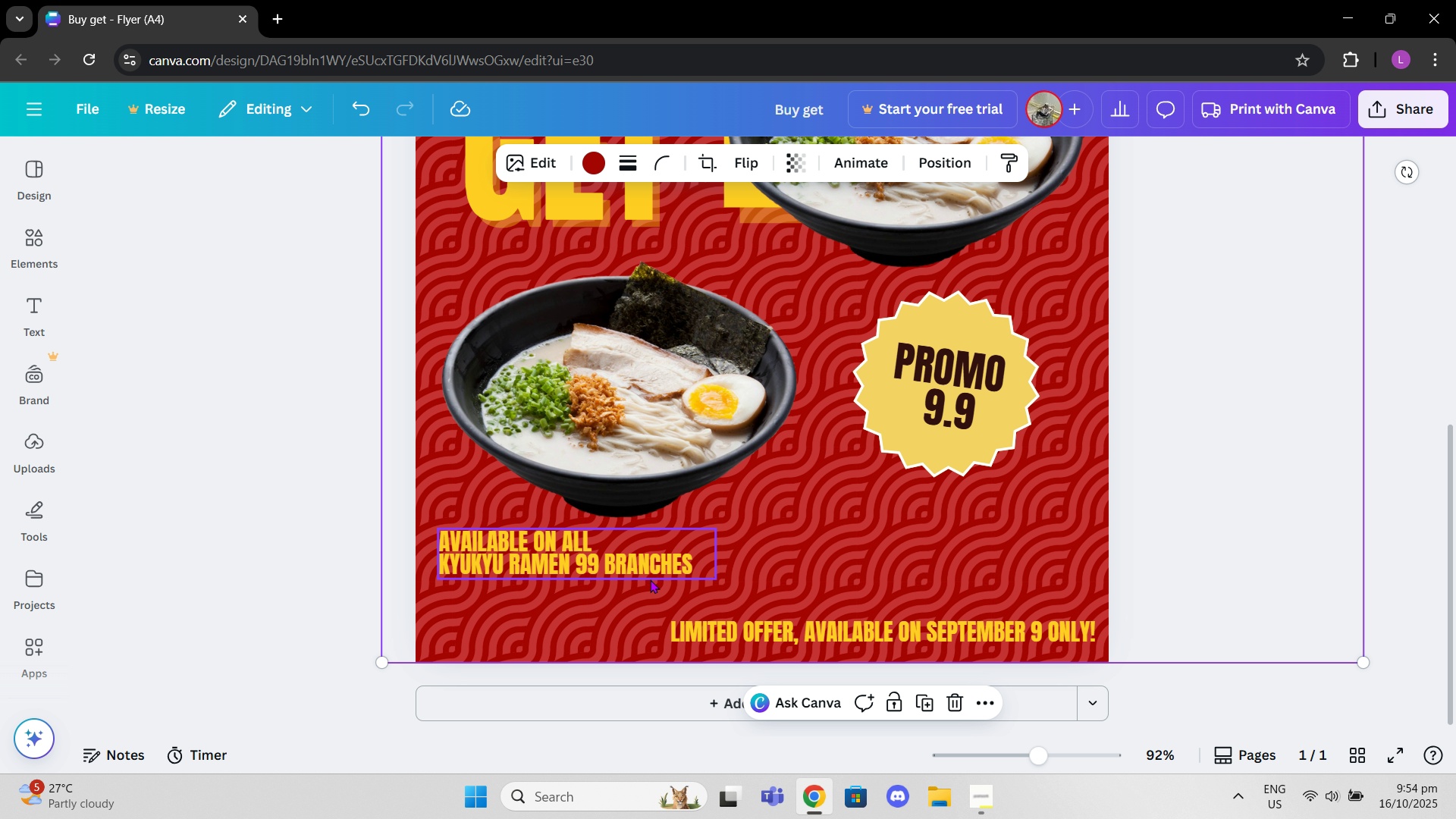 
left_click_drag(start_coordinate=[817, 538], to_coordinate=[807, 532])
 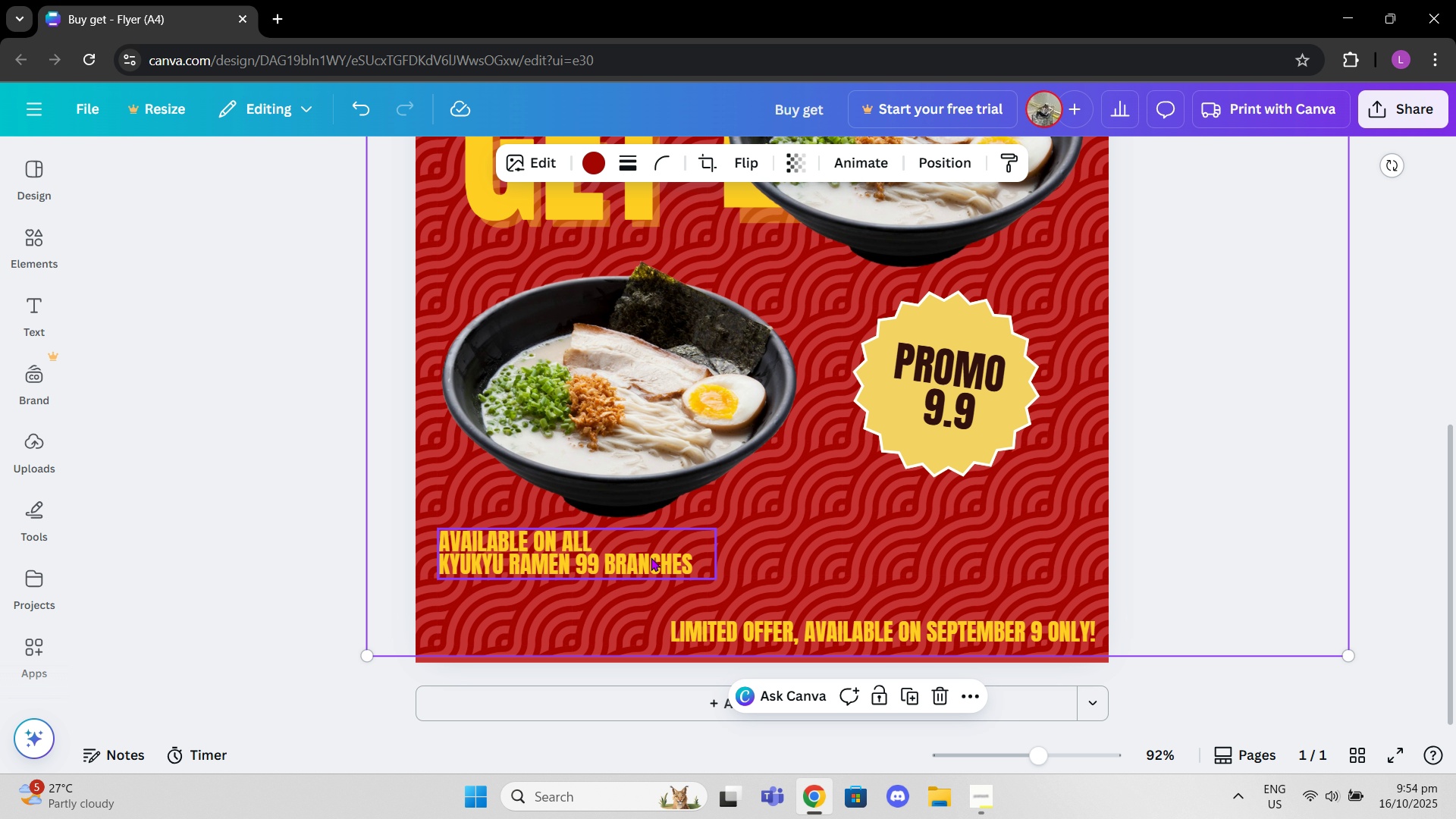 
left_click_drag(start_coordinate=[651, 557], to_coordinate=[651, 573])
 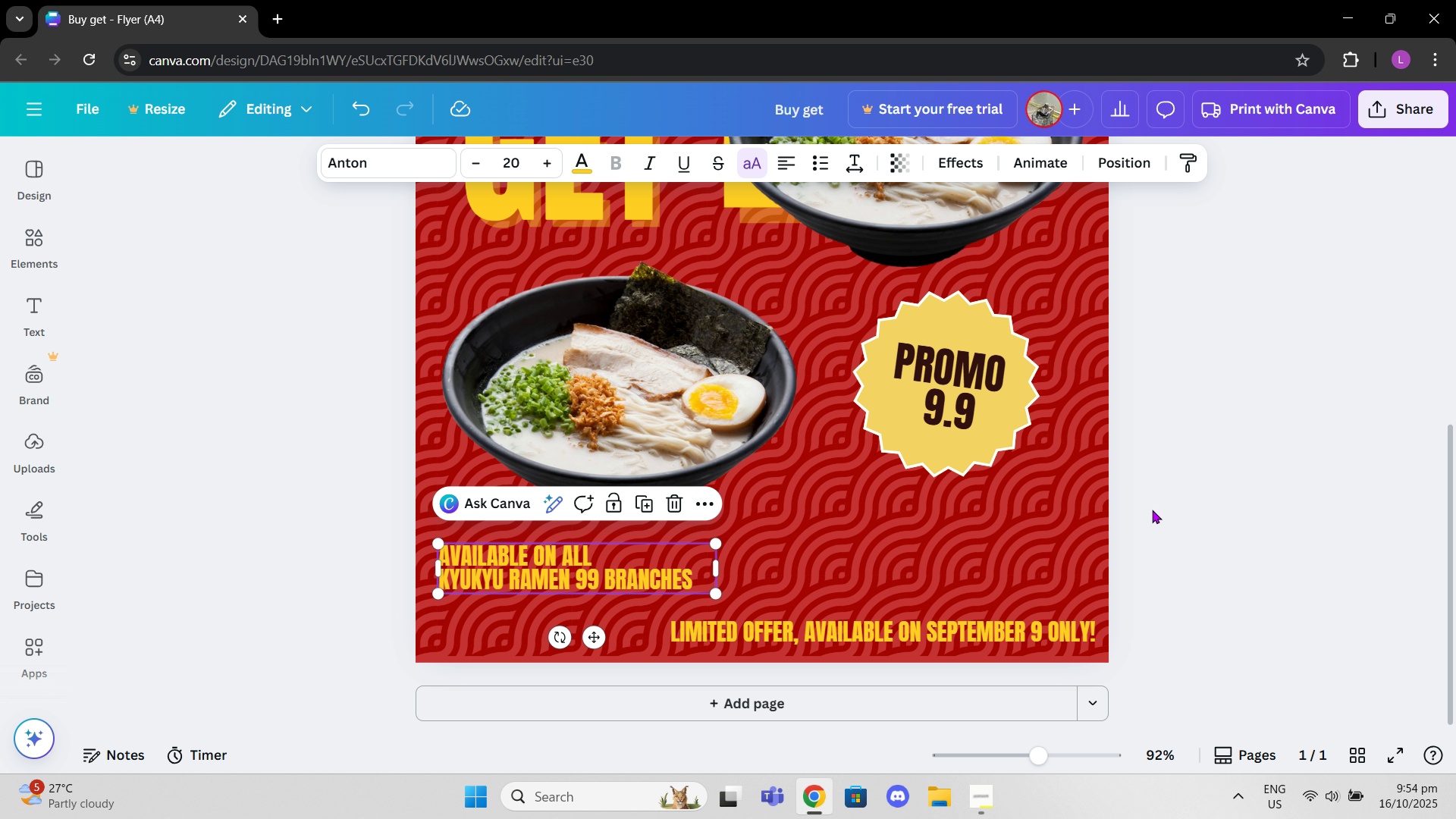 
left_click([1156, 510])
 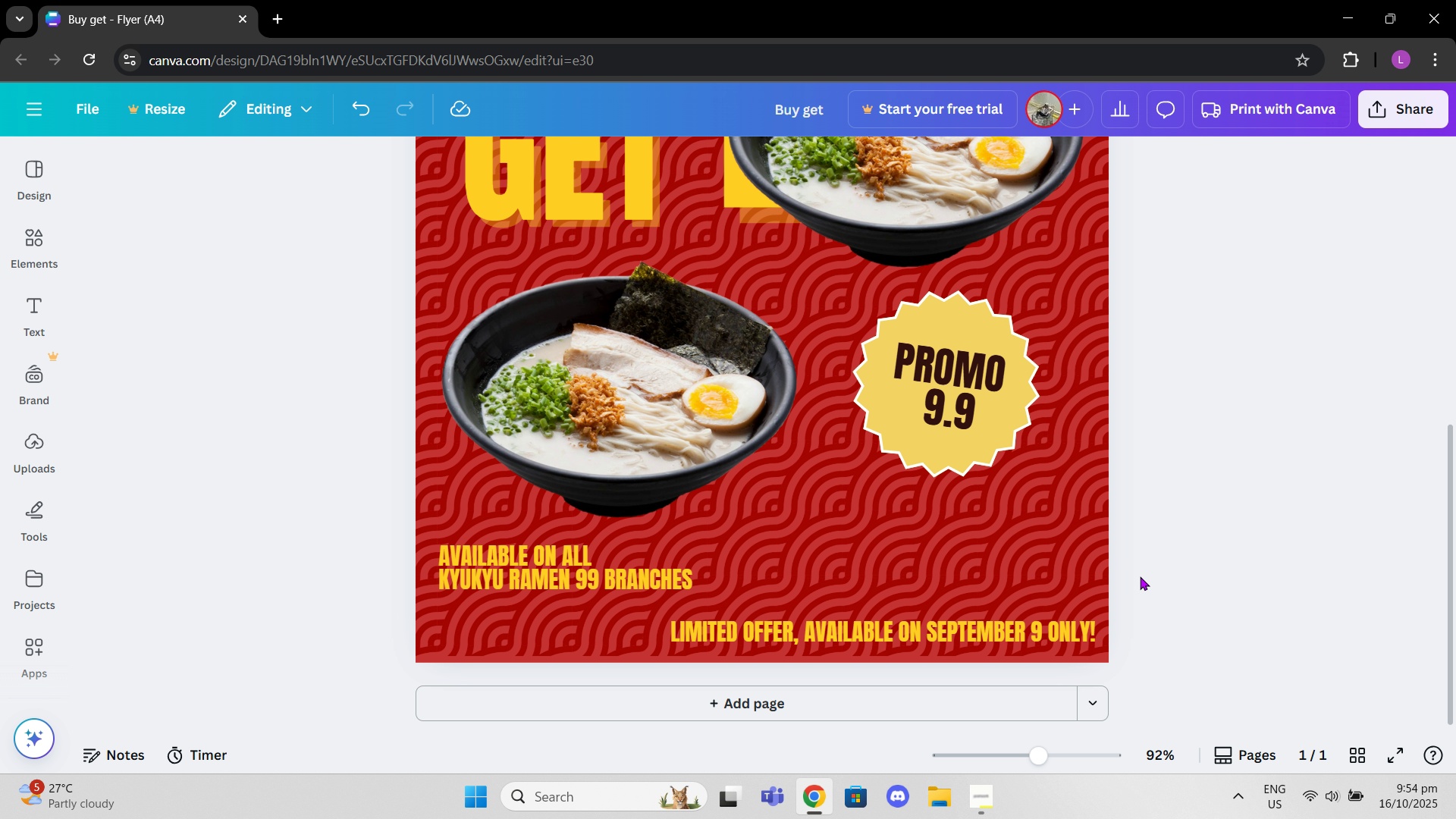 
left_click_drag(start_coordinate=[1096, 526], to_coordinate=[1097, 539])
 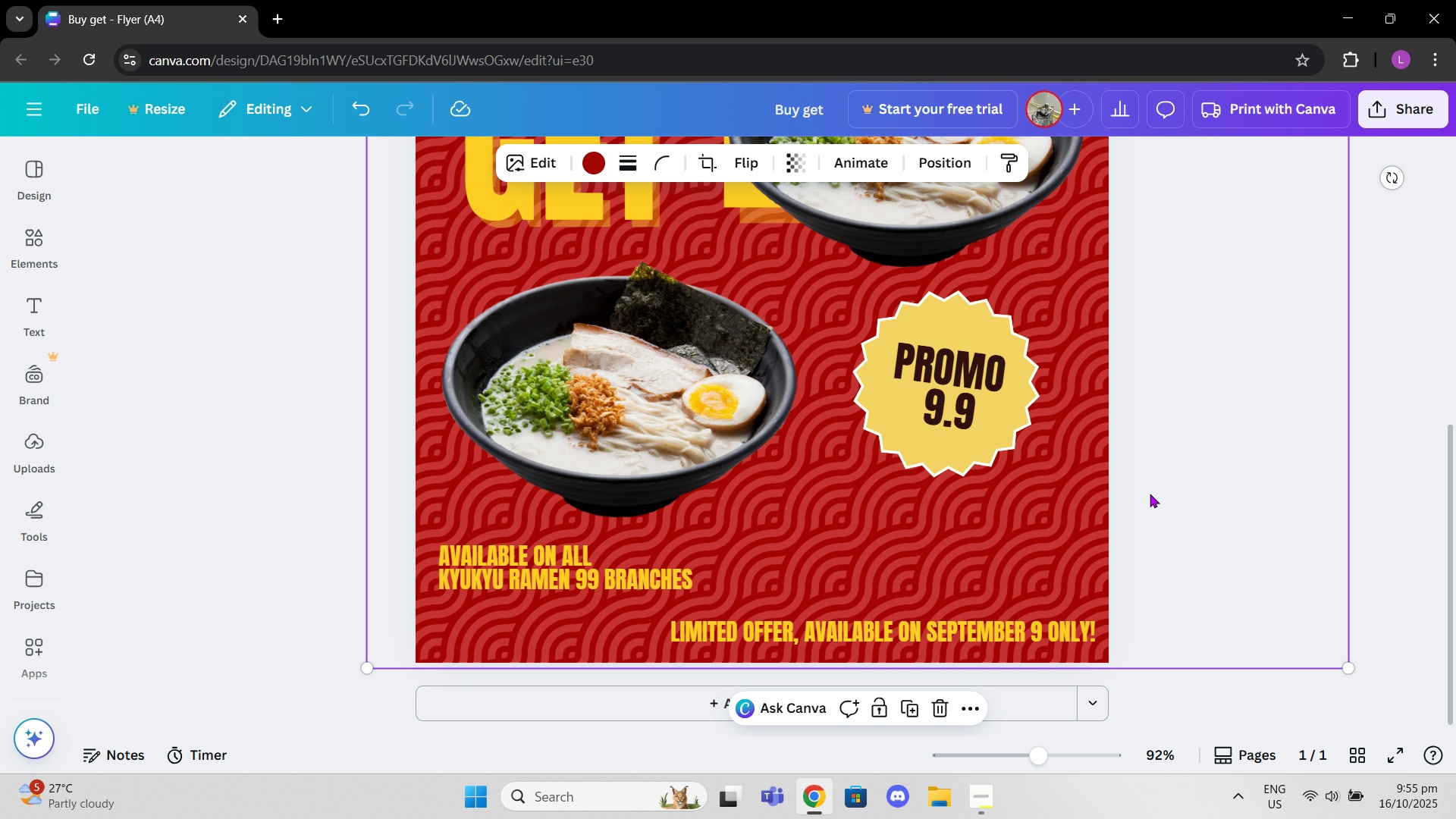 
scroll: coordinate [1153, 491], scroll_direction: up, amount: 7.0
 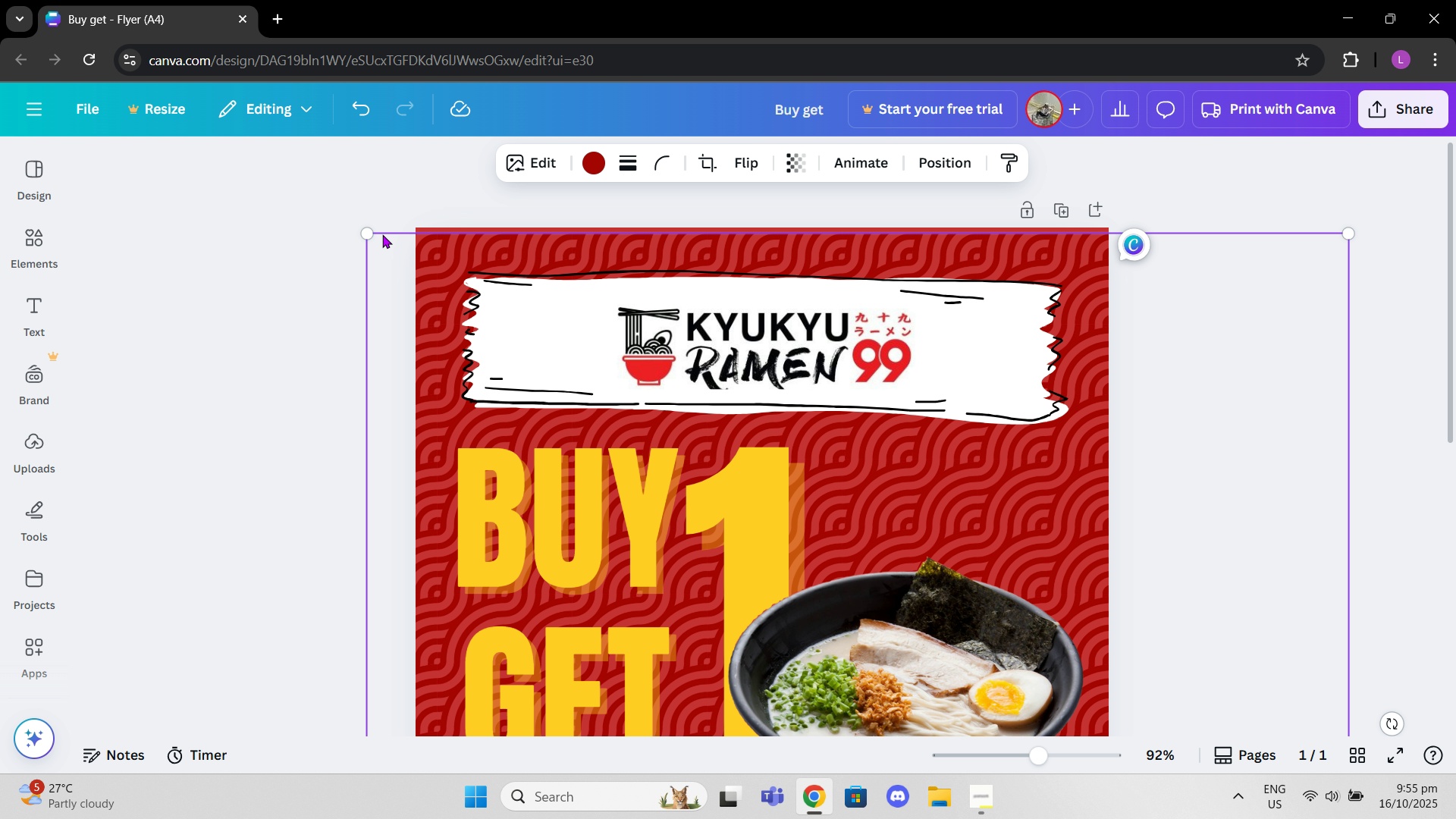 
left_click_drag(start_coordinate=[368, 231], to_coordinate=[356, 223])
 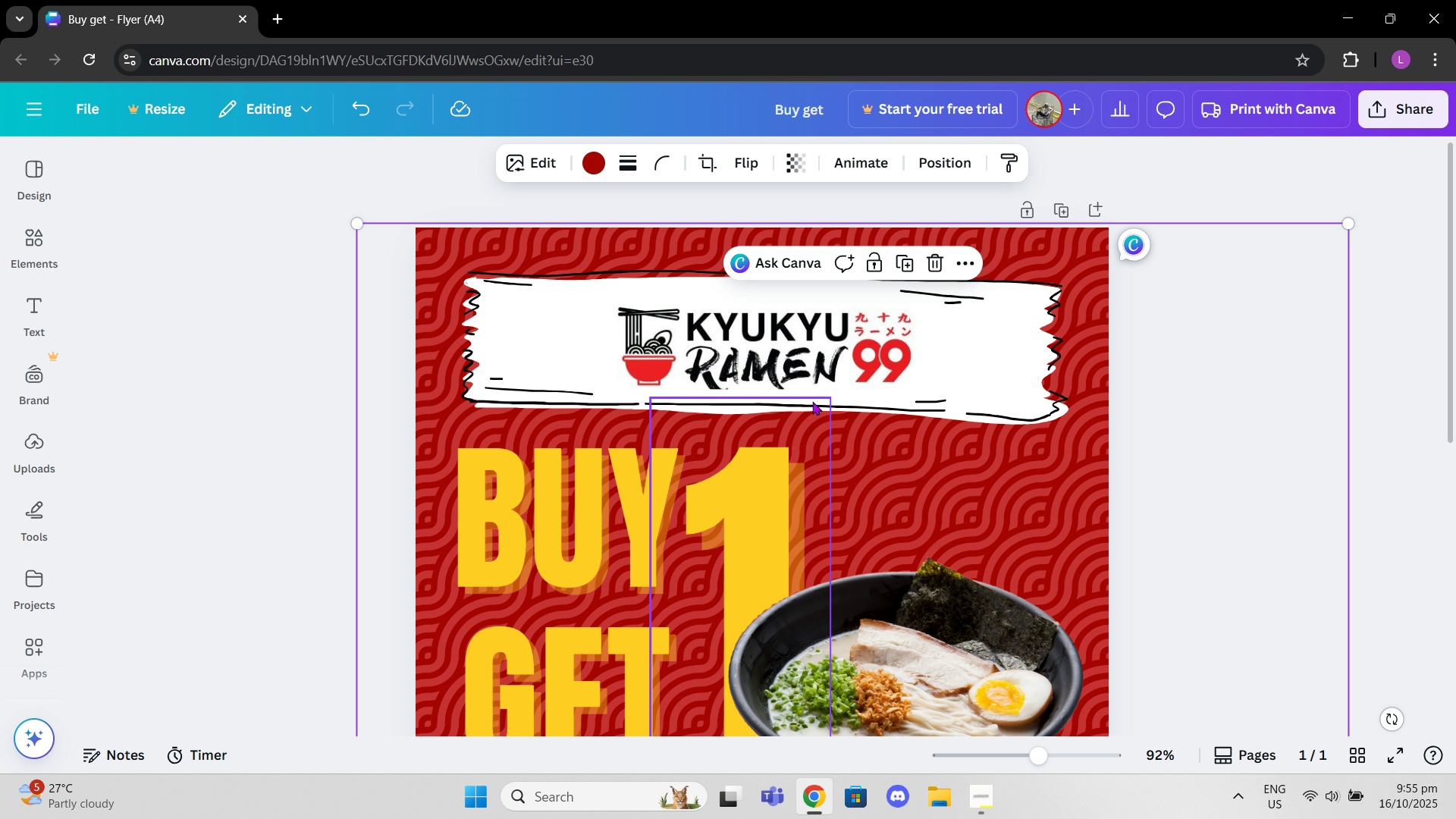 
scroll: coordinate [1333, 457], scroll_direction: down, amount: 4.0
 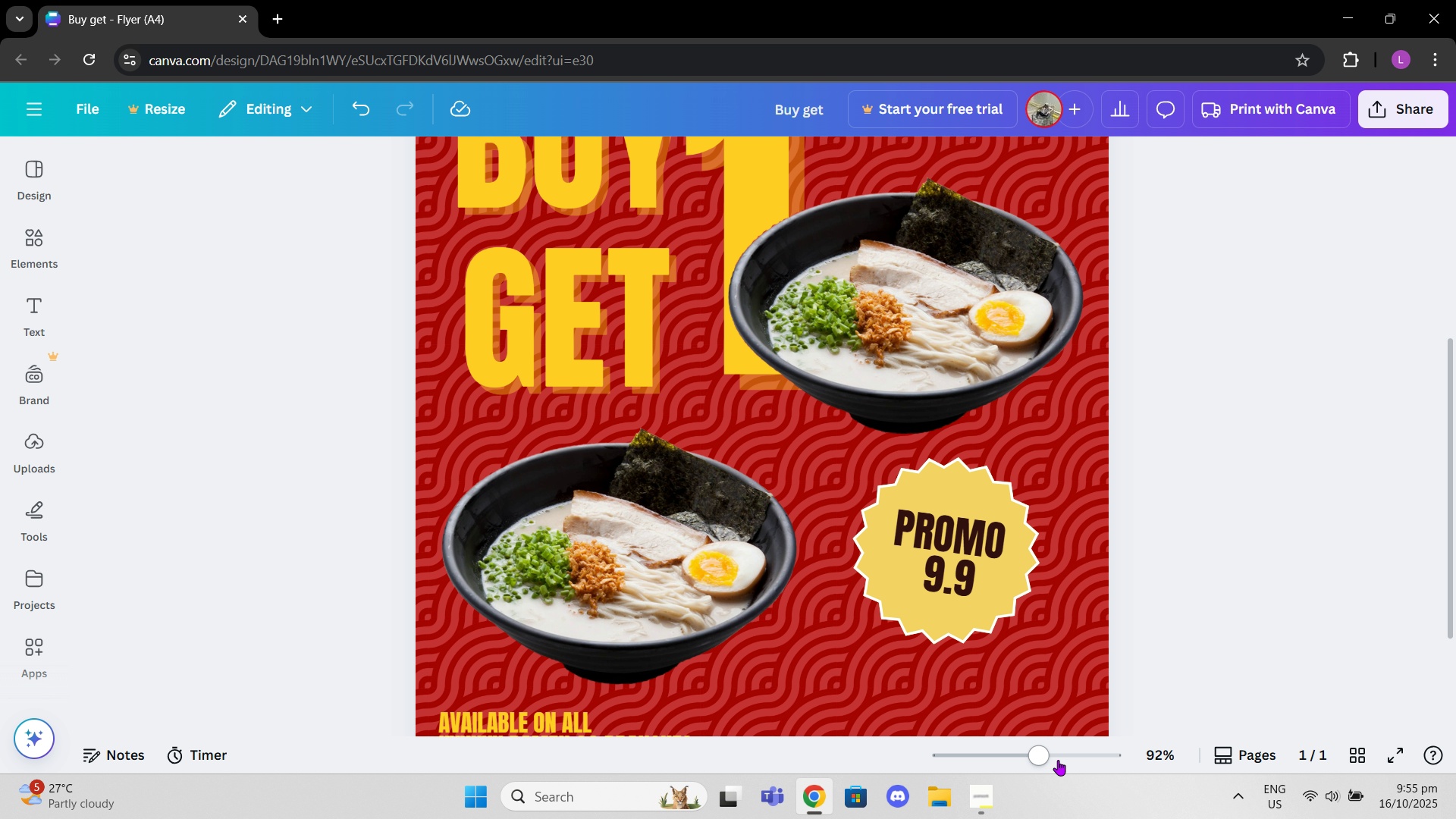 
left_click_drag(start_coordinate=[1043, 748], to_coordinate=[1006, 743])
 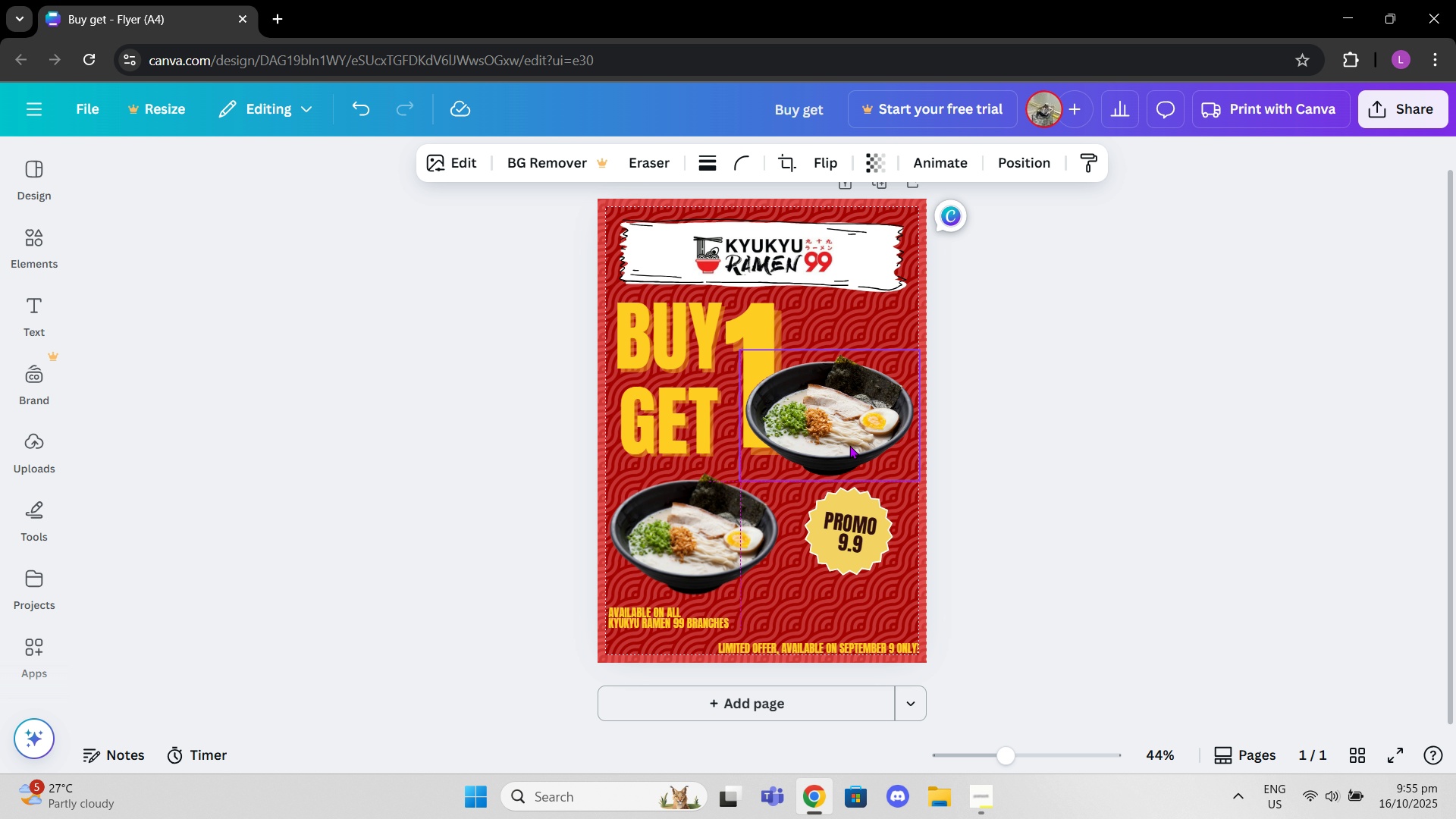 
left_click_drag(start_coordinate=[716, 532], to_coordinate=[714, 522])
 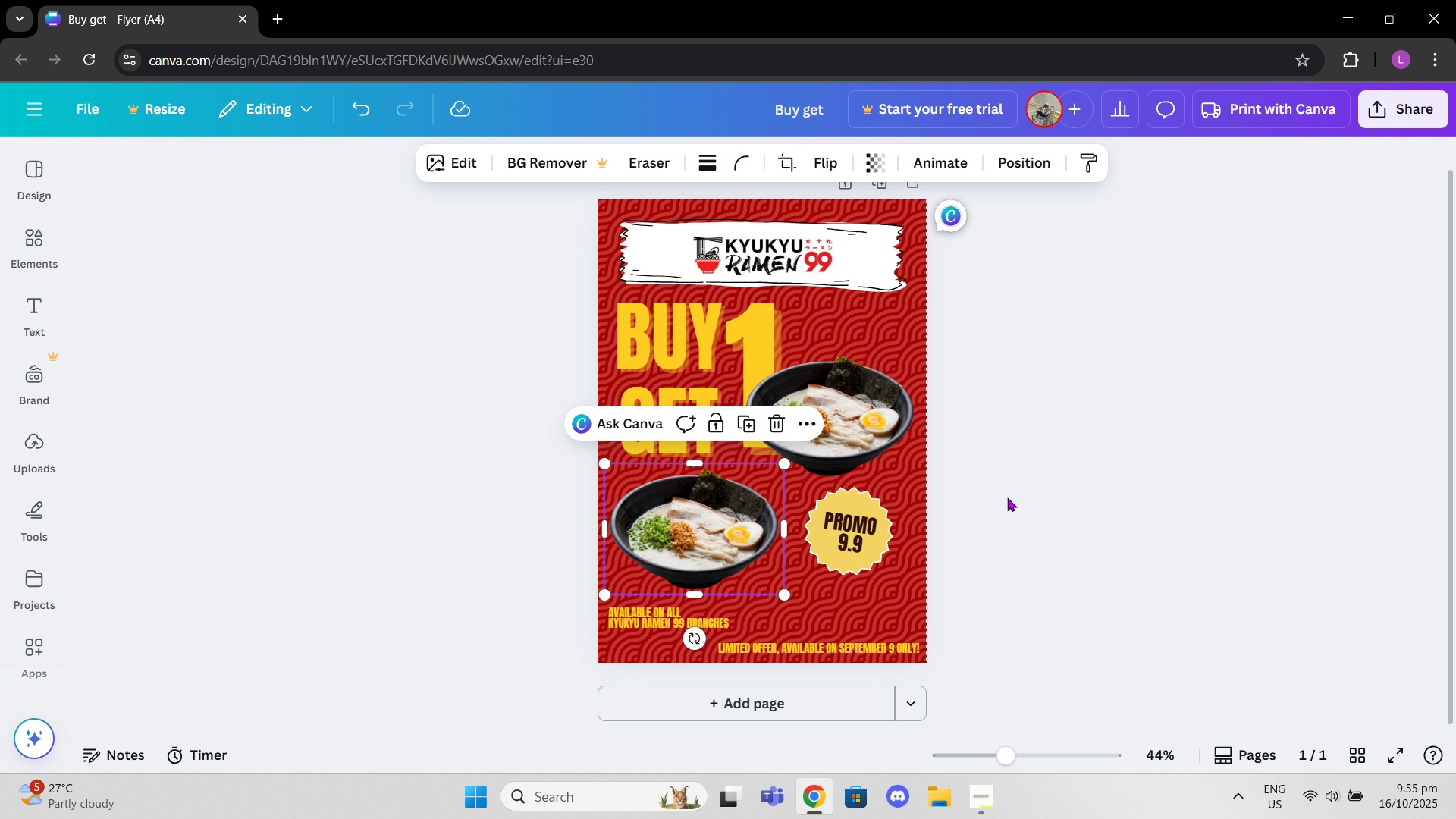 
left_click([1007, 497])
 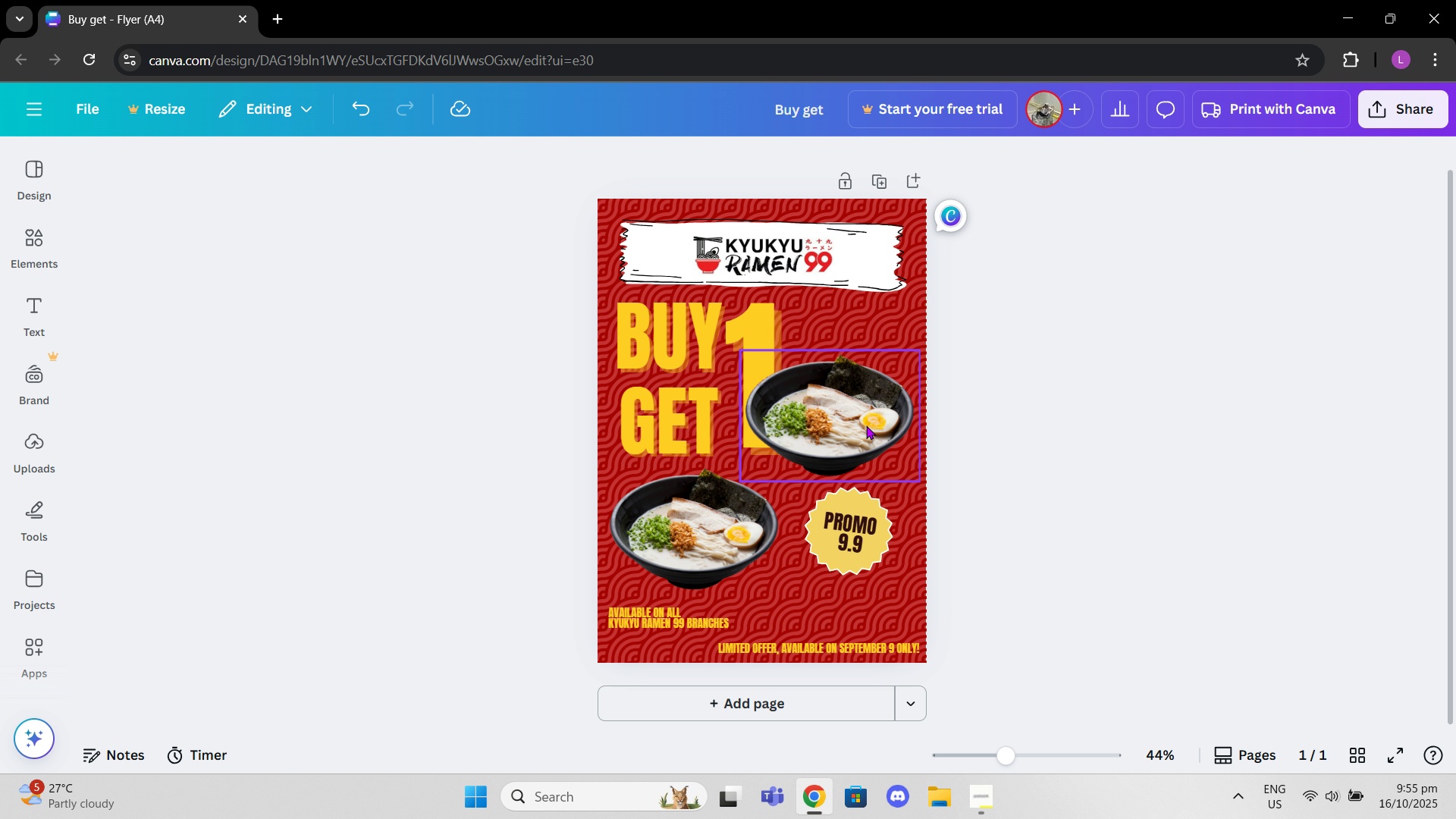 
left_click_drag(start_coordinate=[864, 417], to_coordinate=[873, 433])
 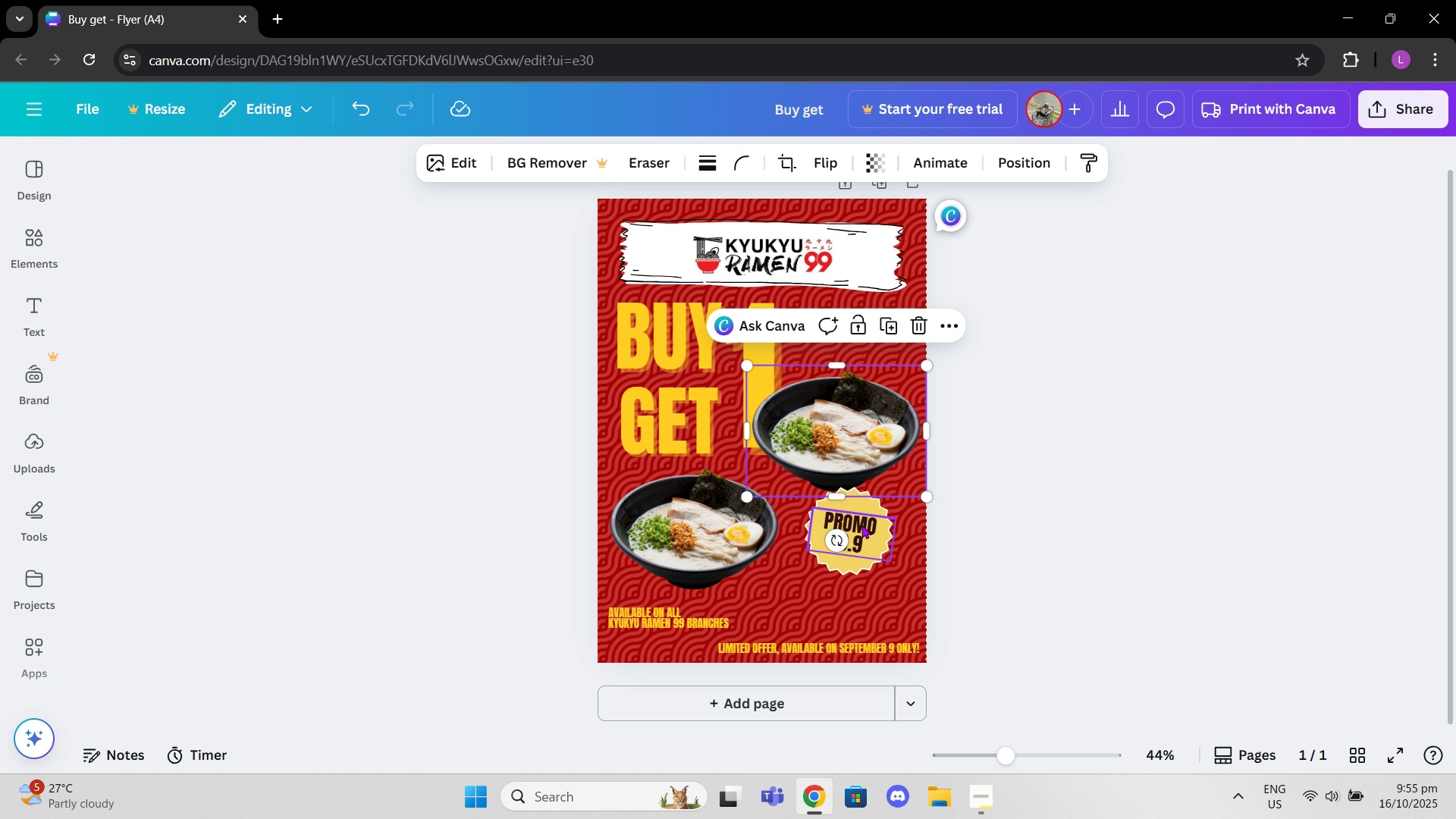 
left_click_drag(start_coordinate=[861, 525], to_coordinate=[868, 573])
 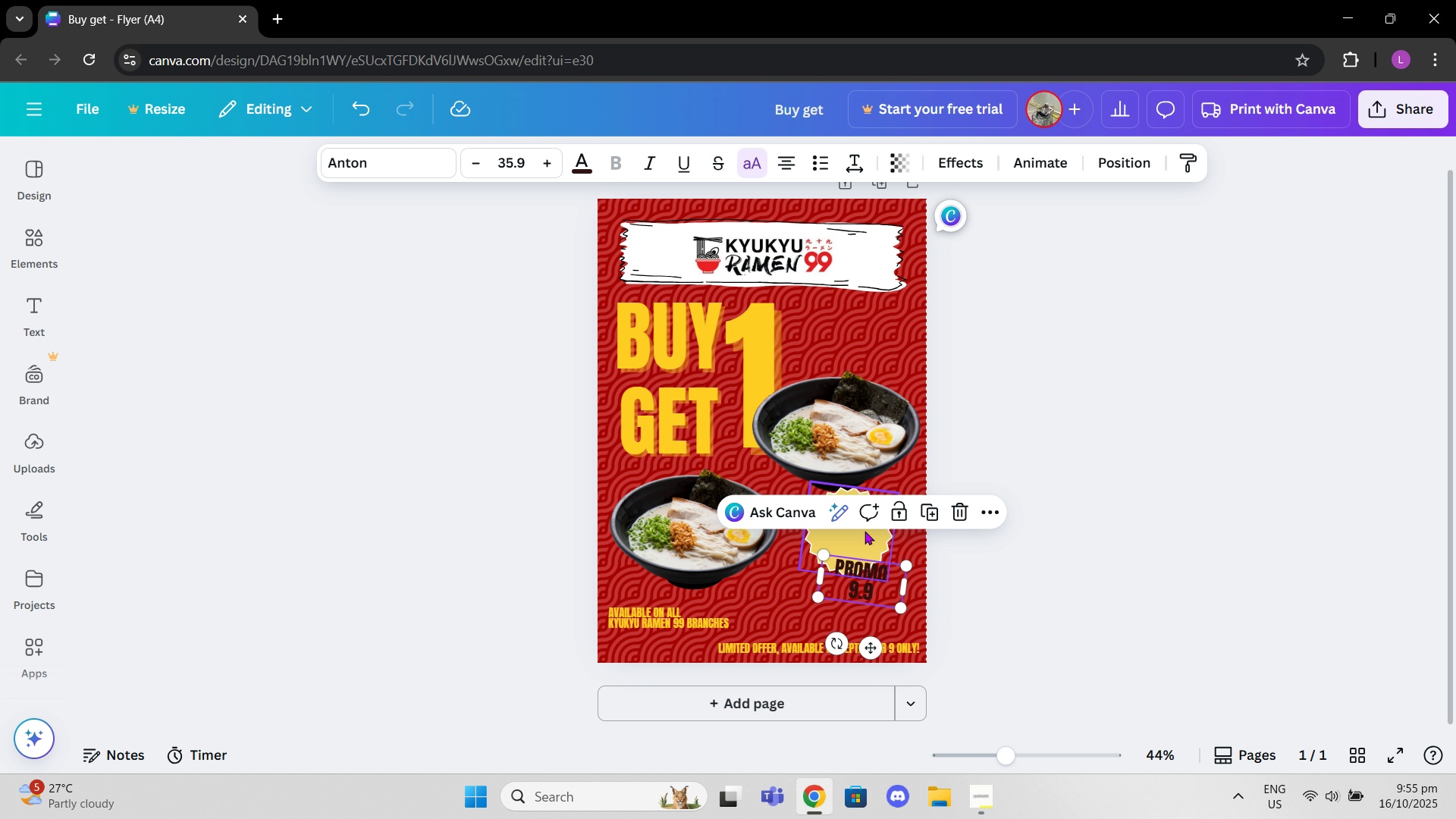 
left_click_drag(start_coordinate=[859, 529], to_coordinate=[871, 575])
 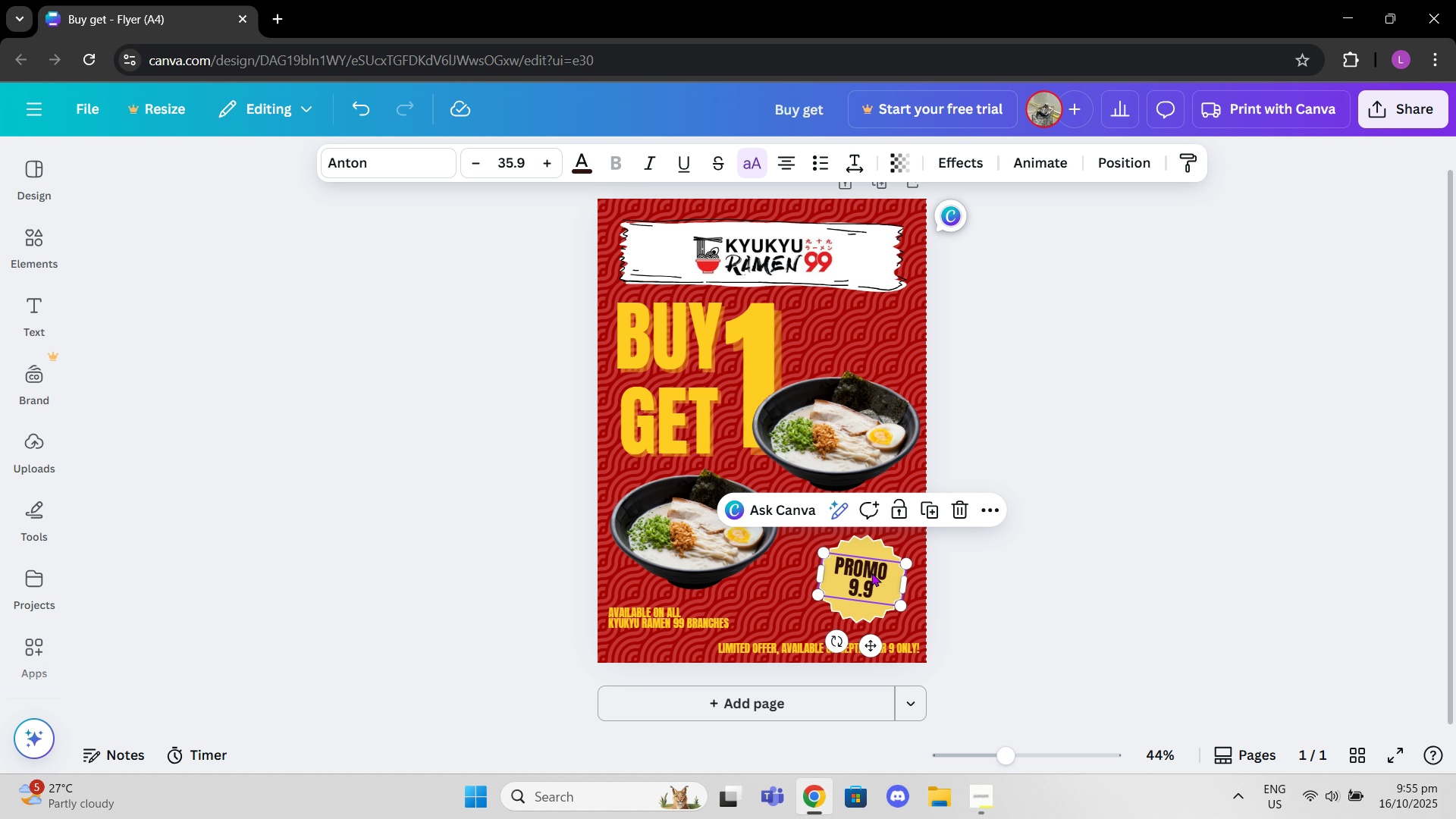 
left_click([853, 534])
 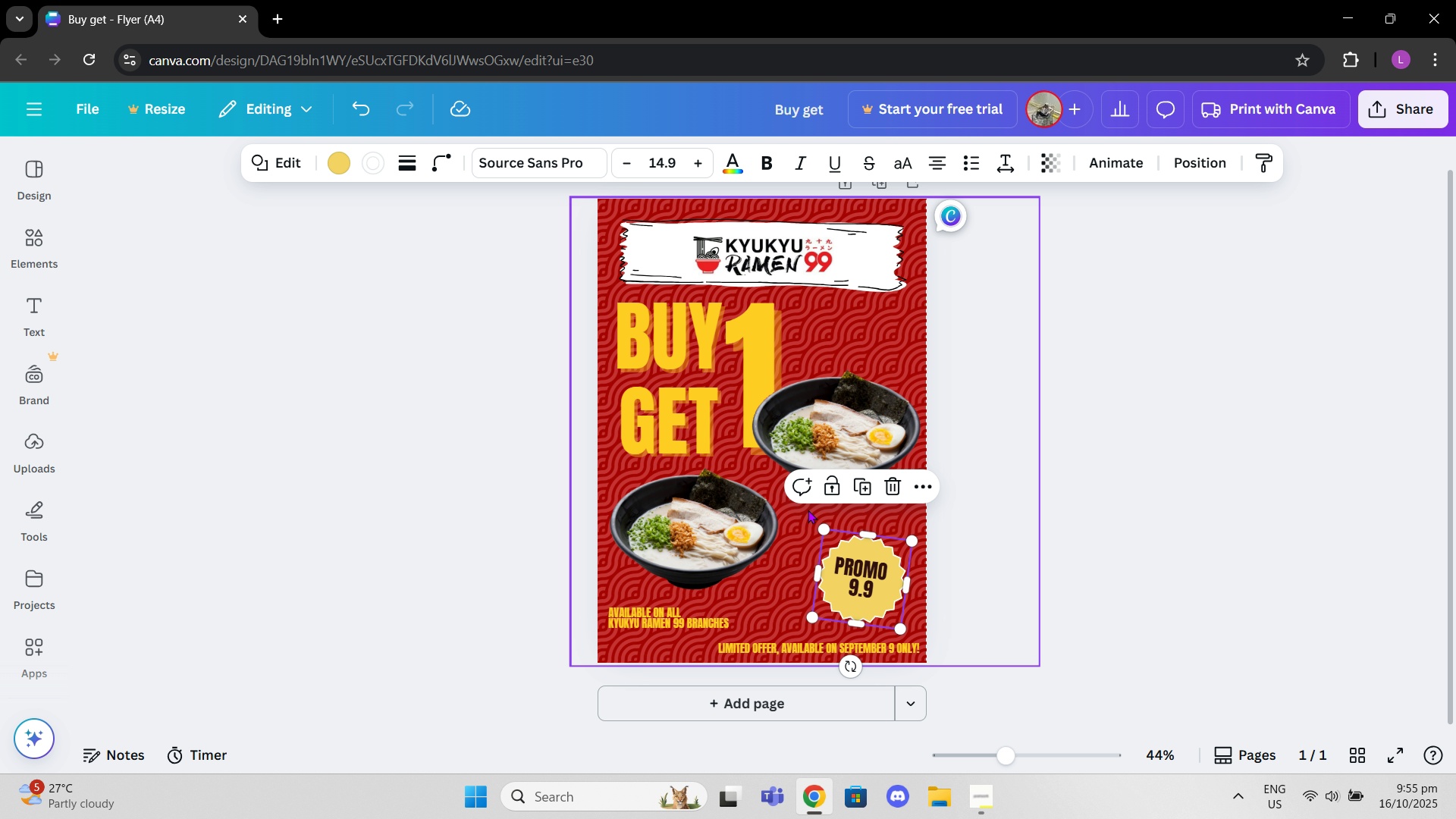 
left_click_drag(start_coordinate=[808, 511], to_coordinate=[910, 627])
 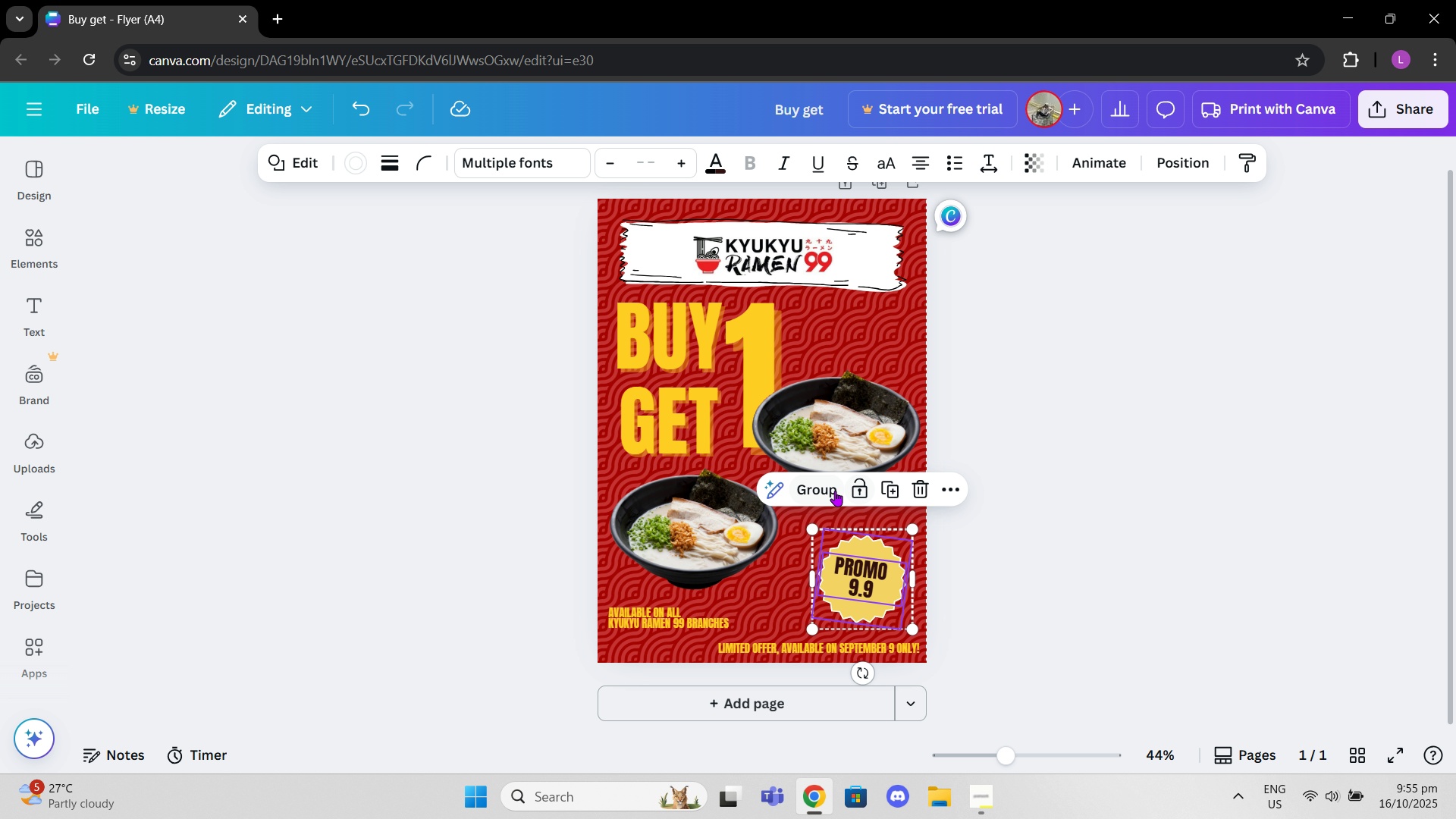 
left_click([833, 491])
 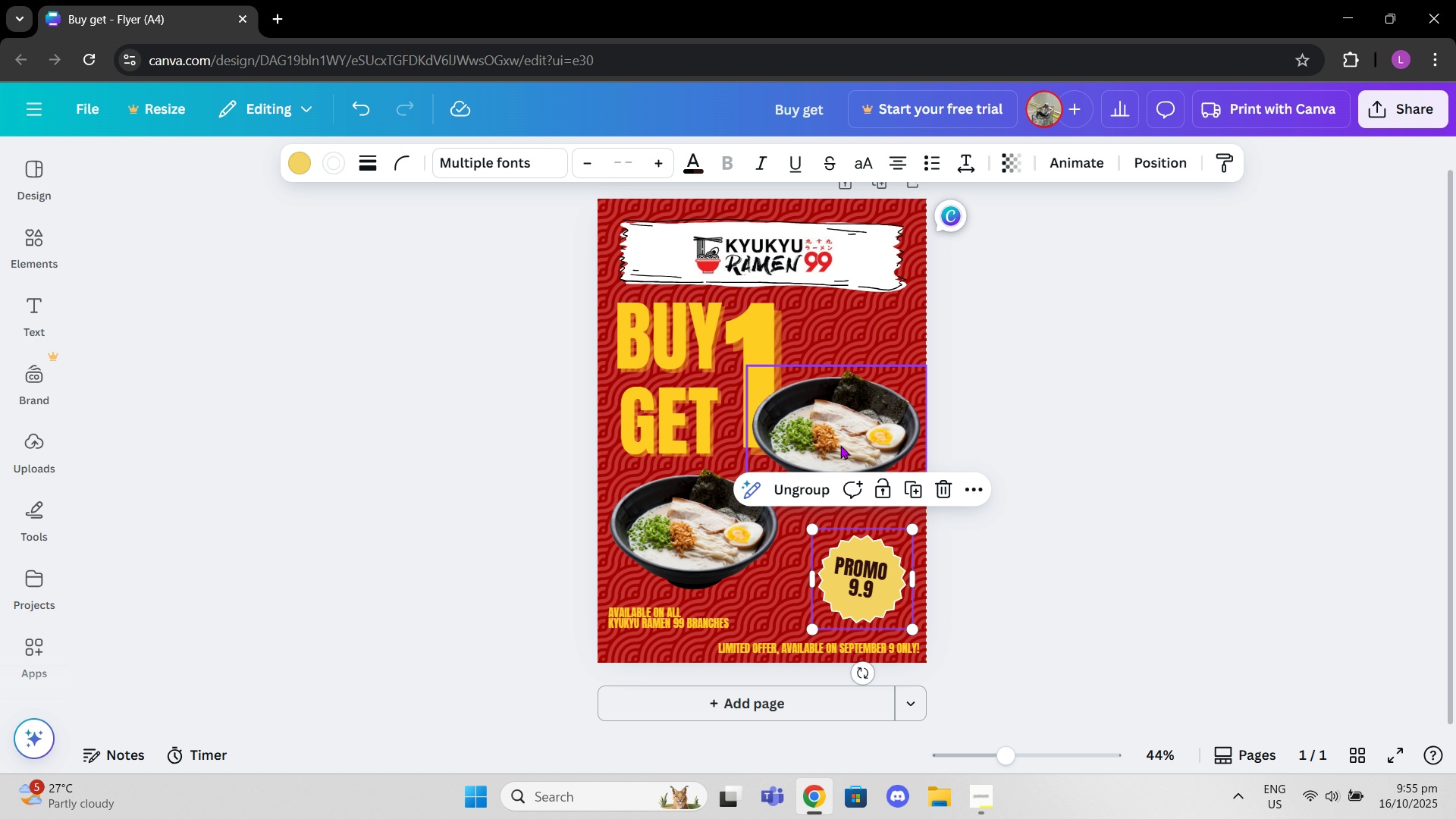 
left_click([840, 445])
 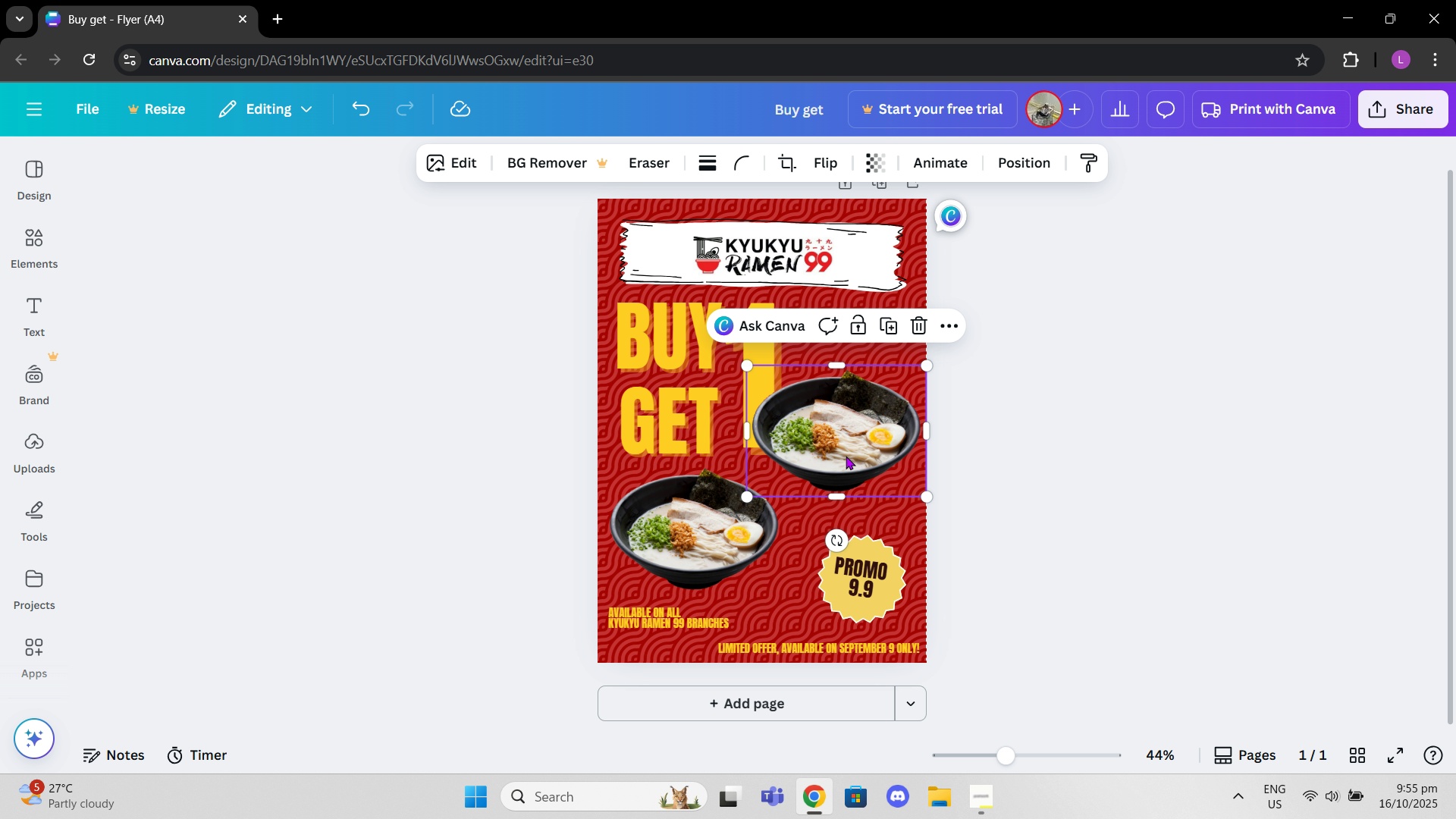 
left_click_drag(start_coordinate=[846, 447], to_coordinate=[843, 453])
 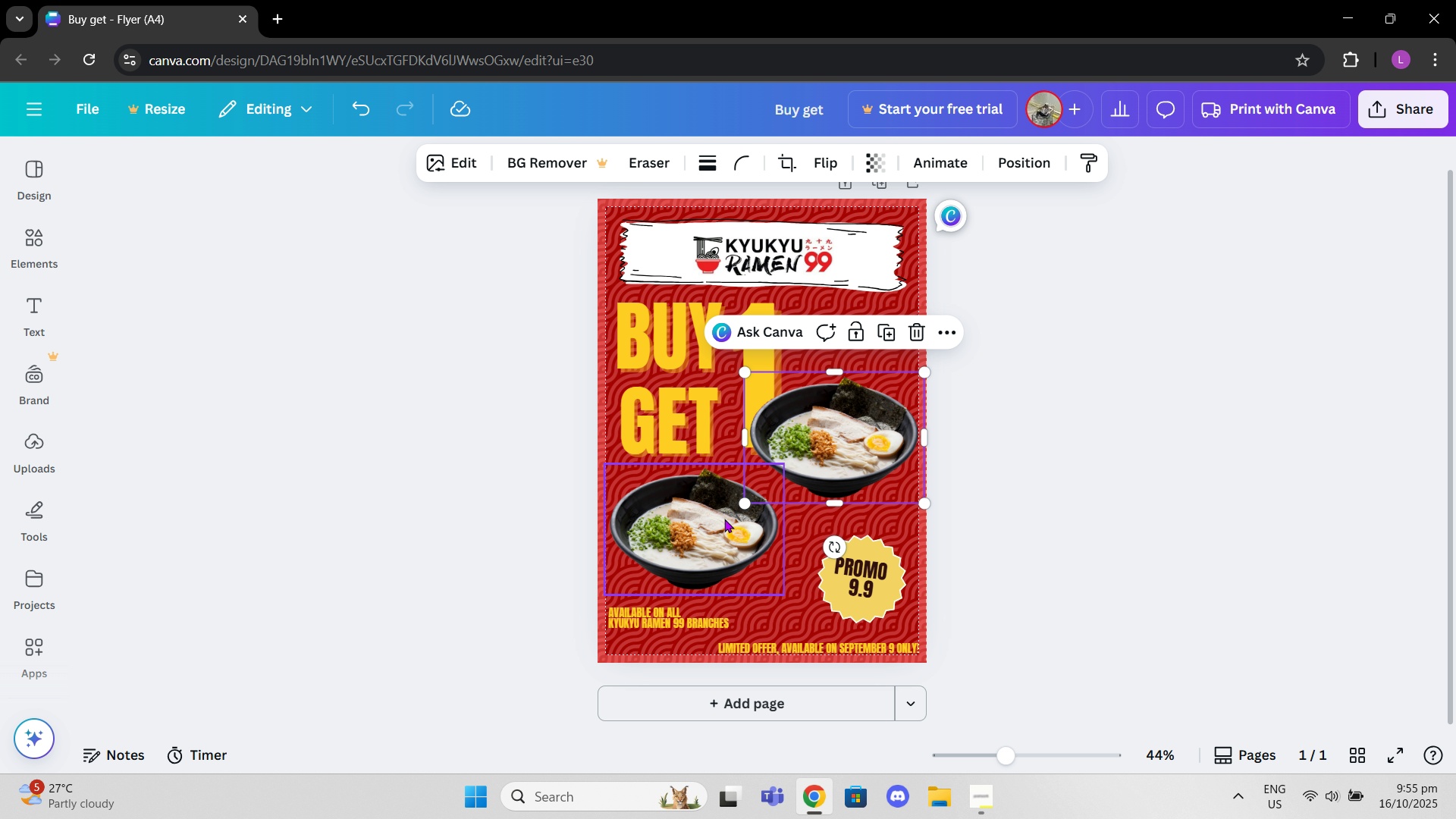 
left_click_drag(start_coordinate=[722, 523], to_coordinate=[733, 515])
 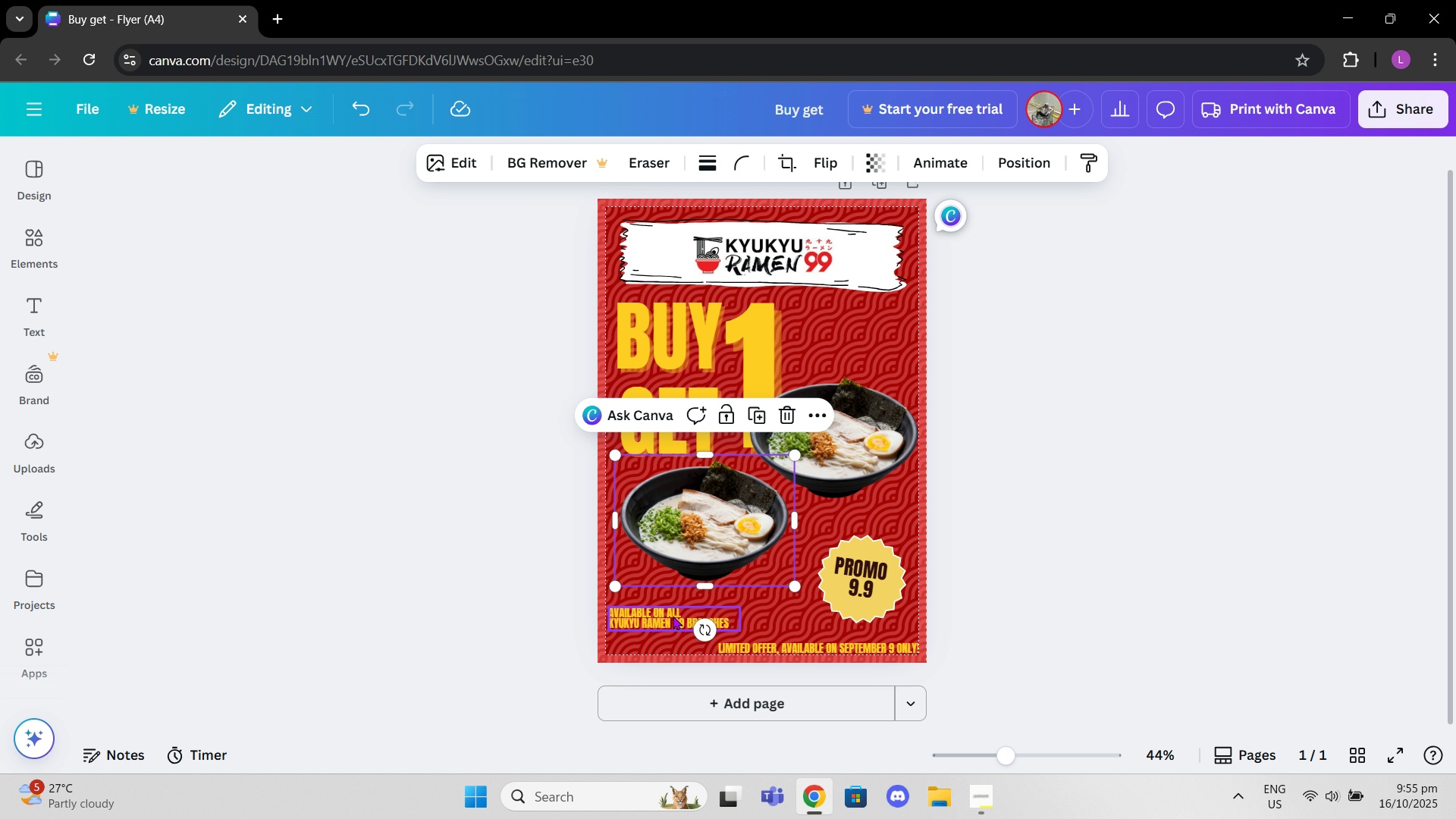 
left_click_drag(start_coordinate=[667, 617], to_coordinate=[675, 606])
 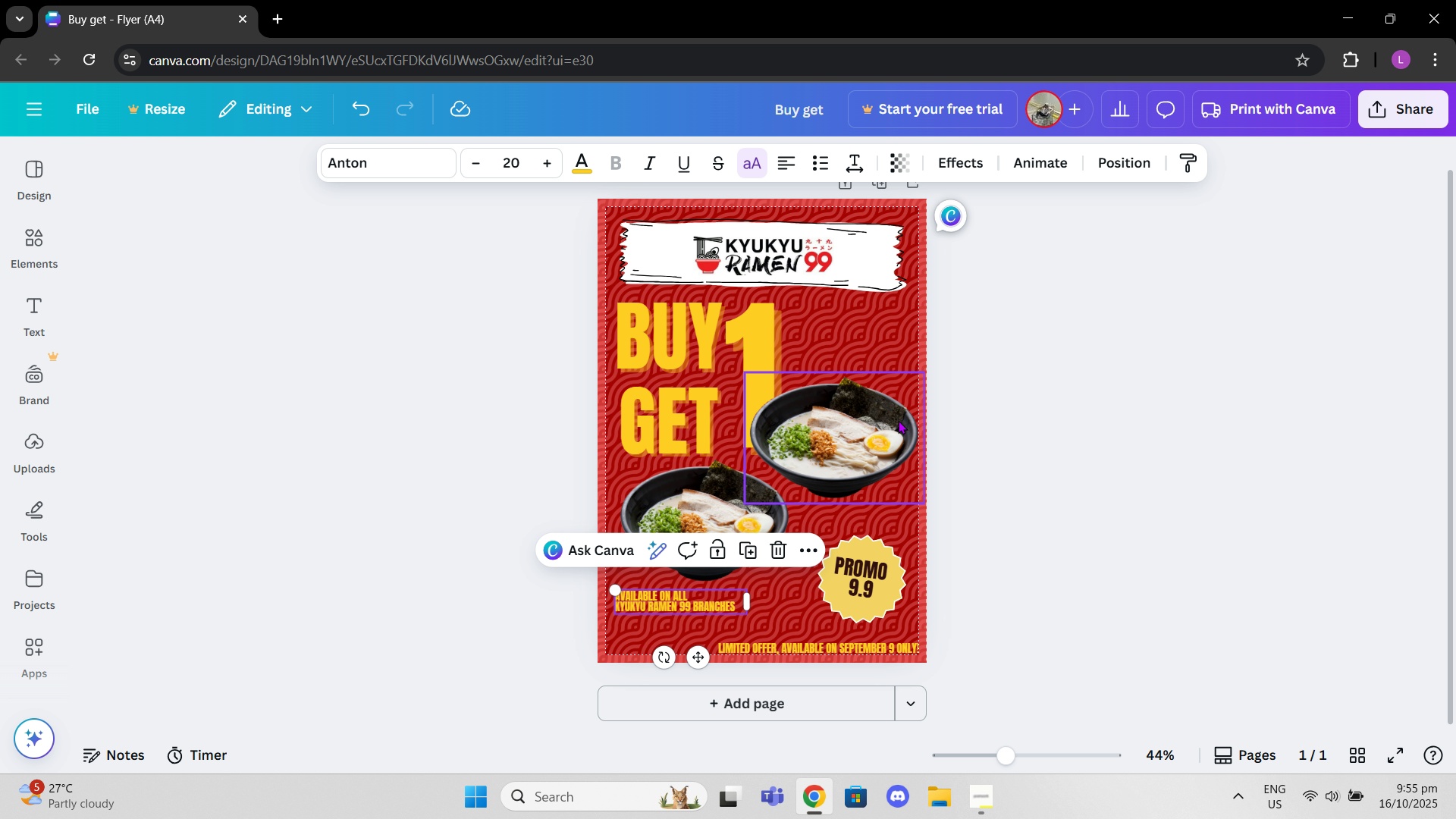 
left_click_drag(start_coordinate=[890, 422], to_coordinate=[886, 440])
 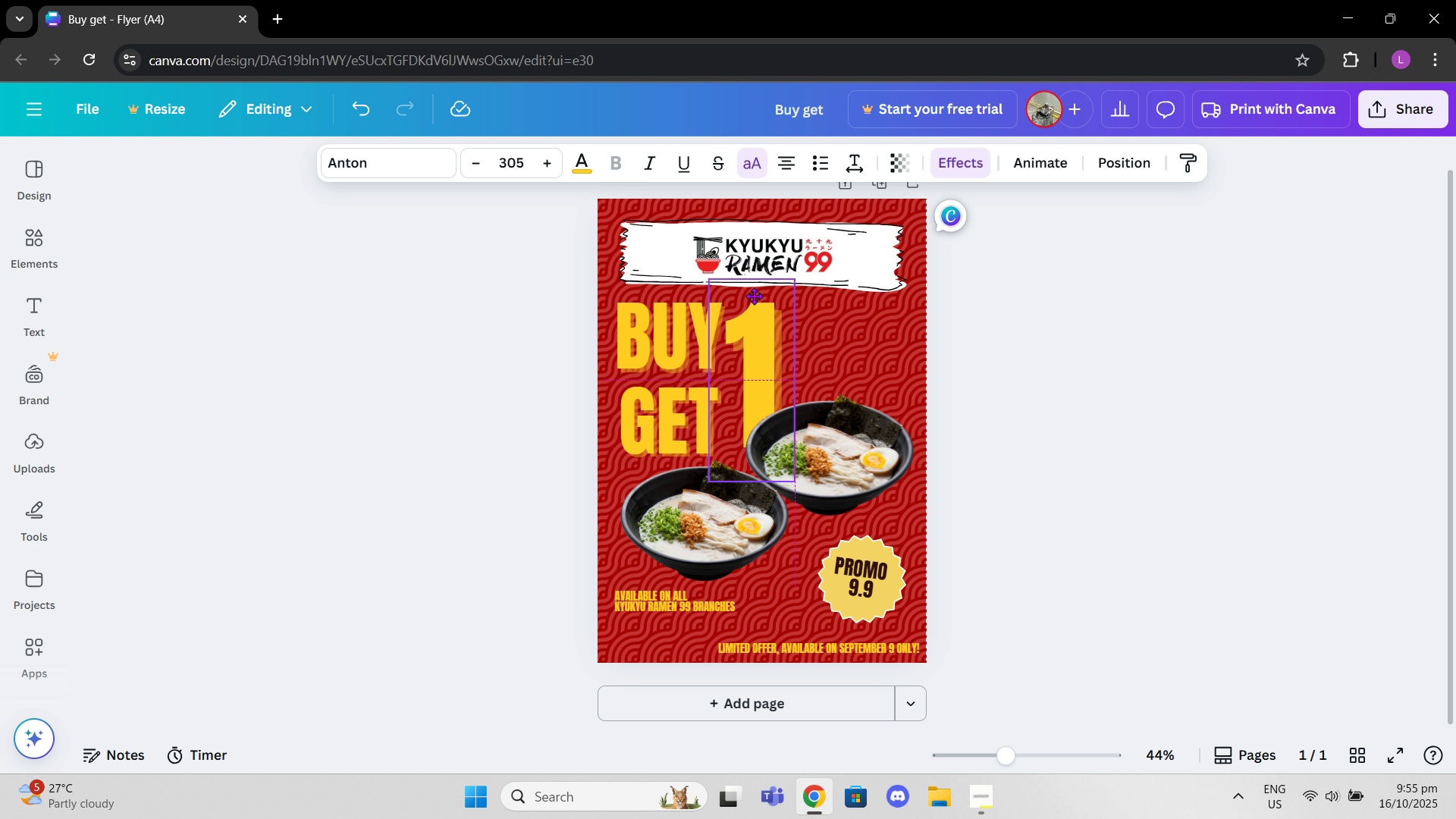 
wait(5.15)
 